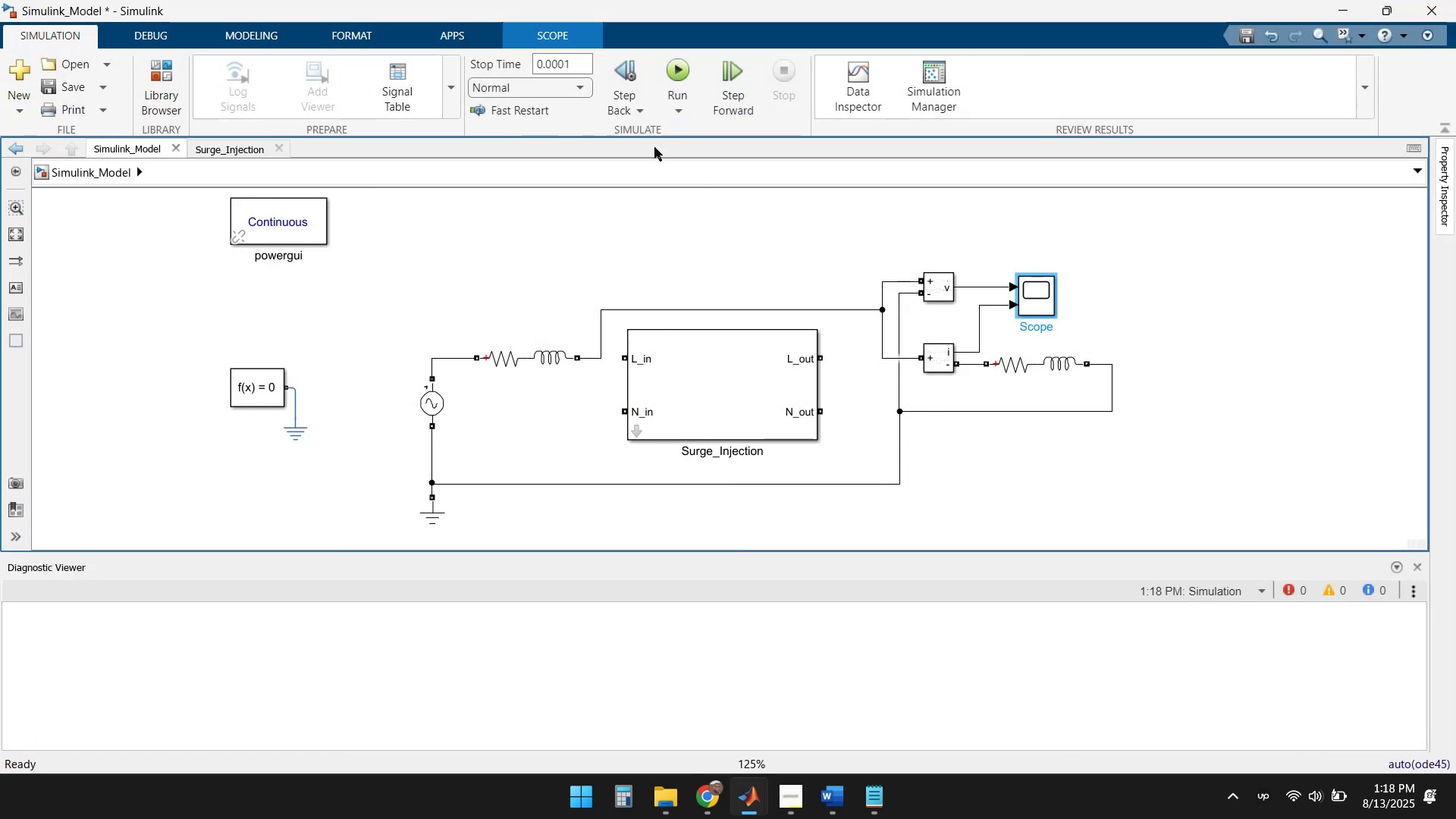 
left_click([568, 66])
 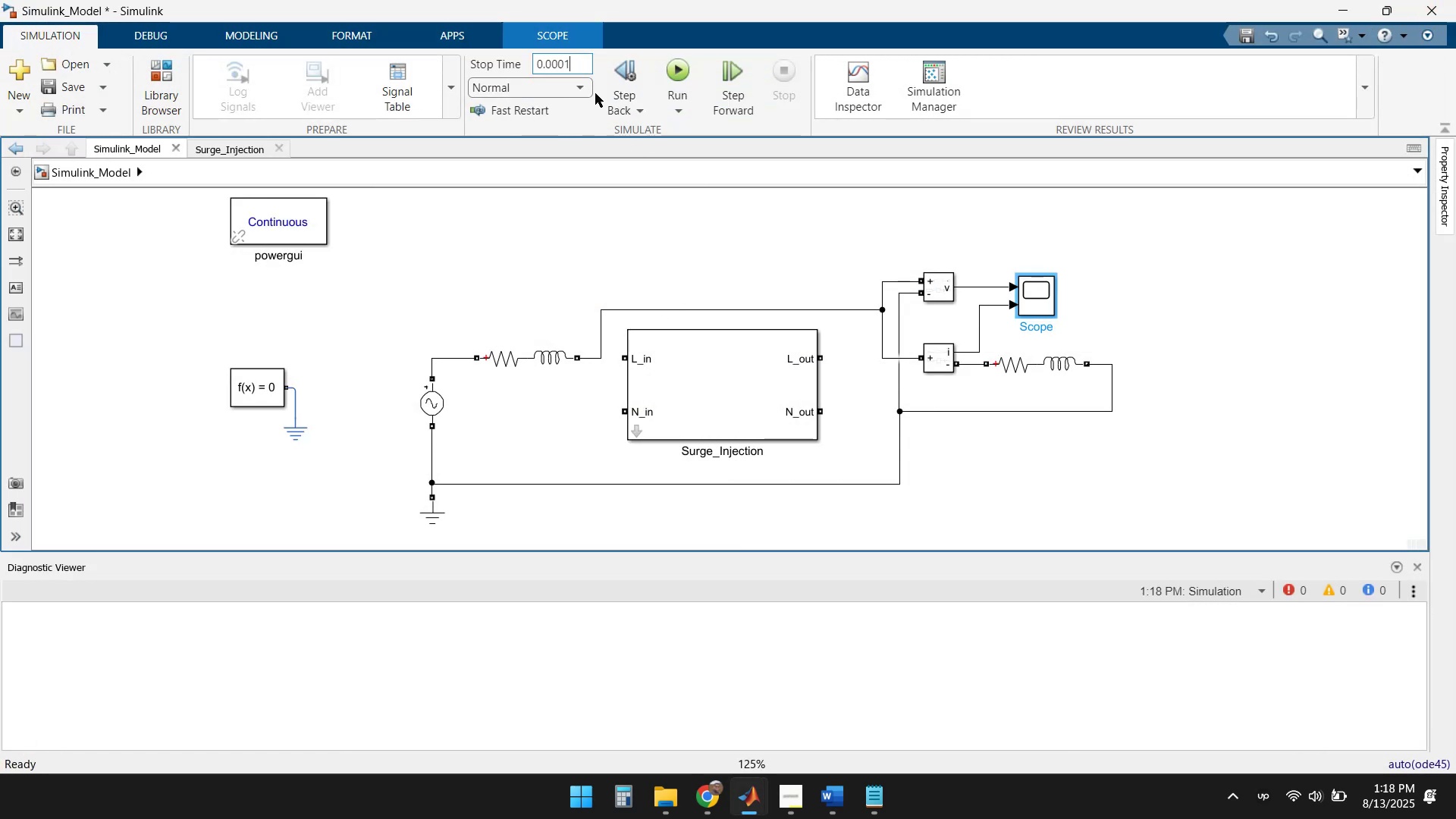 
key(Backspace)
 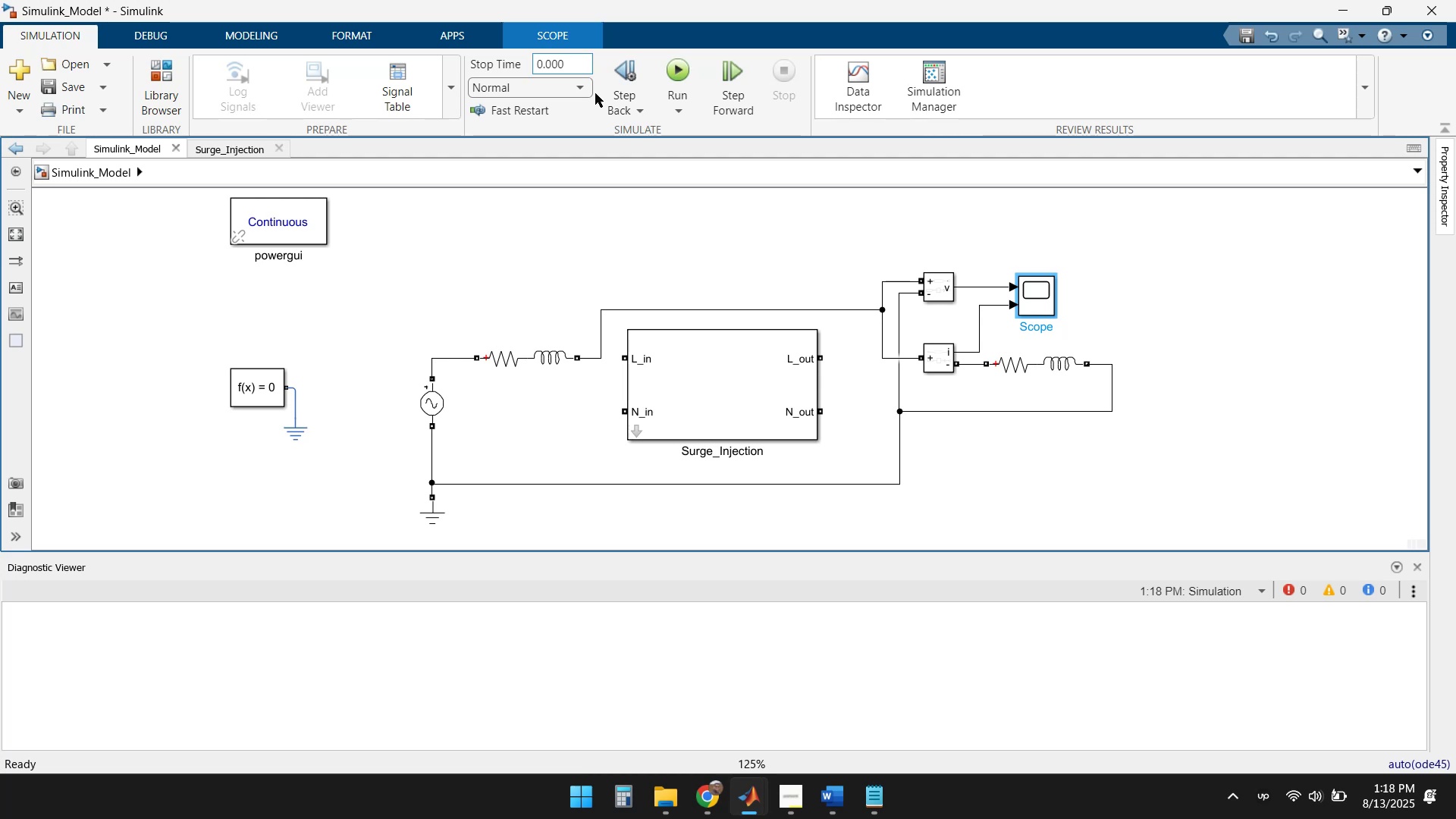 
key(Backspace)
 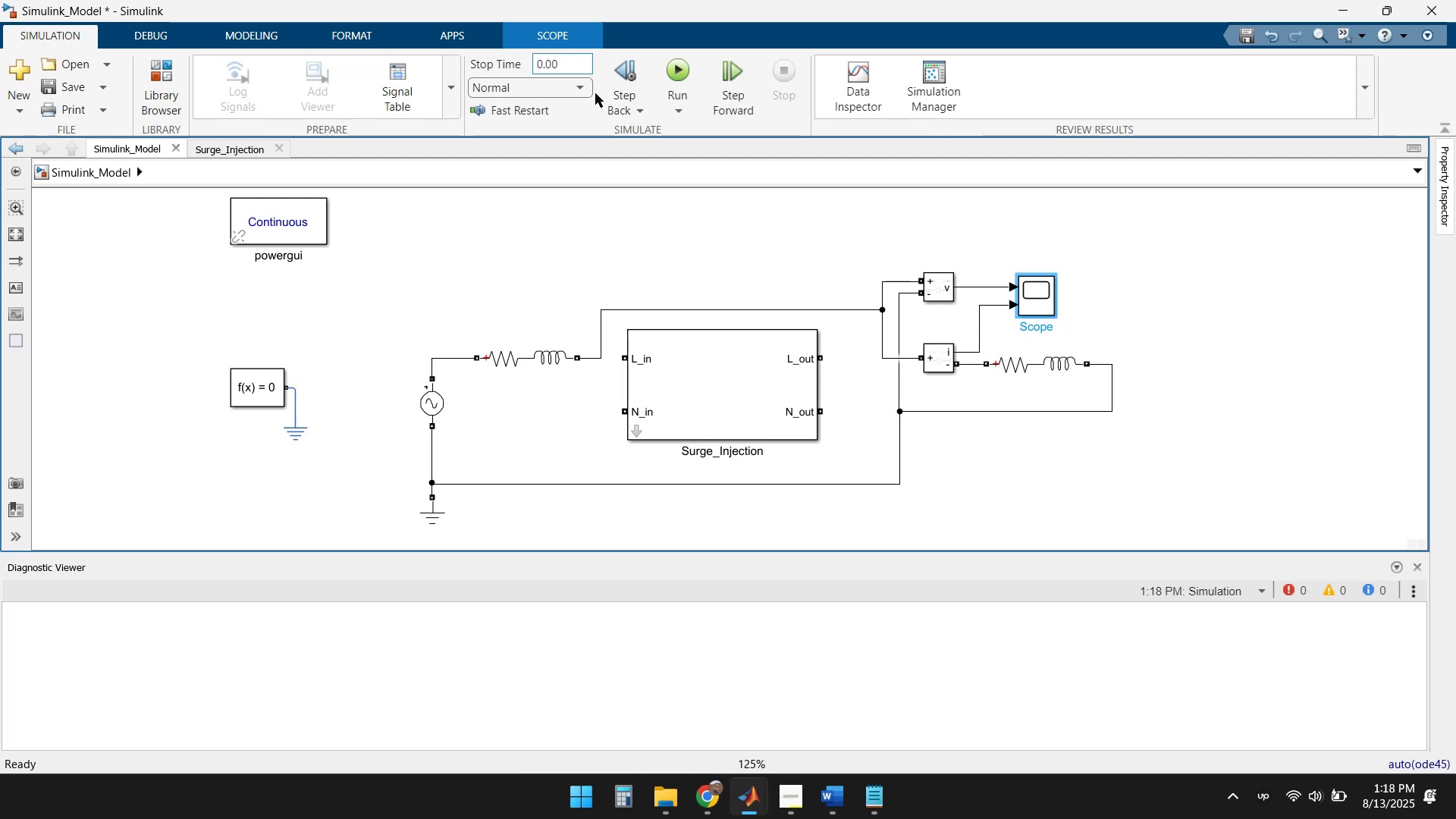 
key(Backspace)
 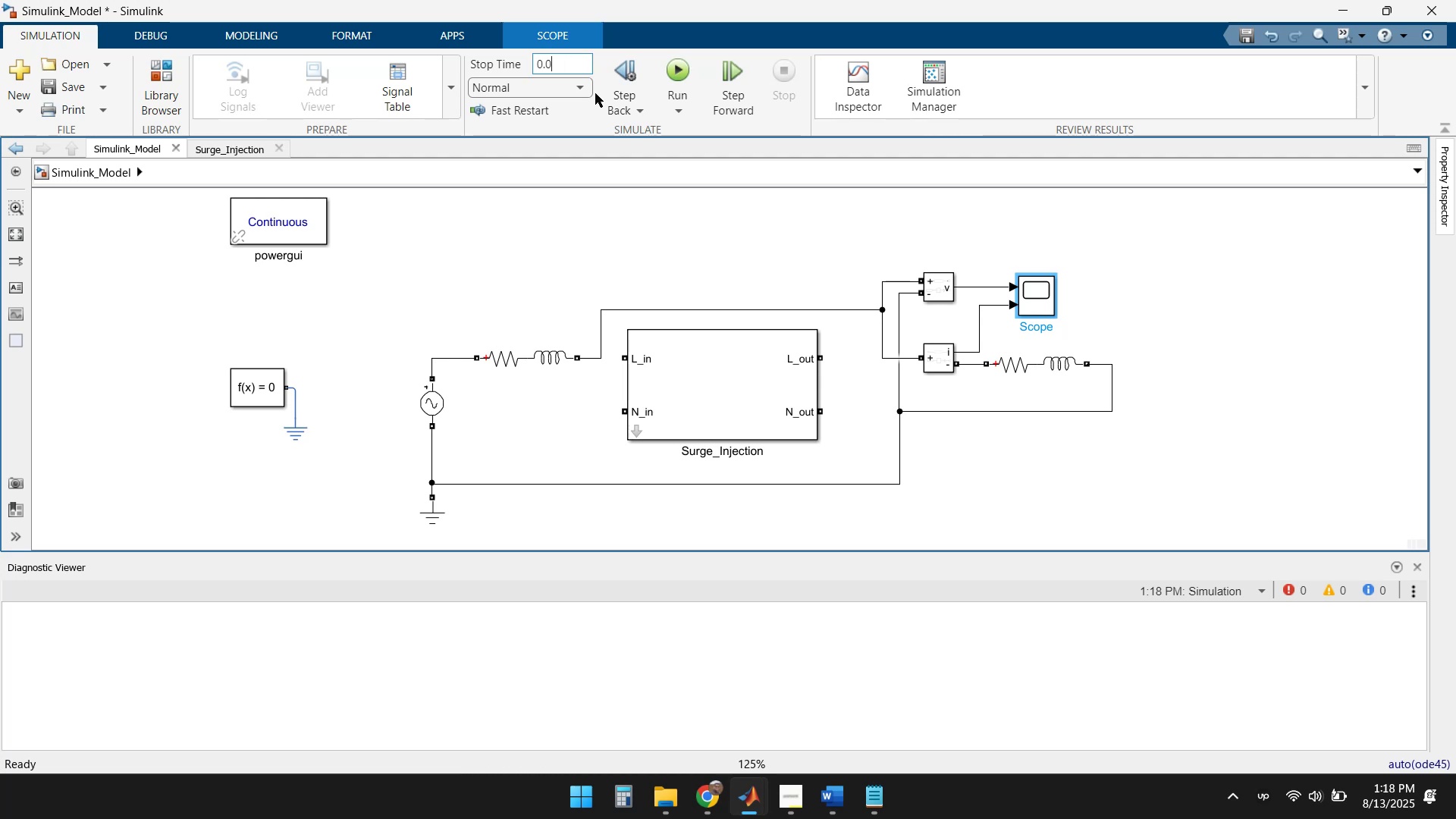 
key(Backspace)
 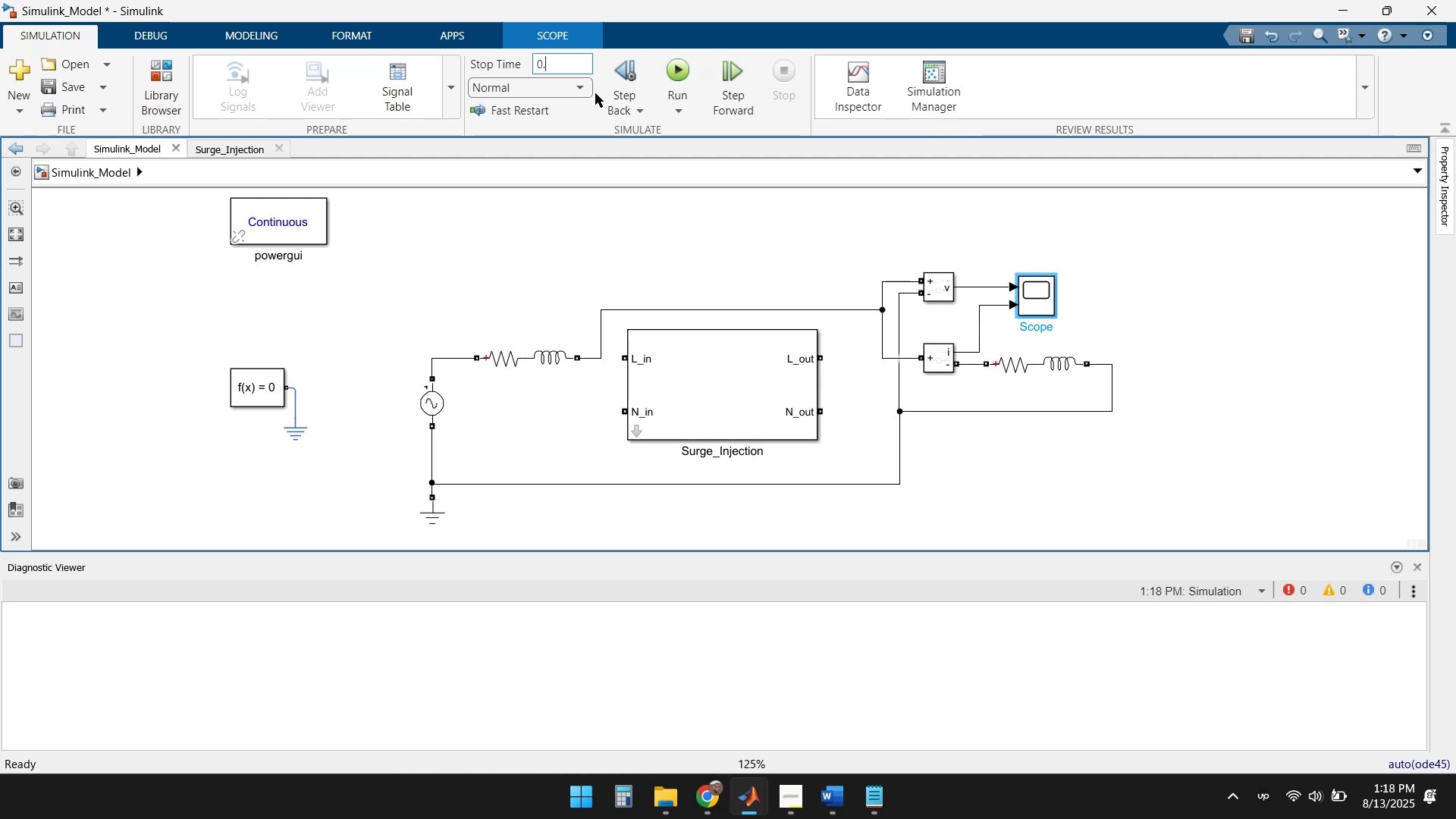 
key(Backspace)
 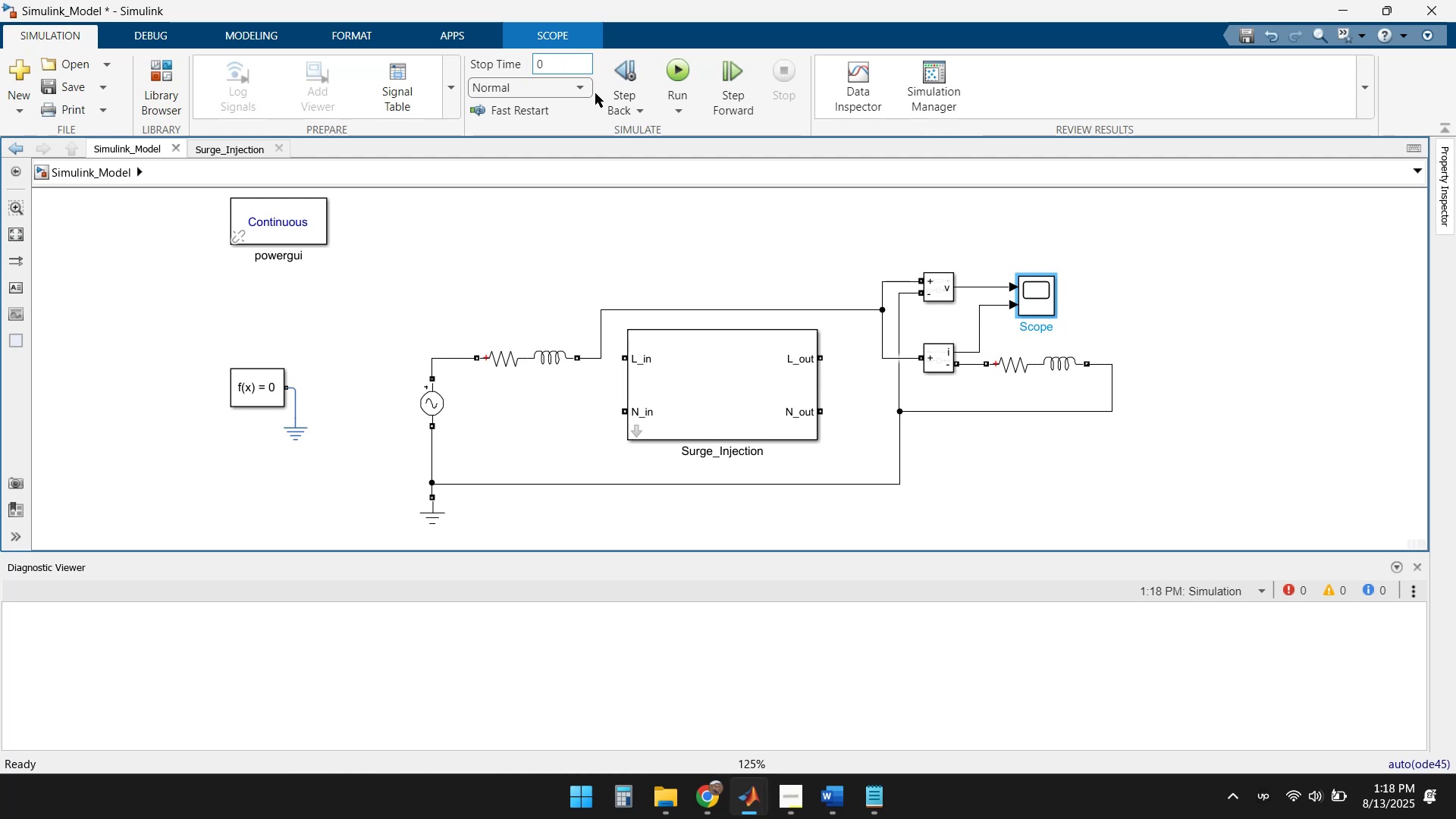 
key(Backspace)
 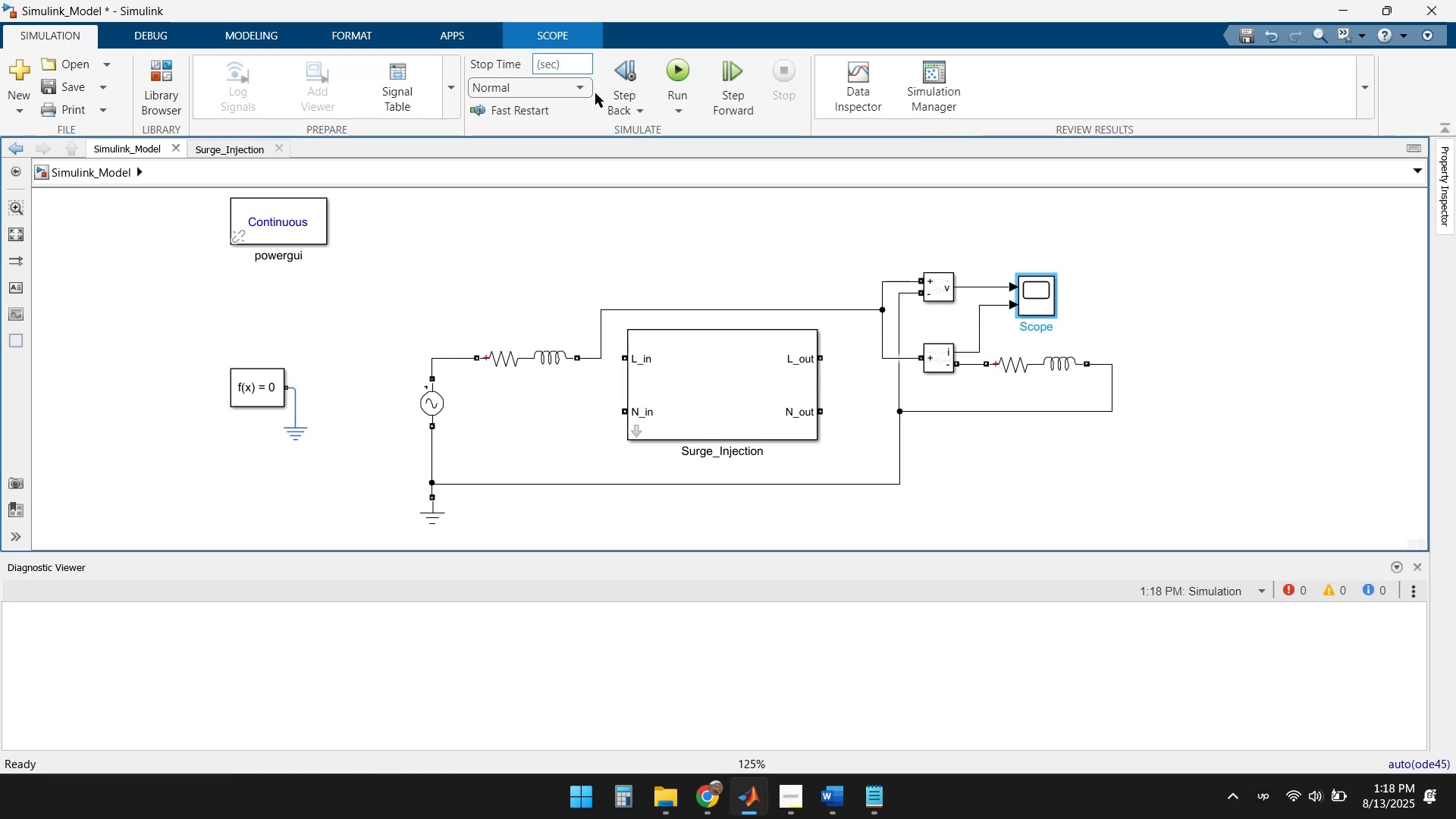 
key(Numpad0)
 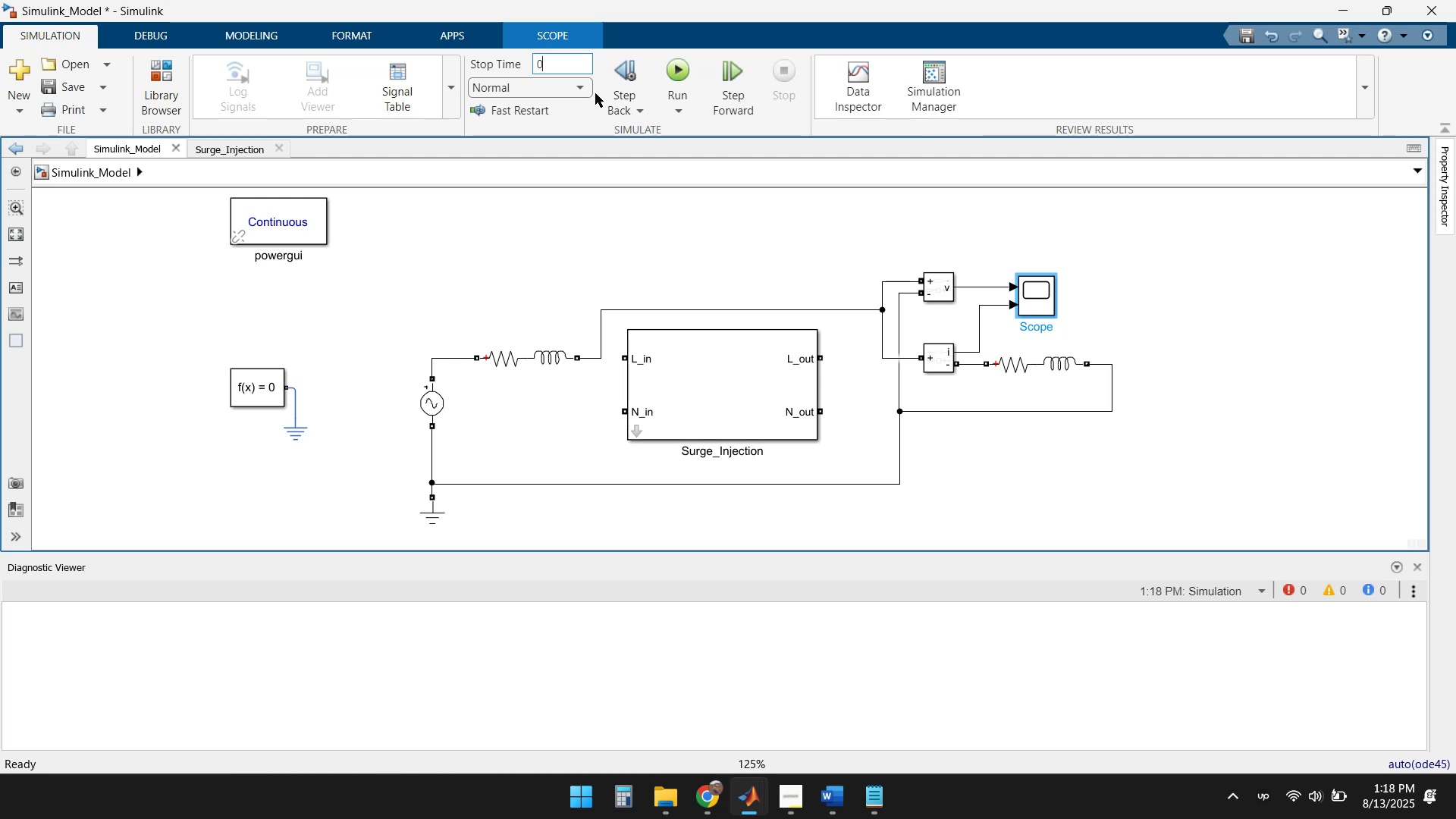 
key(NumpadDecimal)
 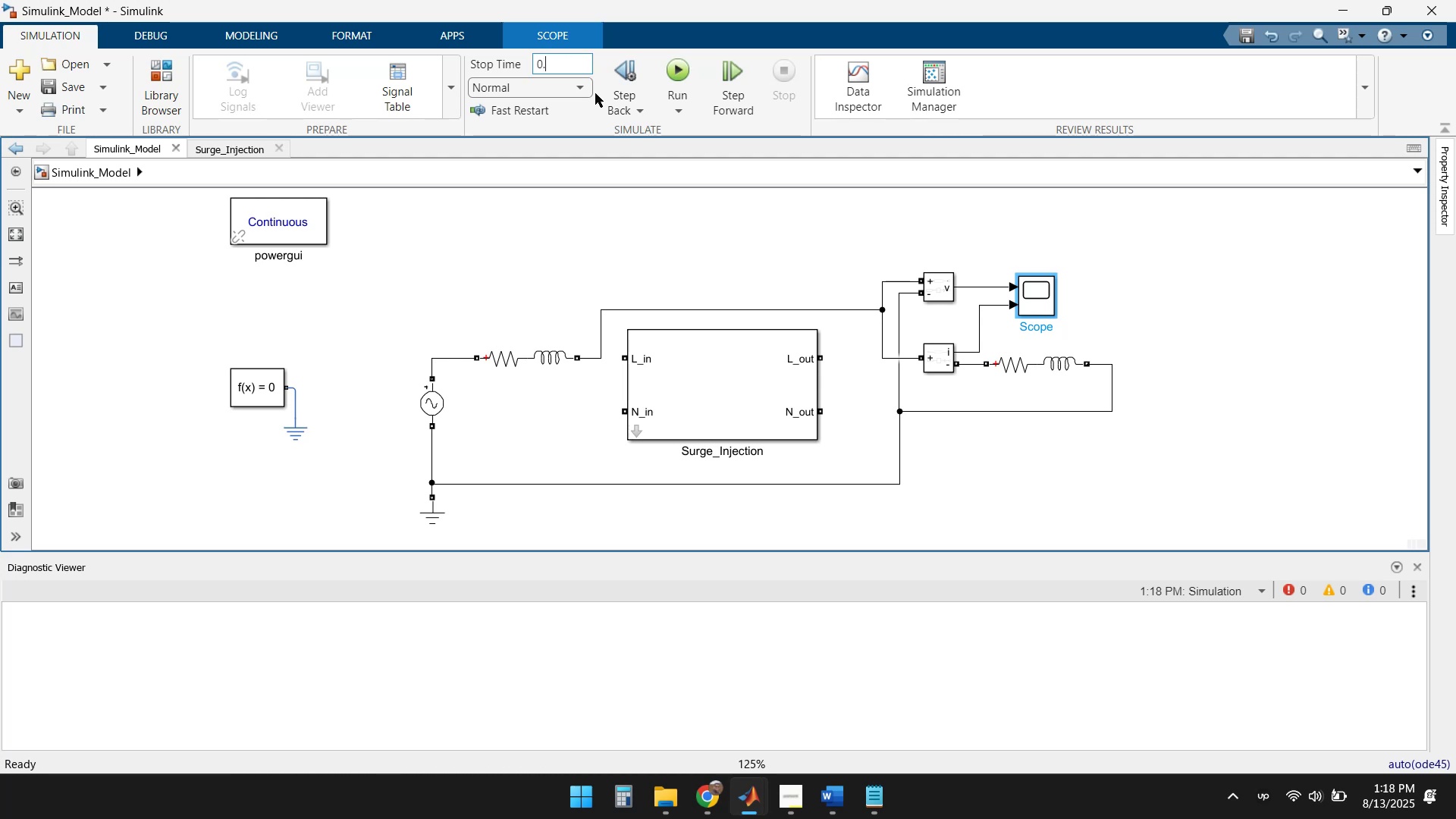 
key(Numpad0)
 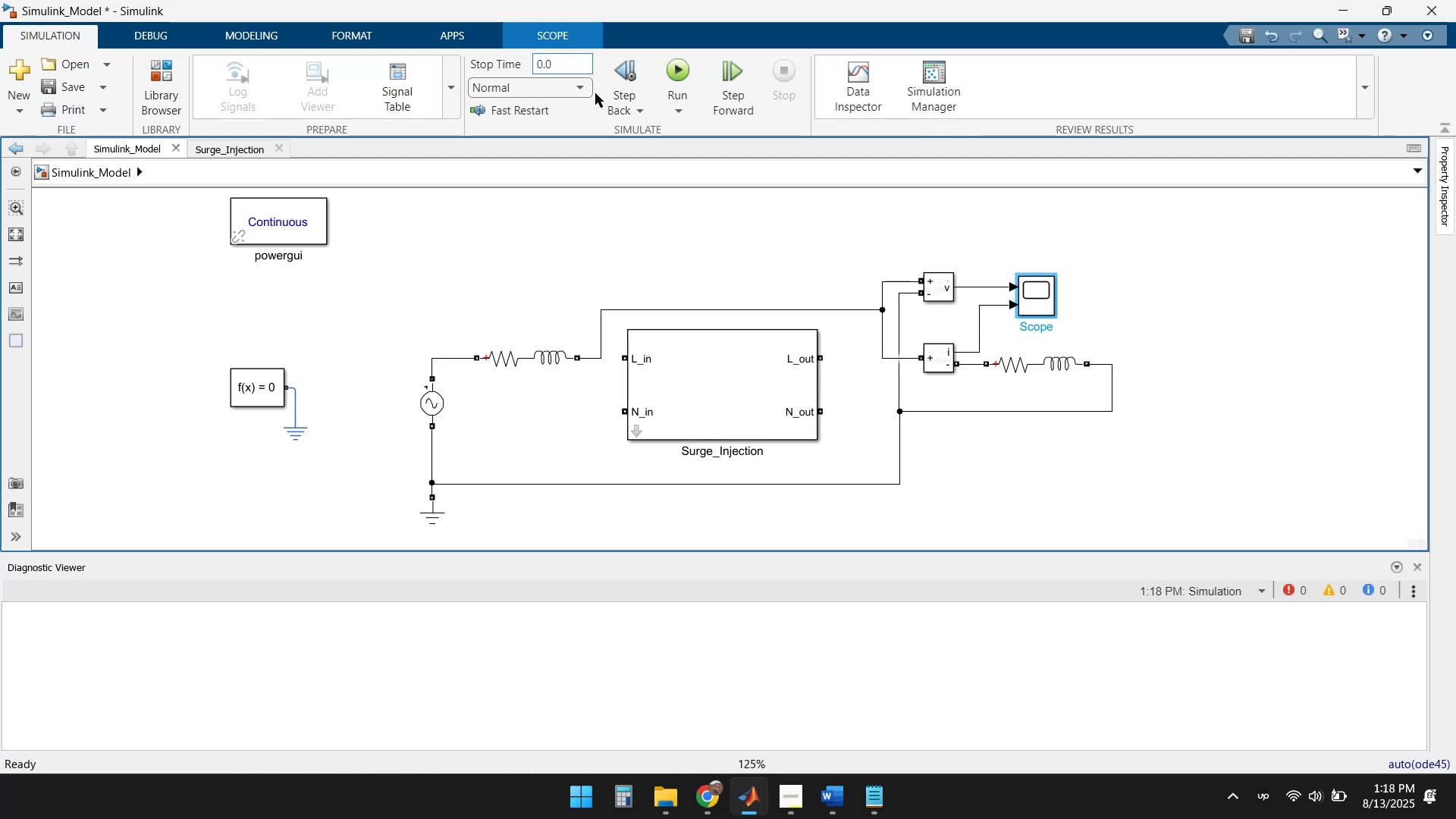 
key(Numpad1)
 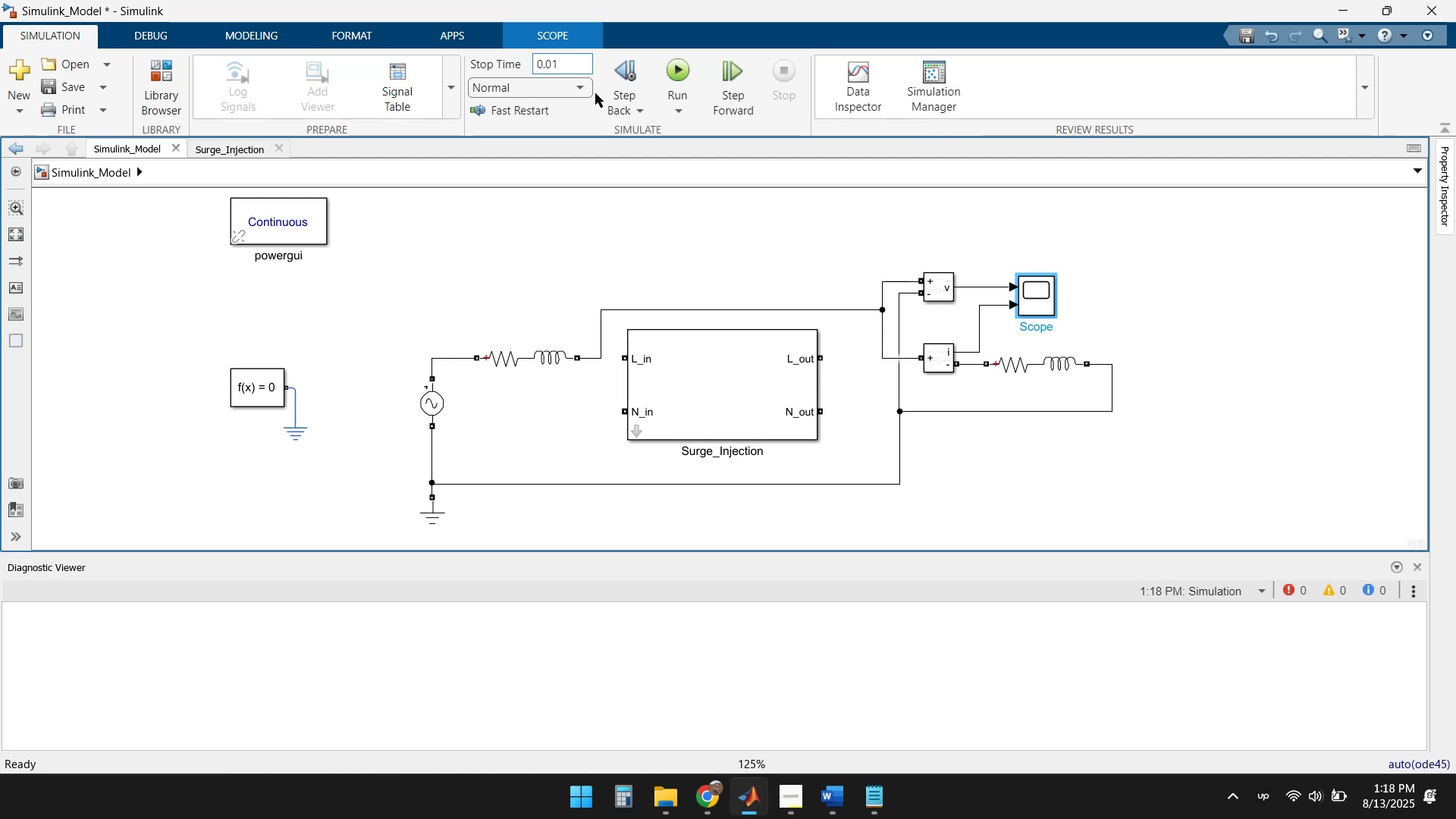 
key(Backspace)
 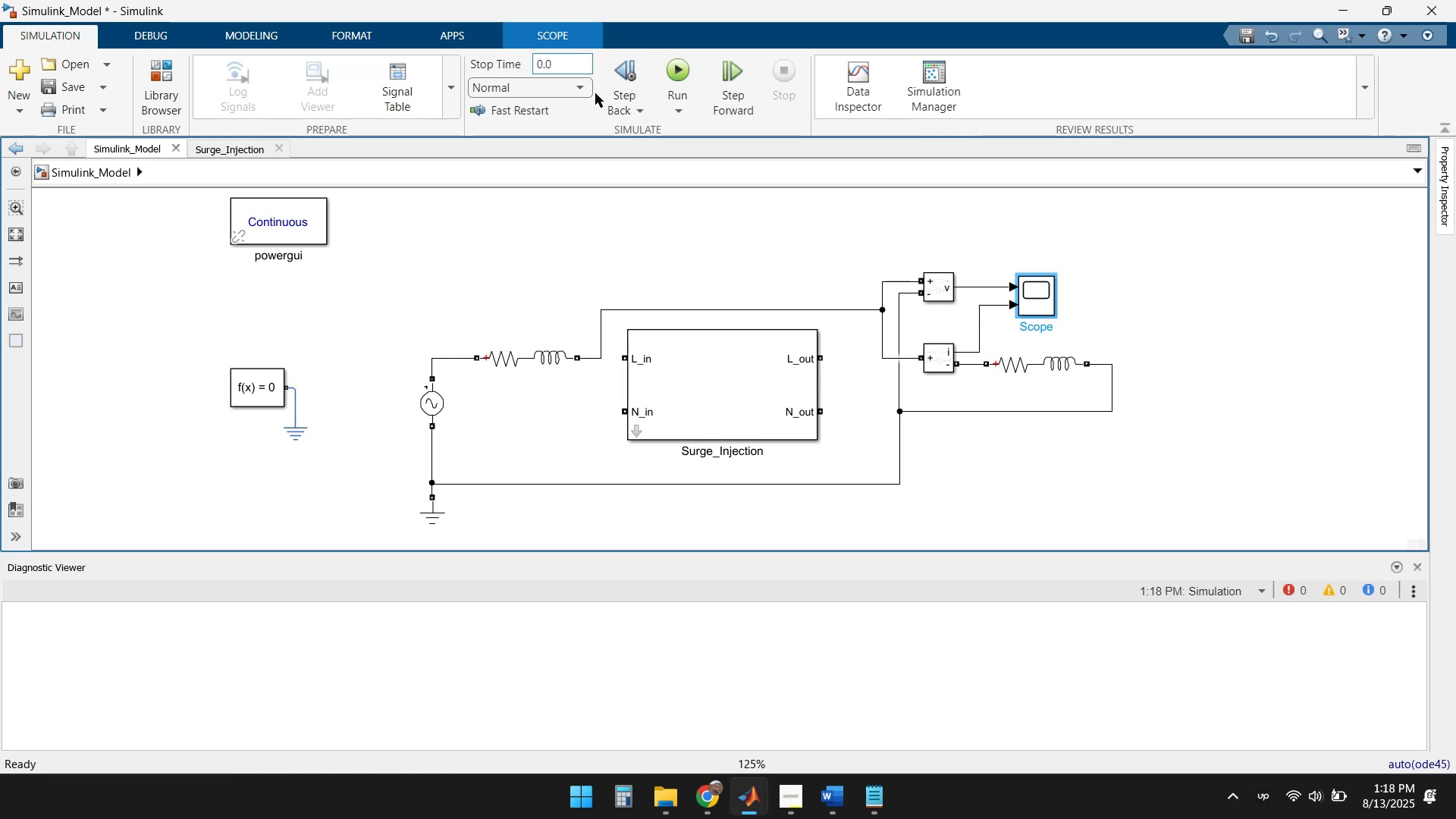 
key(Numpad0)
 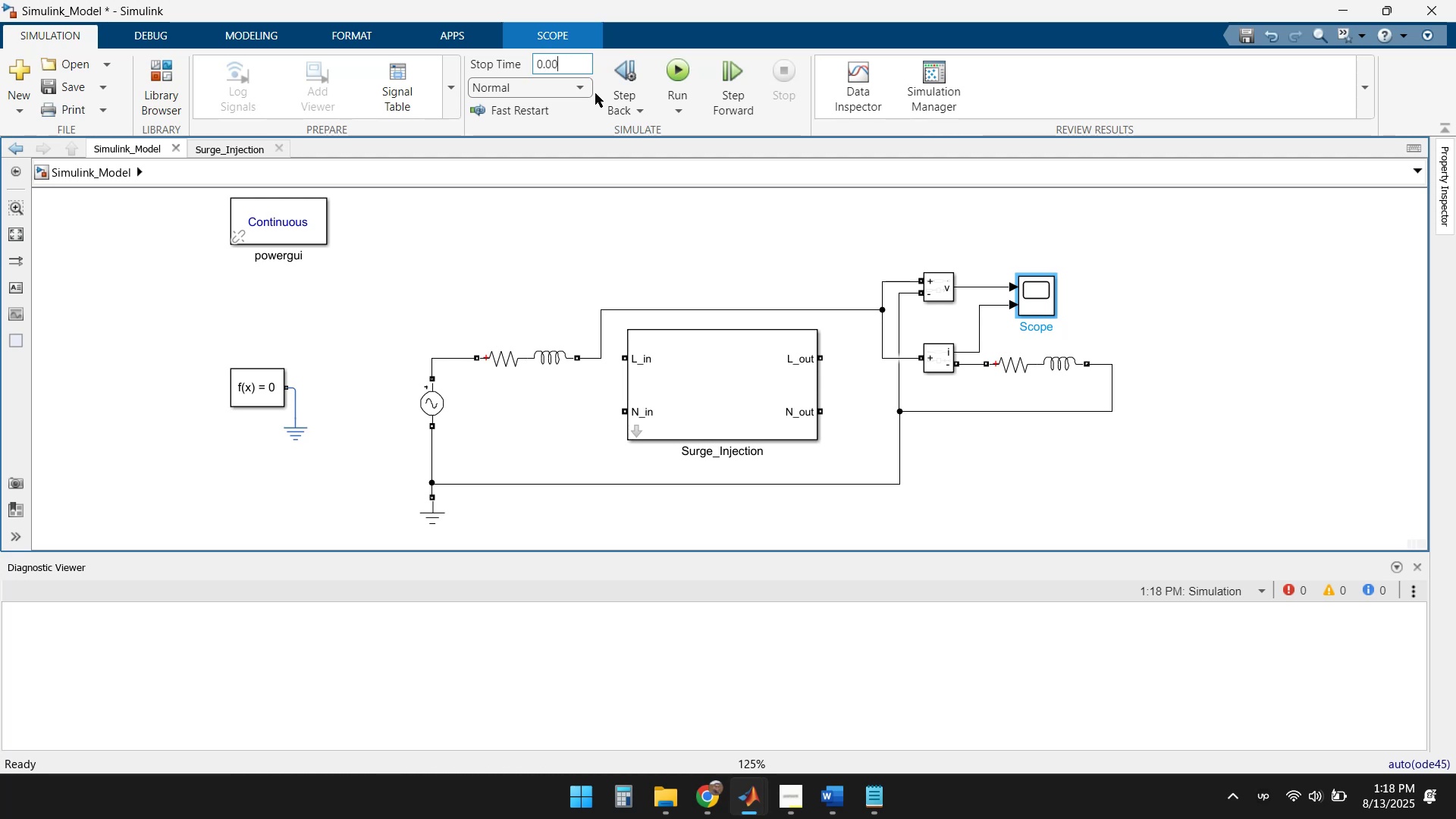 
key(Numpad1)
 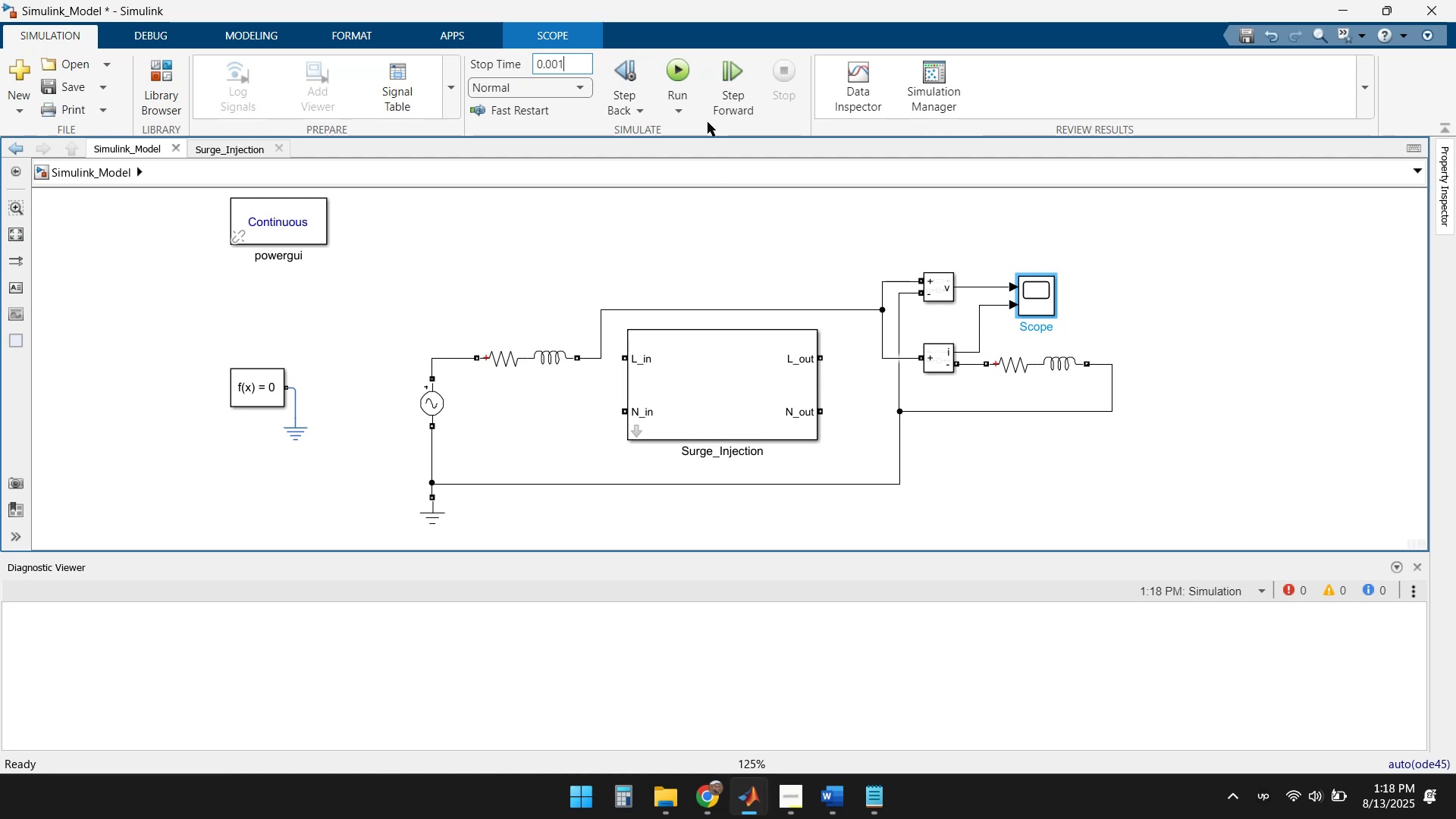 
left_click([684, 65])
 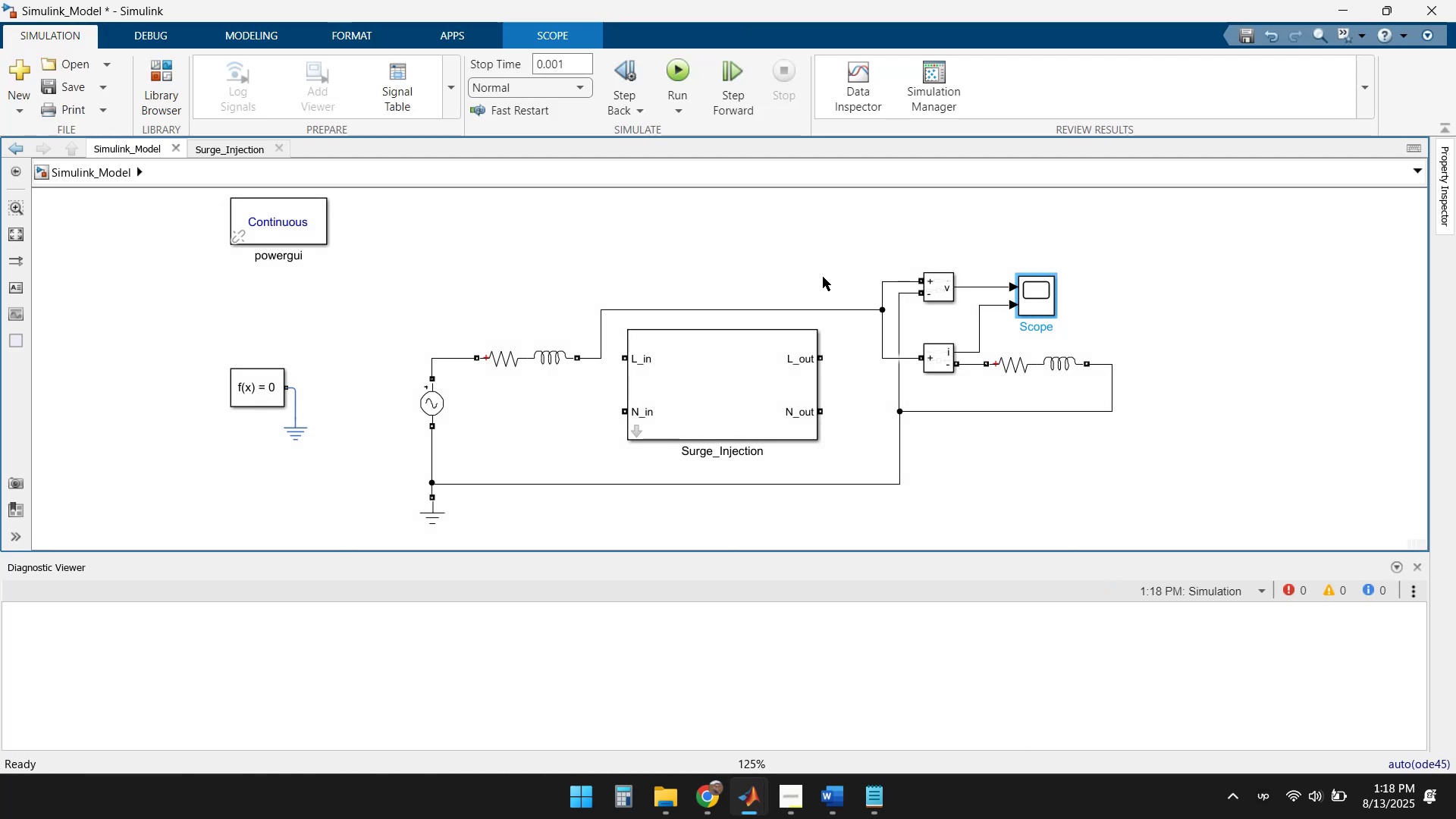 
double_click([1034, 300])
 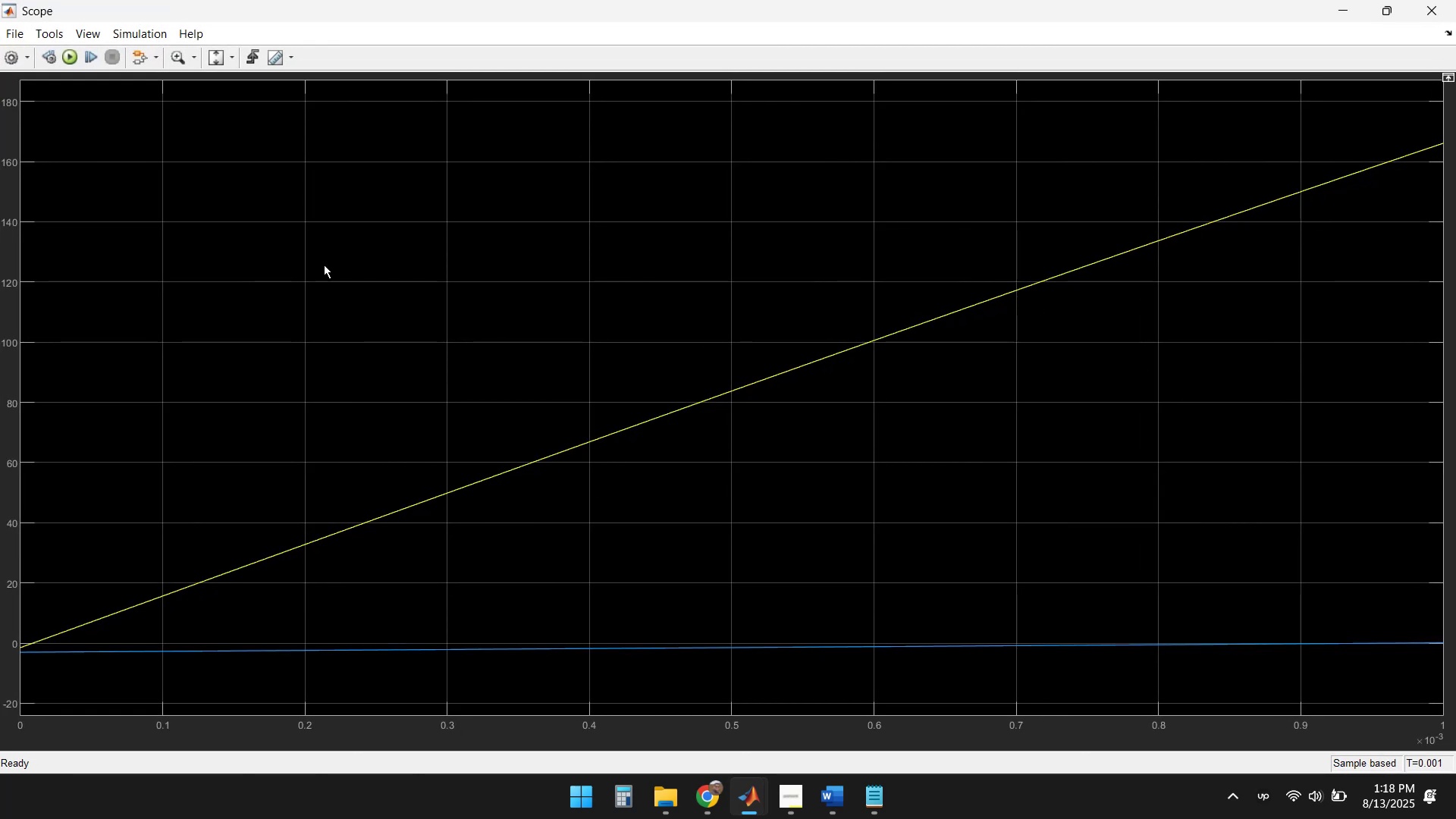 
left_click([25, 54])
 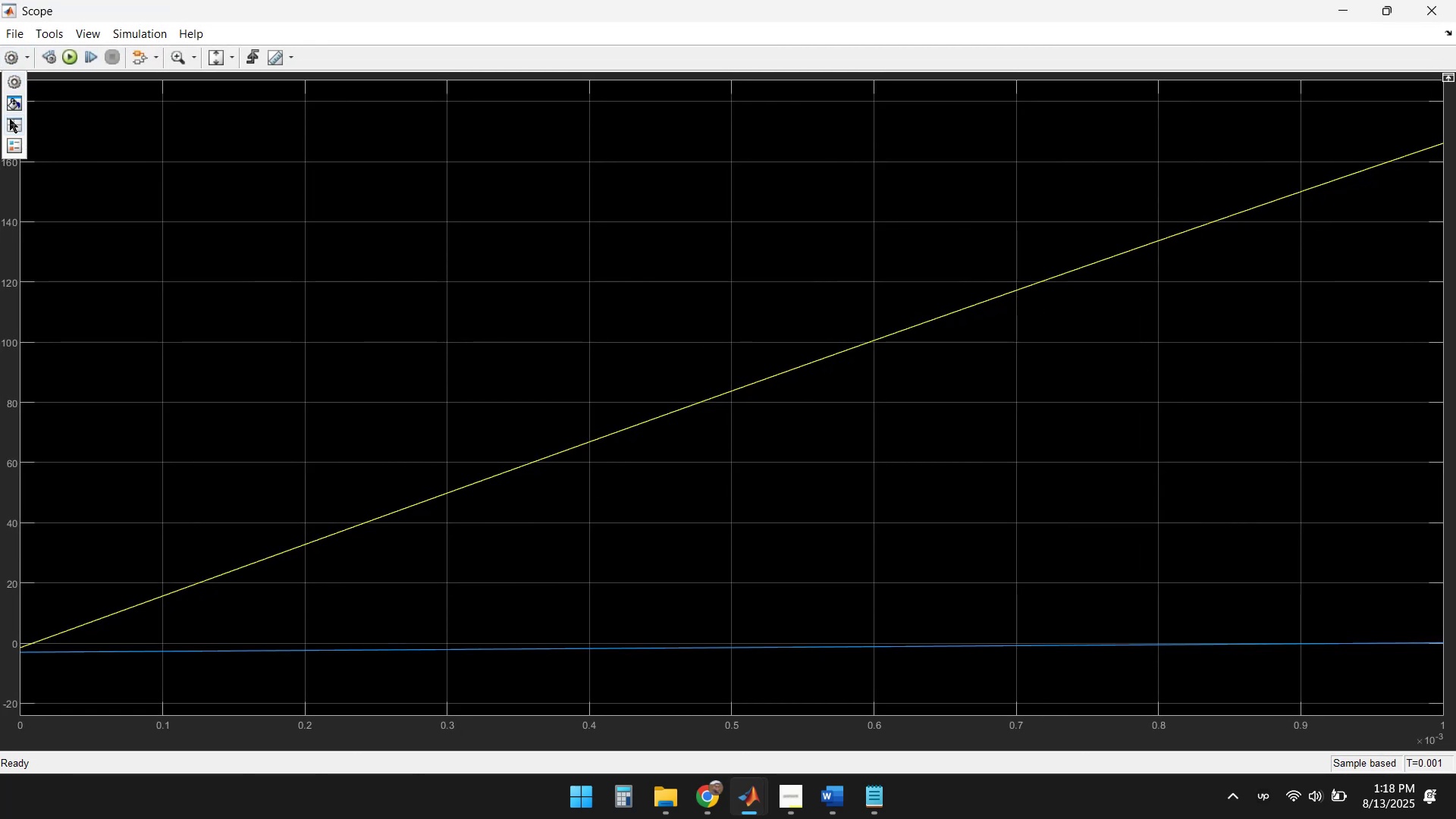 
left_click([11, 125])
 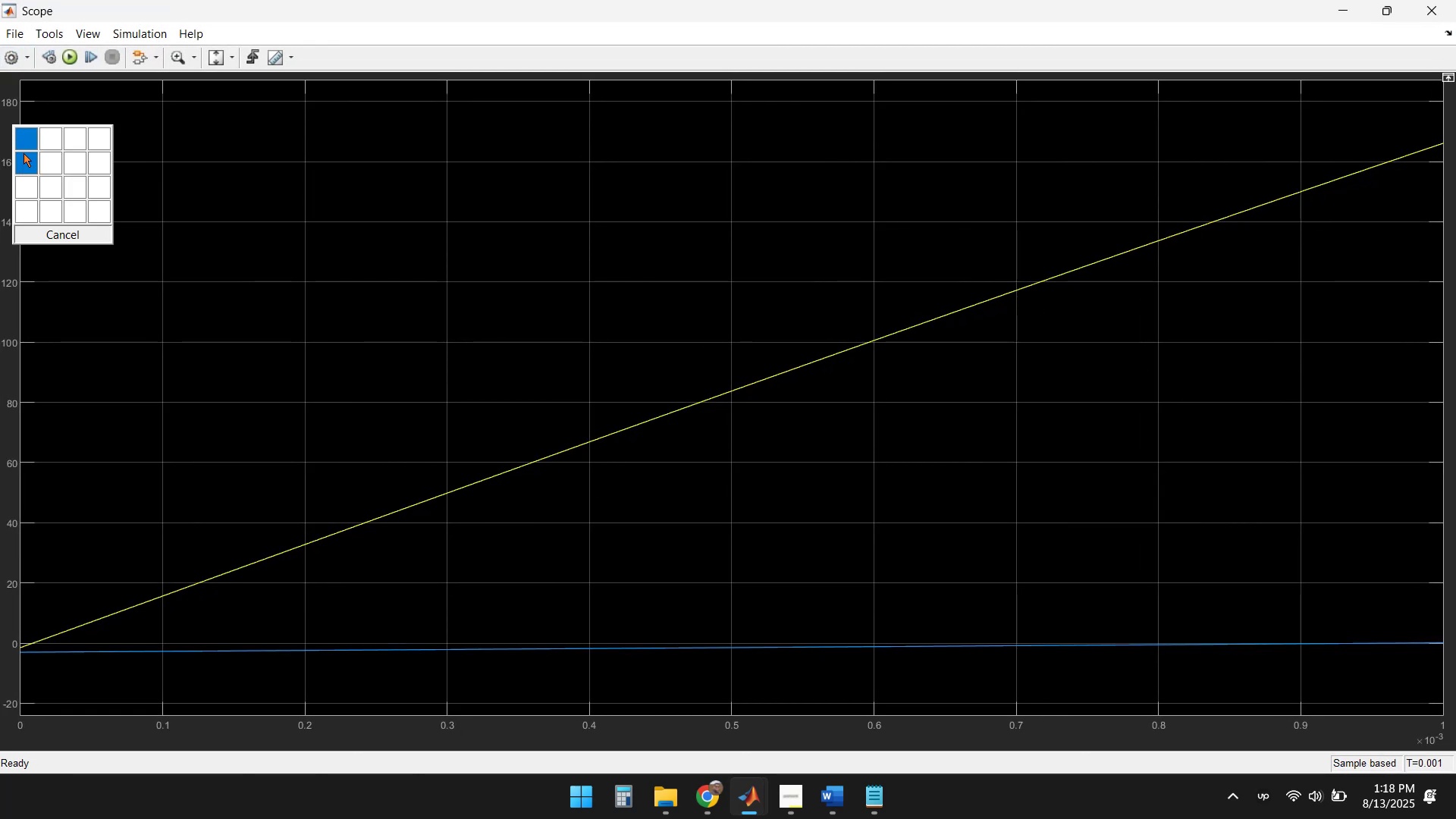 
left_click([25, 167])
 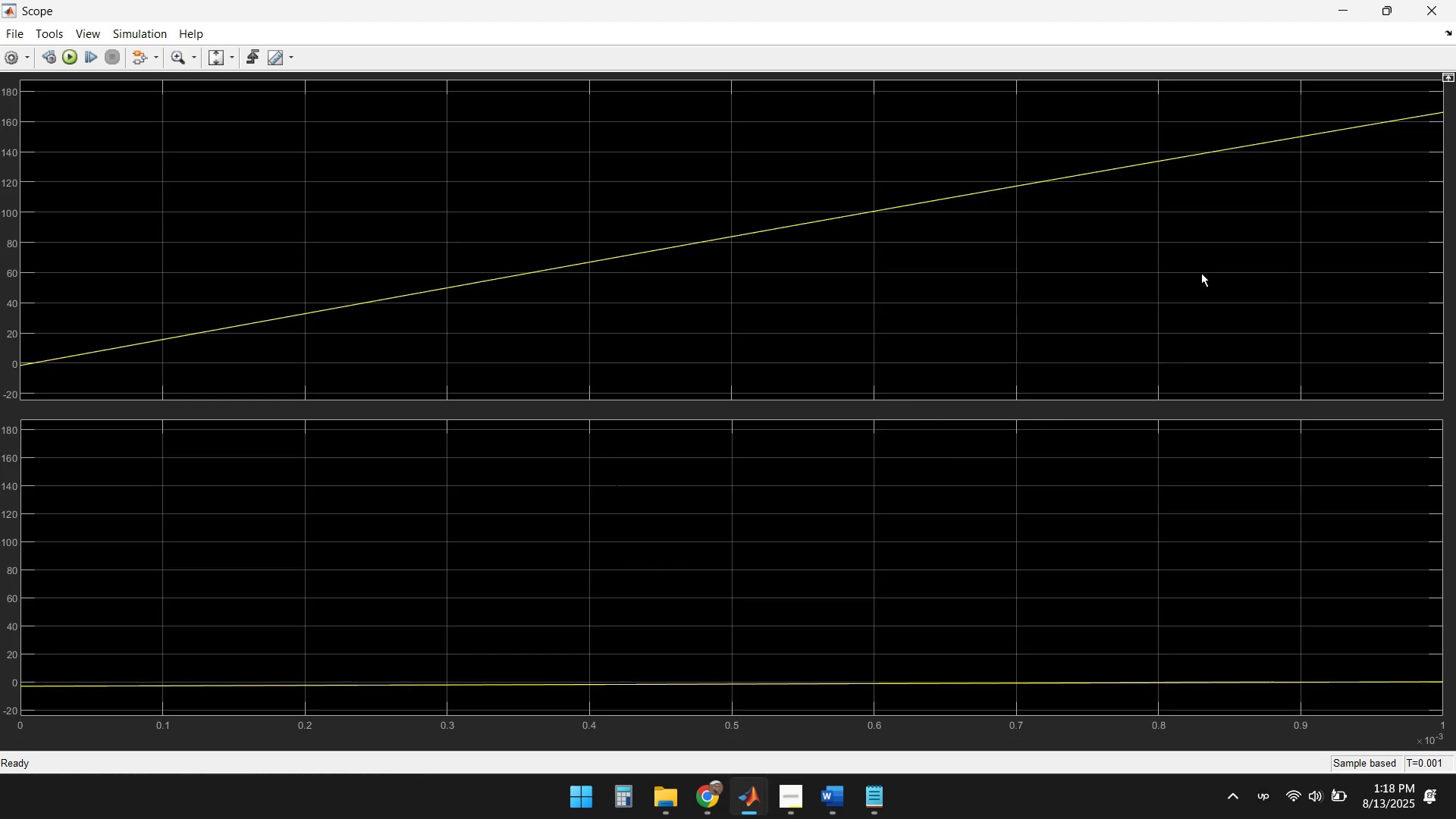 
wait(5.77)
 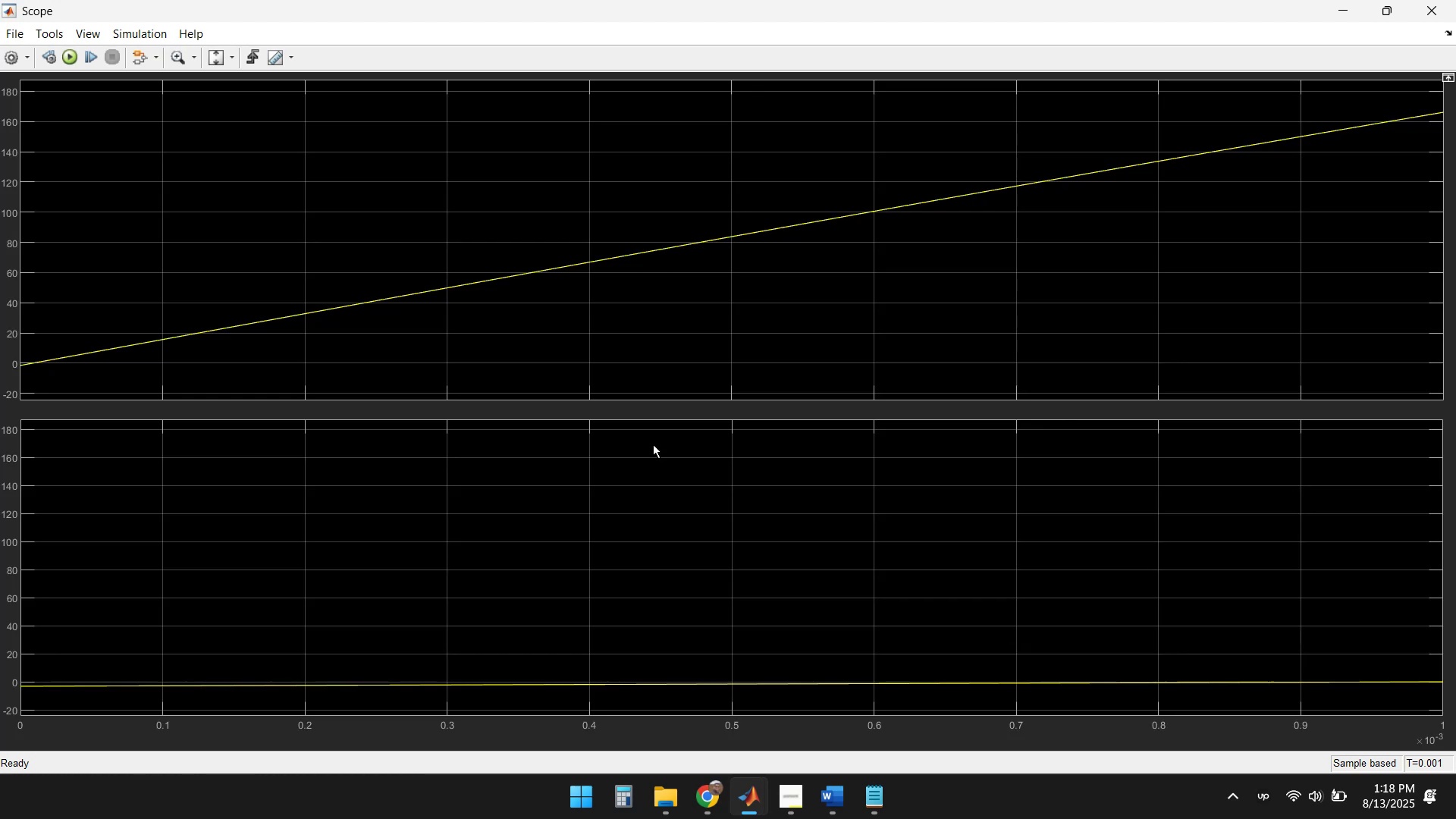 
left_click([13, 31])
 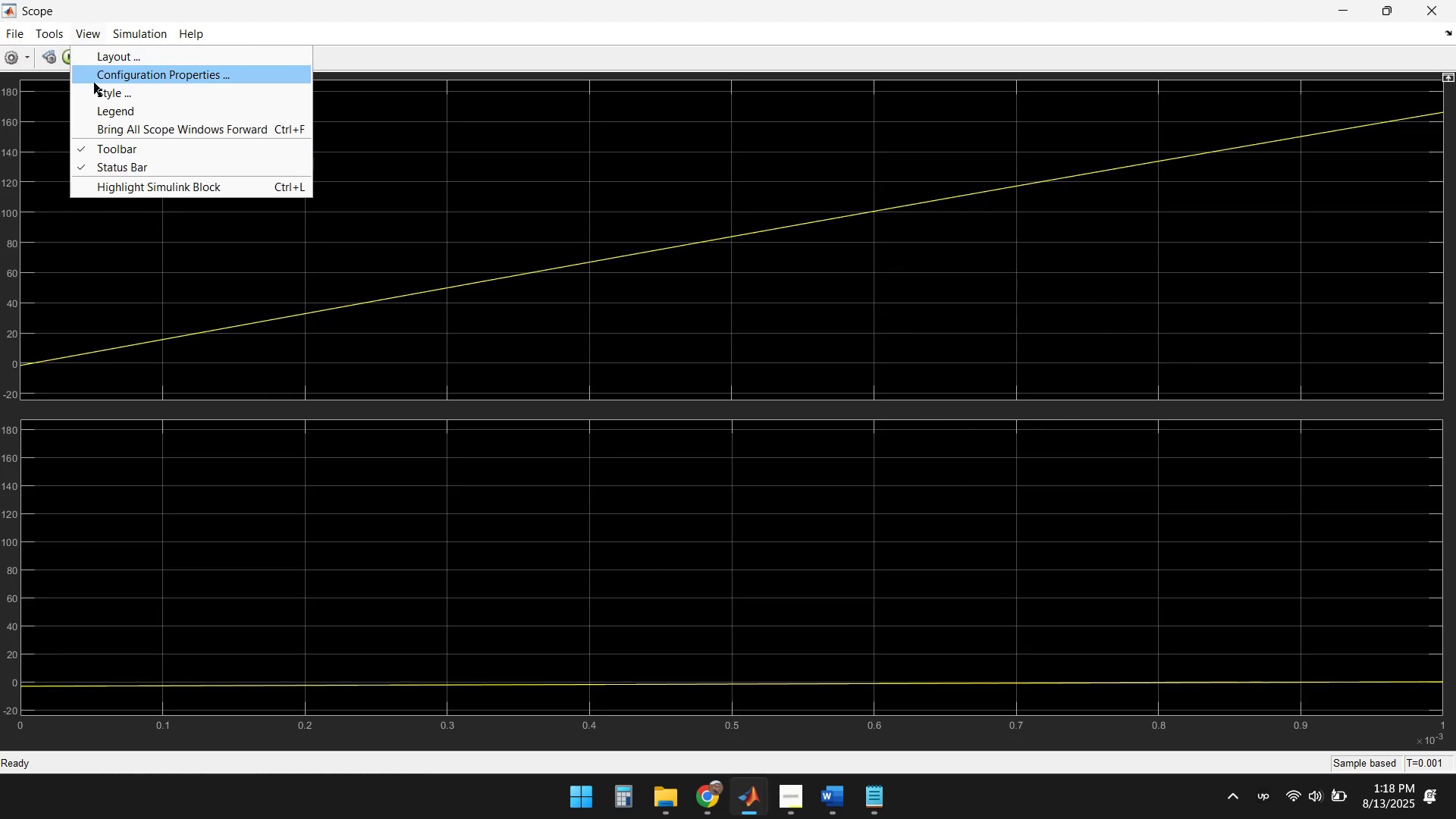 
left_click([115, 108])
 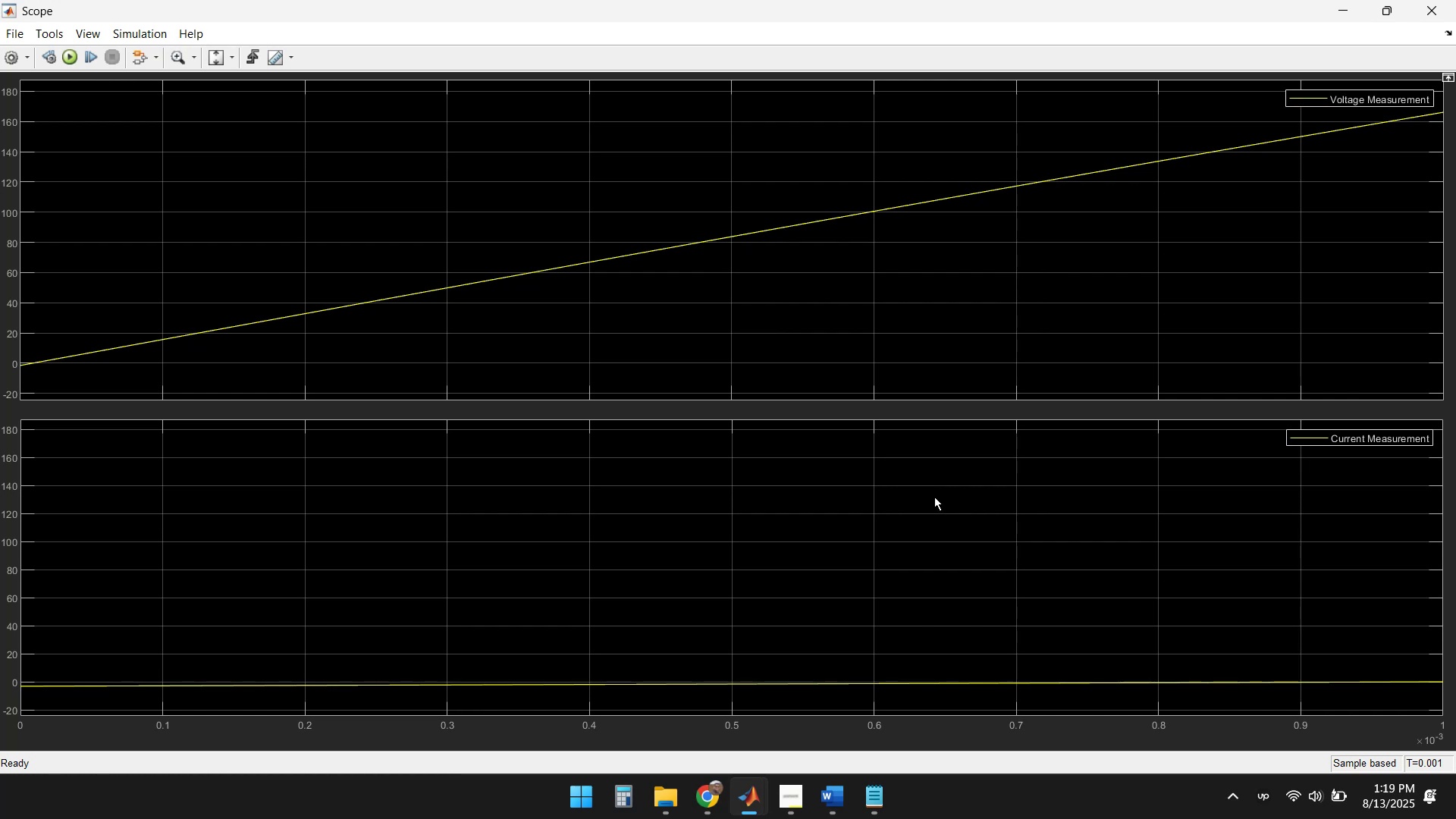 
wait(20.92)
 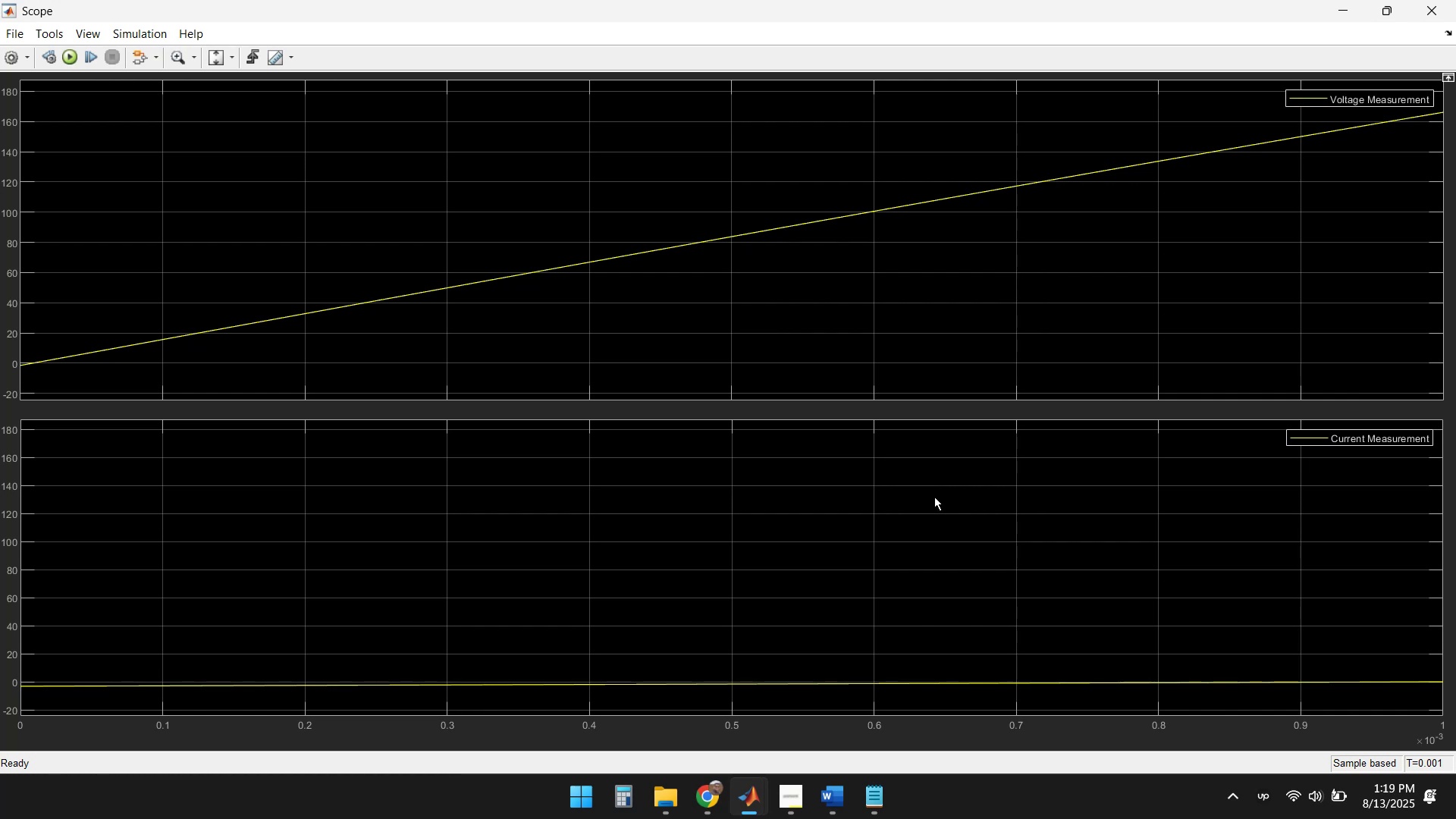 
left_click([20, 33])
 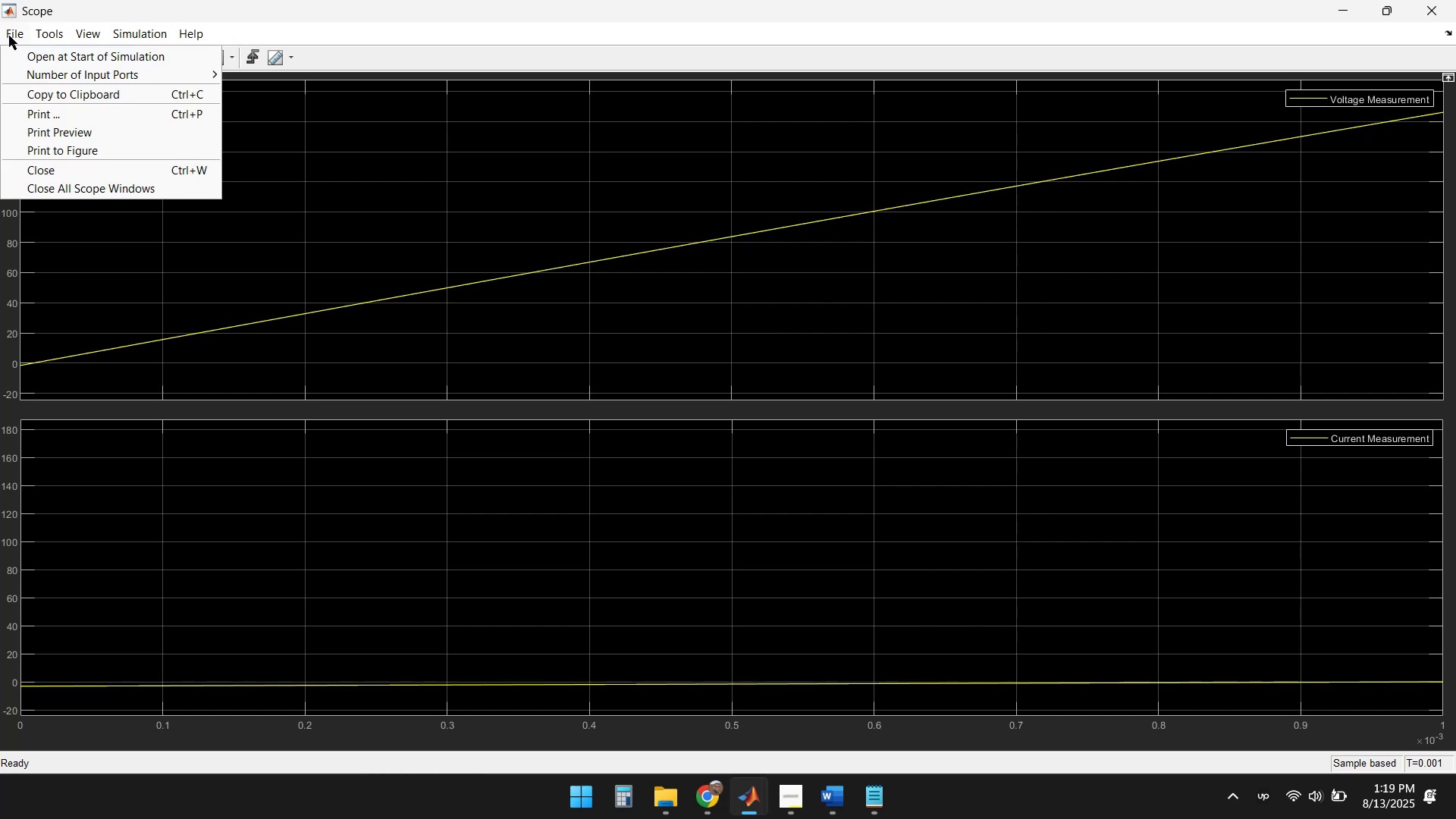 
left_click([14, 55])
 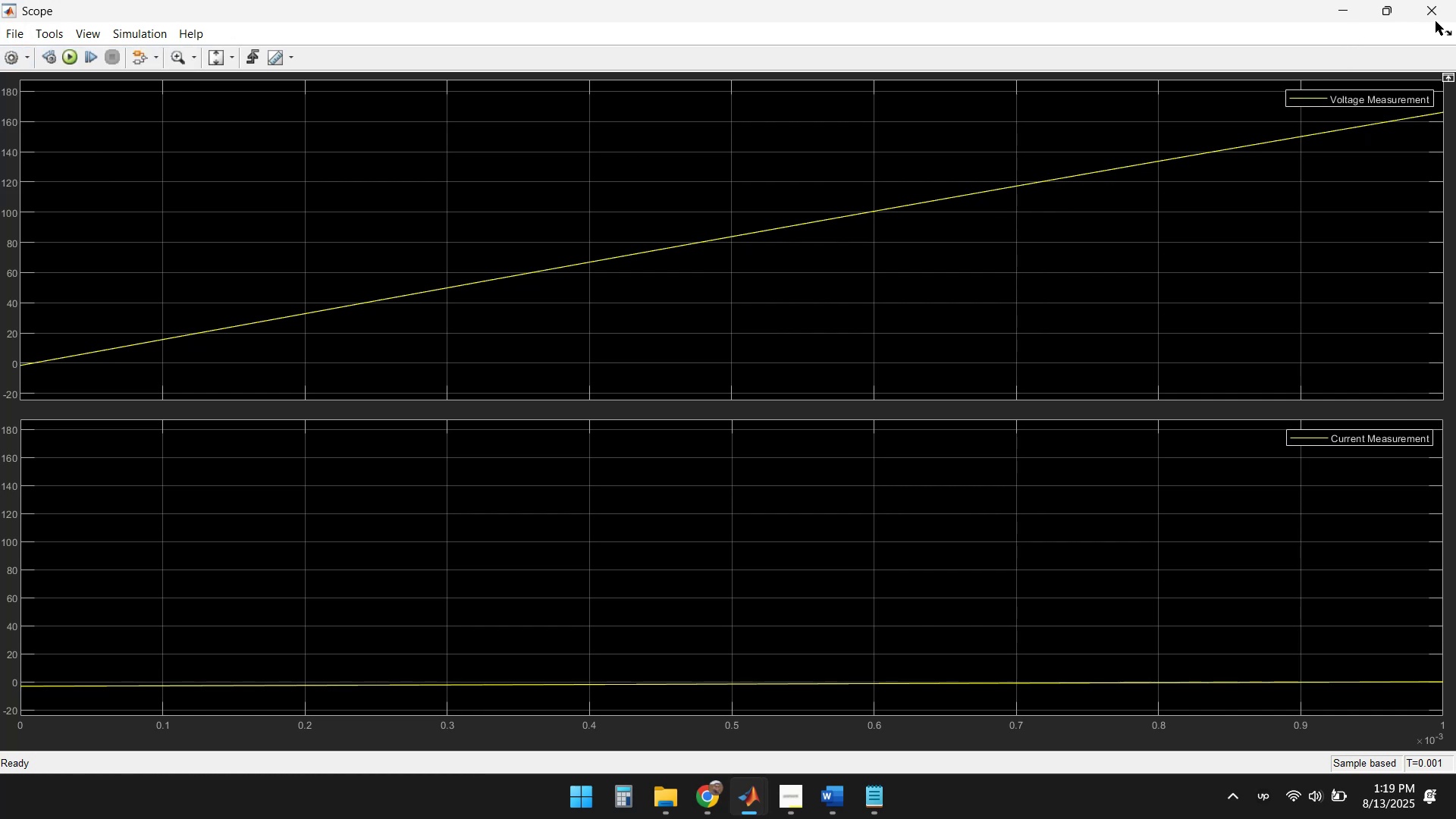 
left_click([1436, 16])
 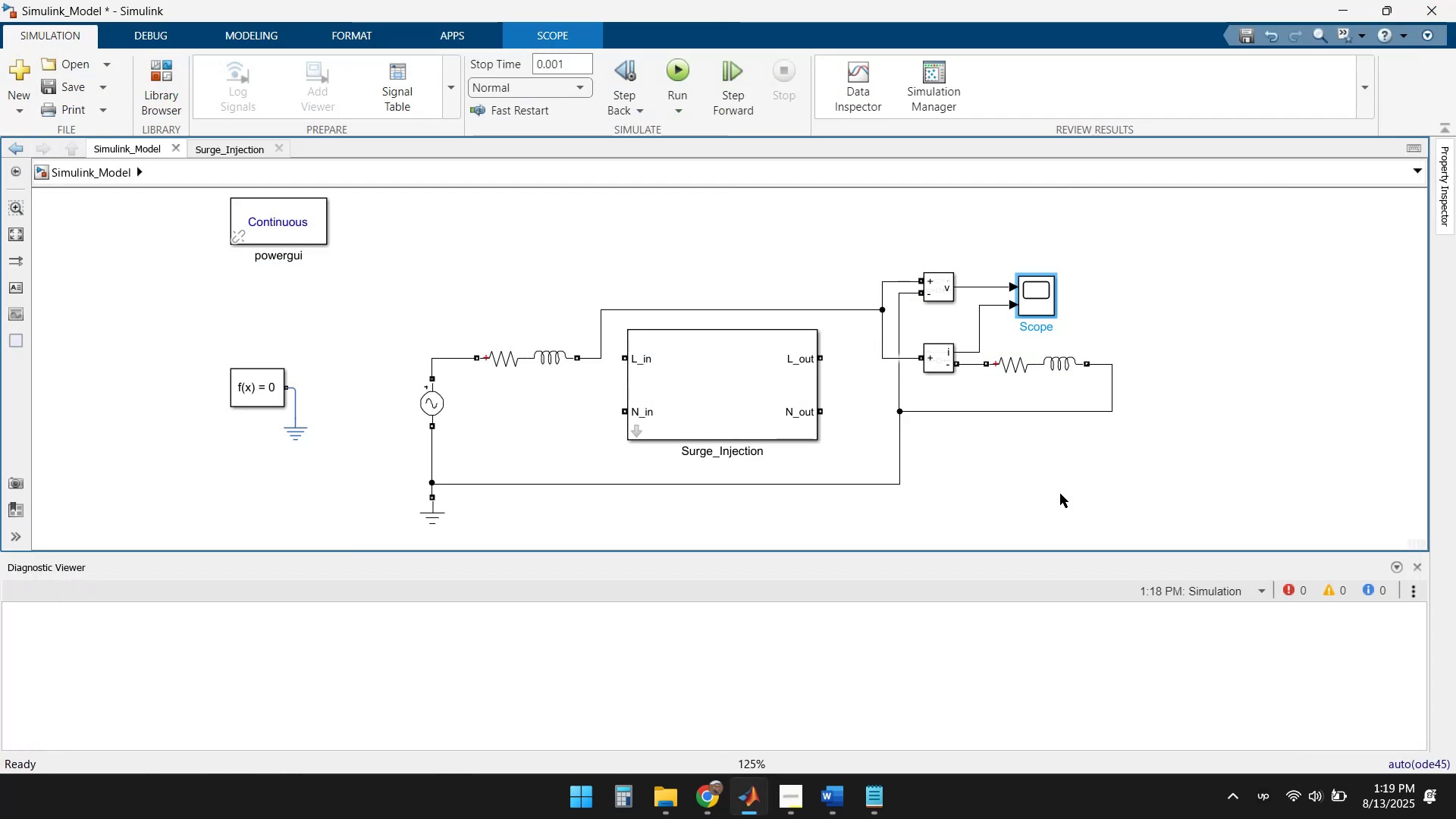 
left_click([1057, 482])
 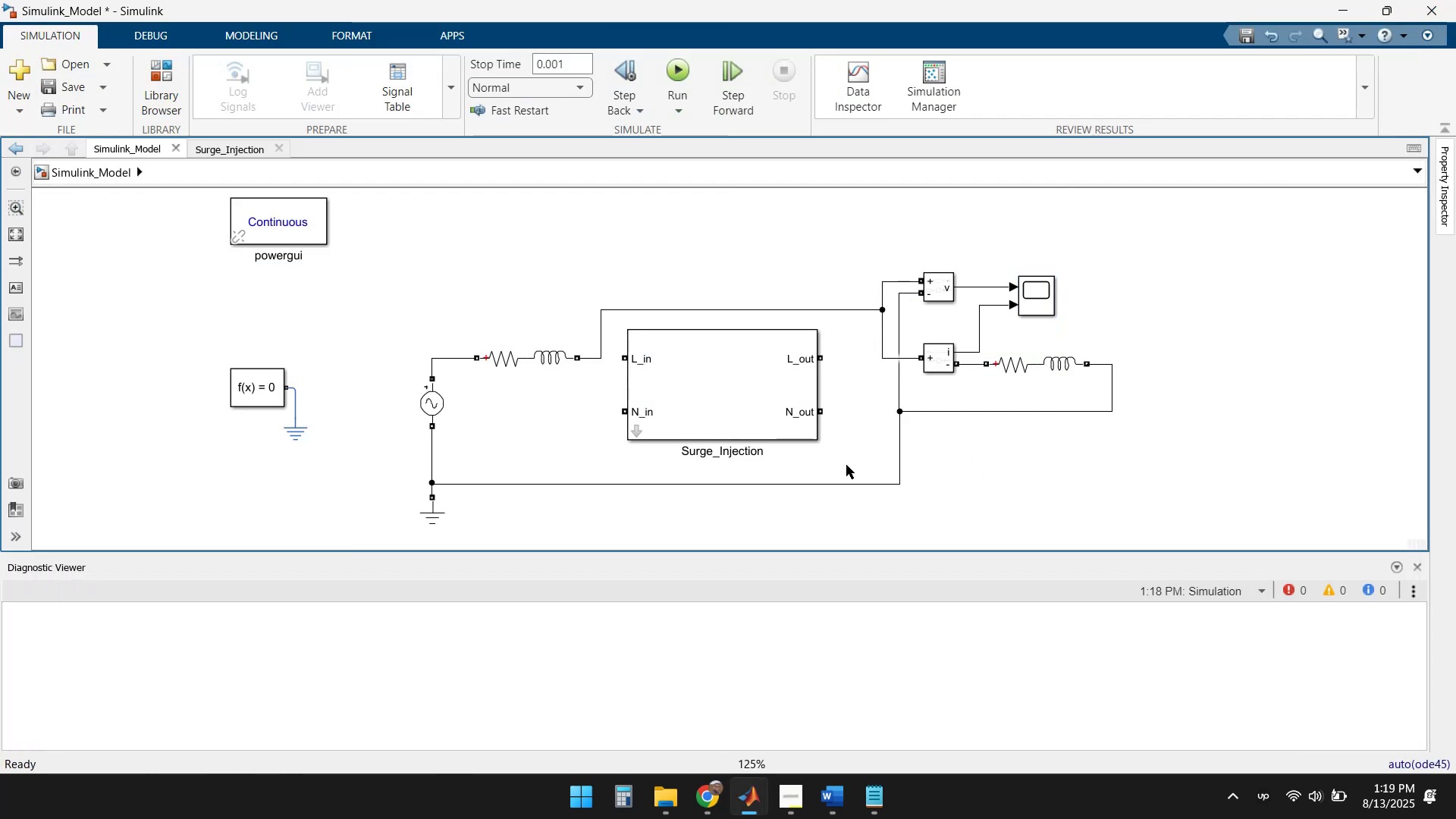 
left_click_drag(start_coordinate=[620, 359], to_coordinate=[600, 359])
 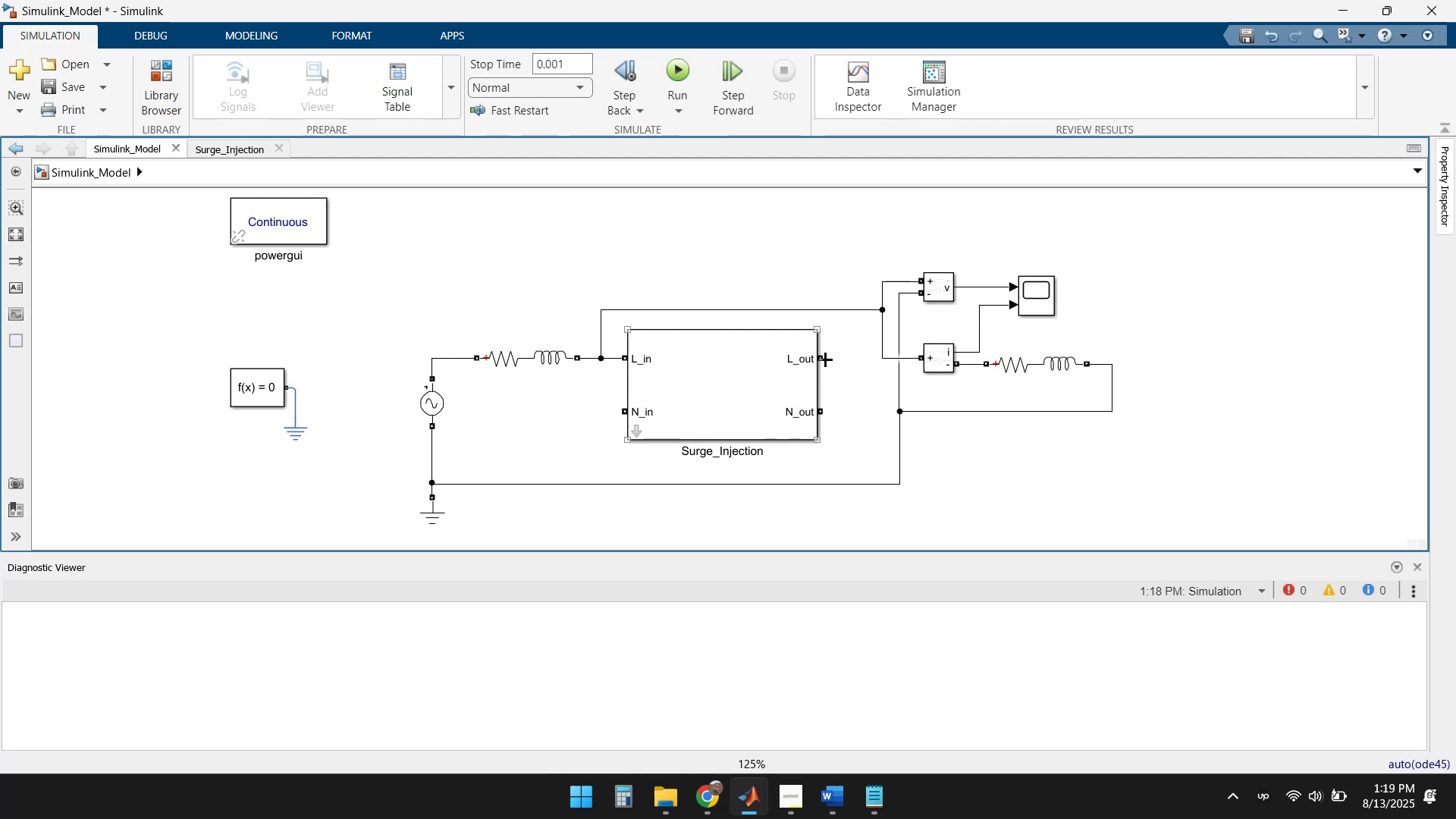 
left_click_drag(start_coordinate=[828, 356], to_coordinate=[880, 359])
 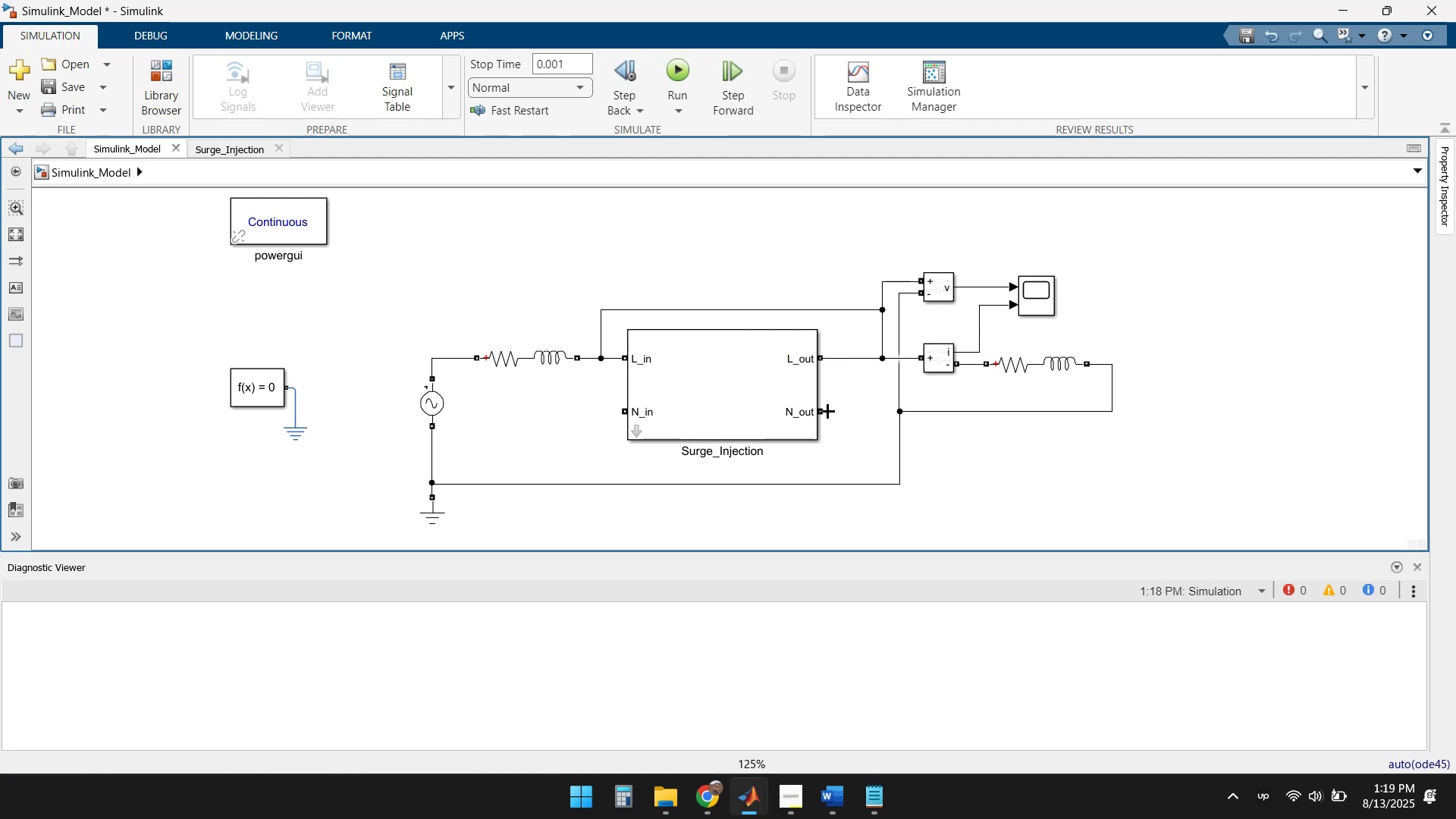 
left_click_drag(start_coordinate=[824, 411], to_coordinate=[899, 406])
 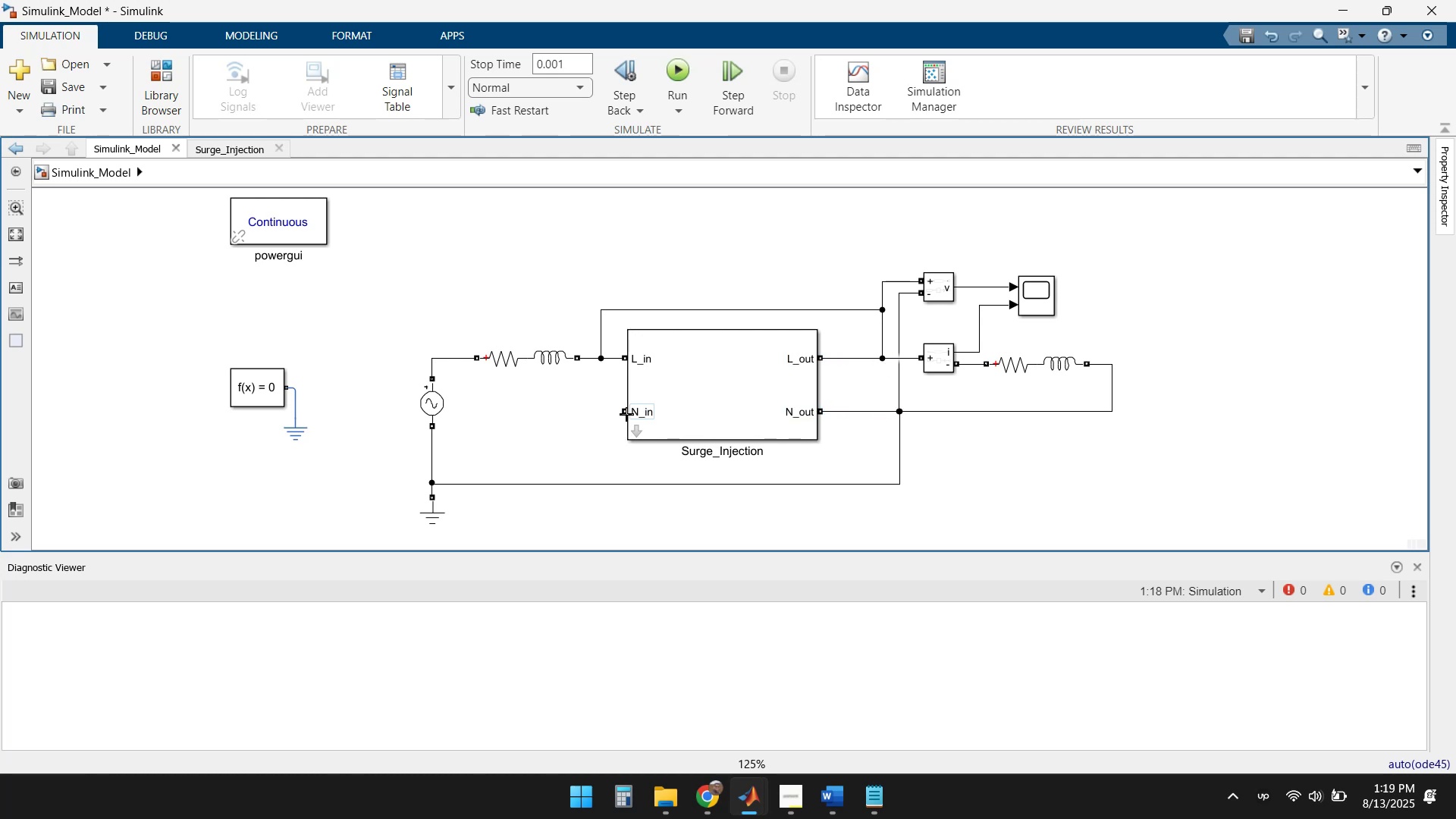 
left_click_drag(start_coordinate=[624, 411], to_coordinate=[579, 483])
 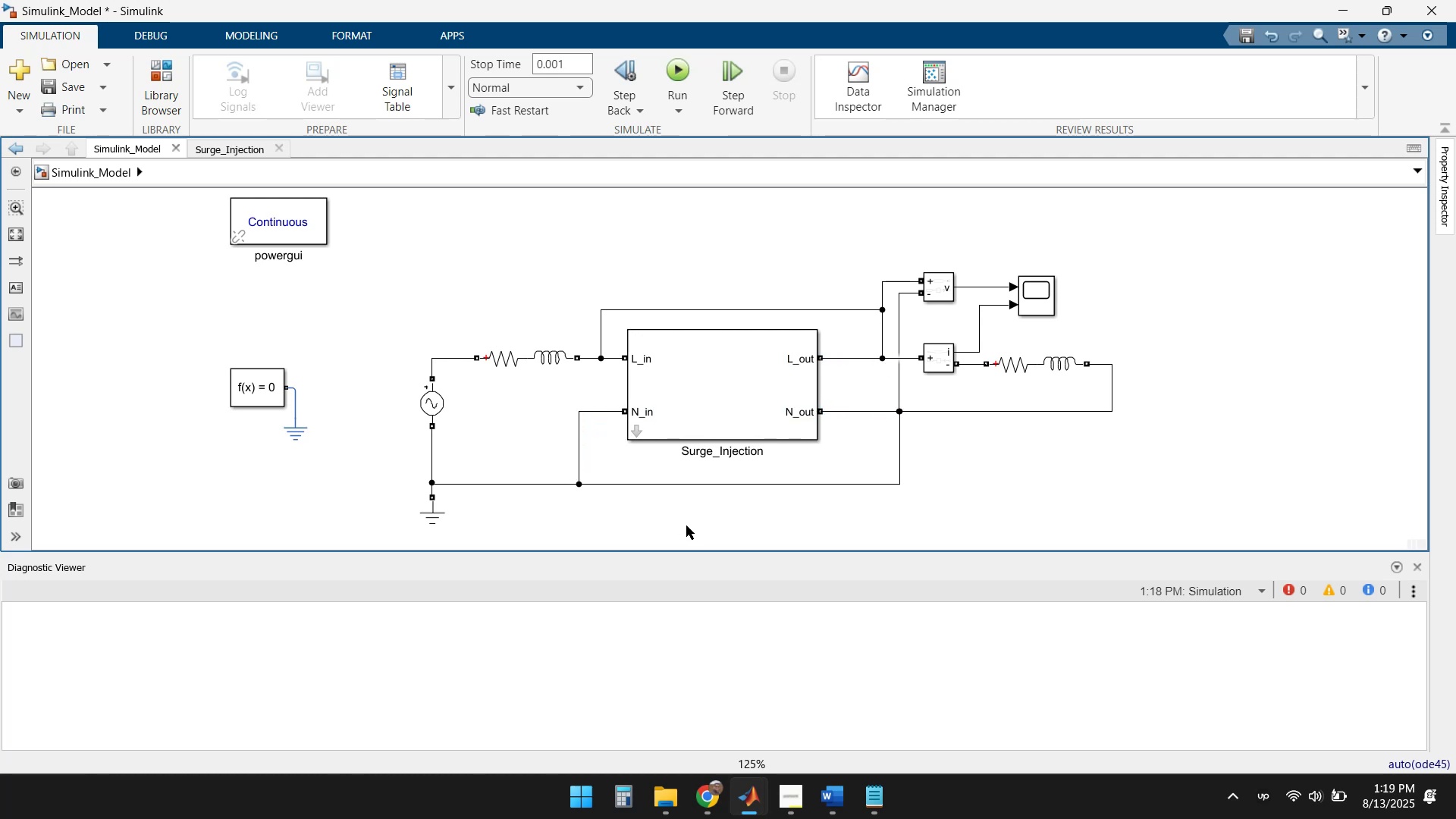 
left_click([690, 535])
 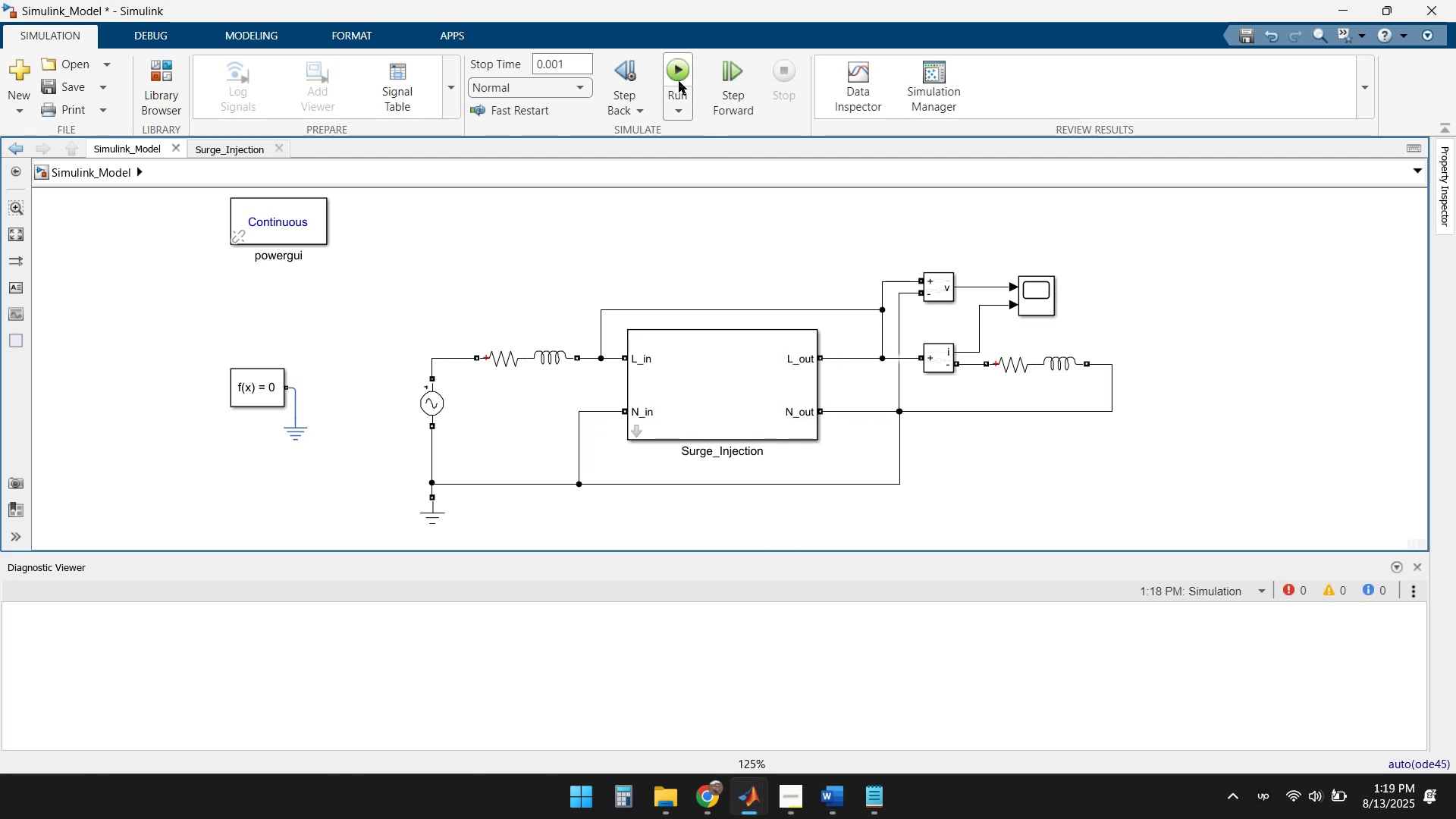 
left_click([675, 74])
 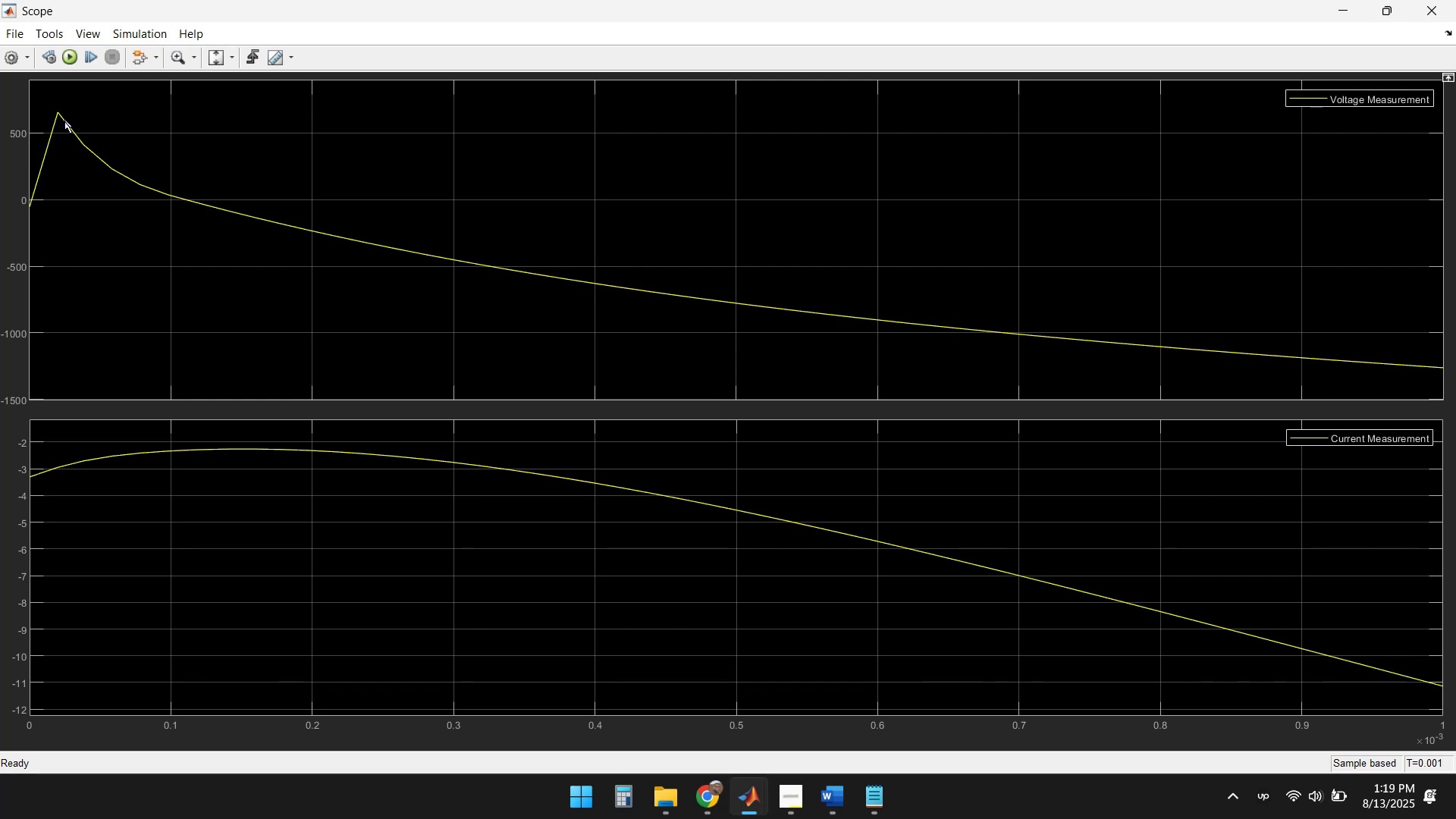 
wait(19.7)
 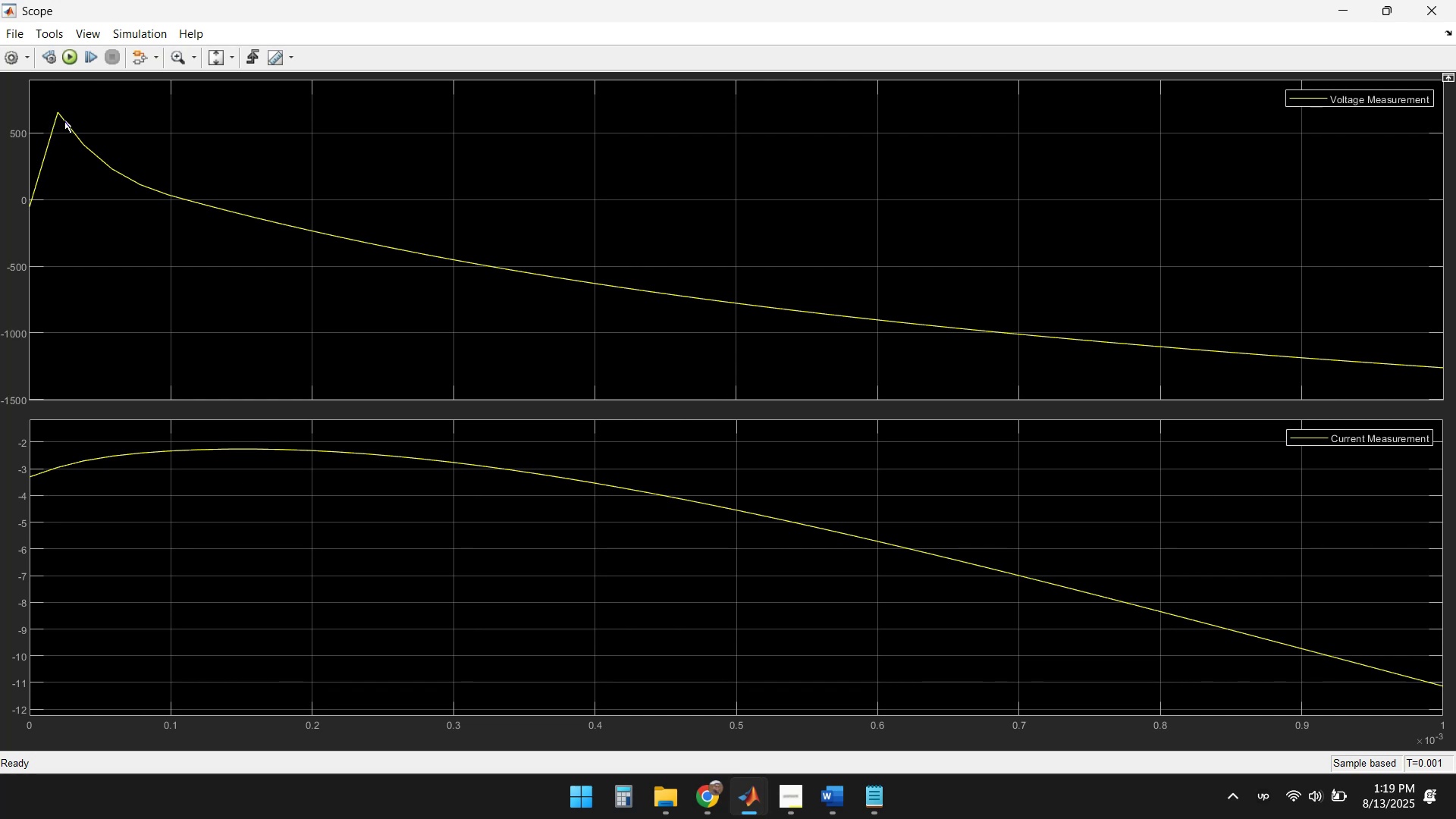 
left_click([1423, 17])
 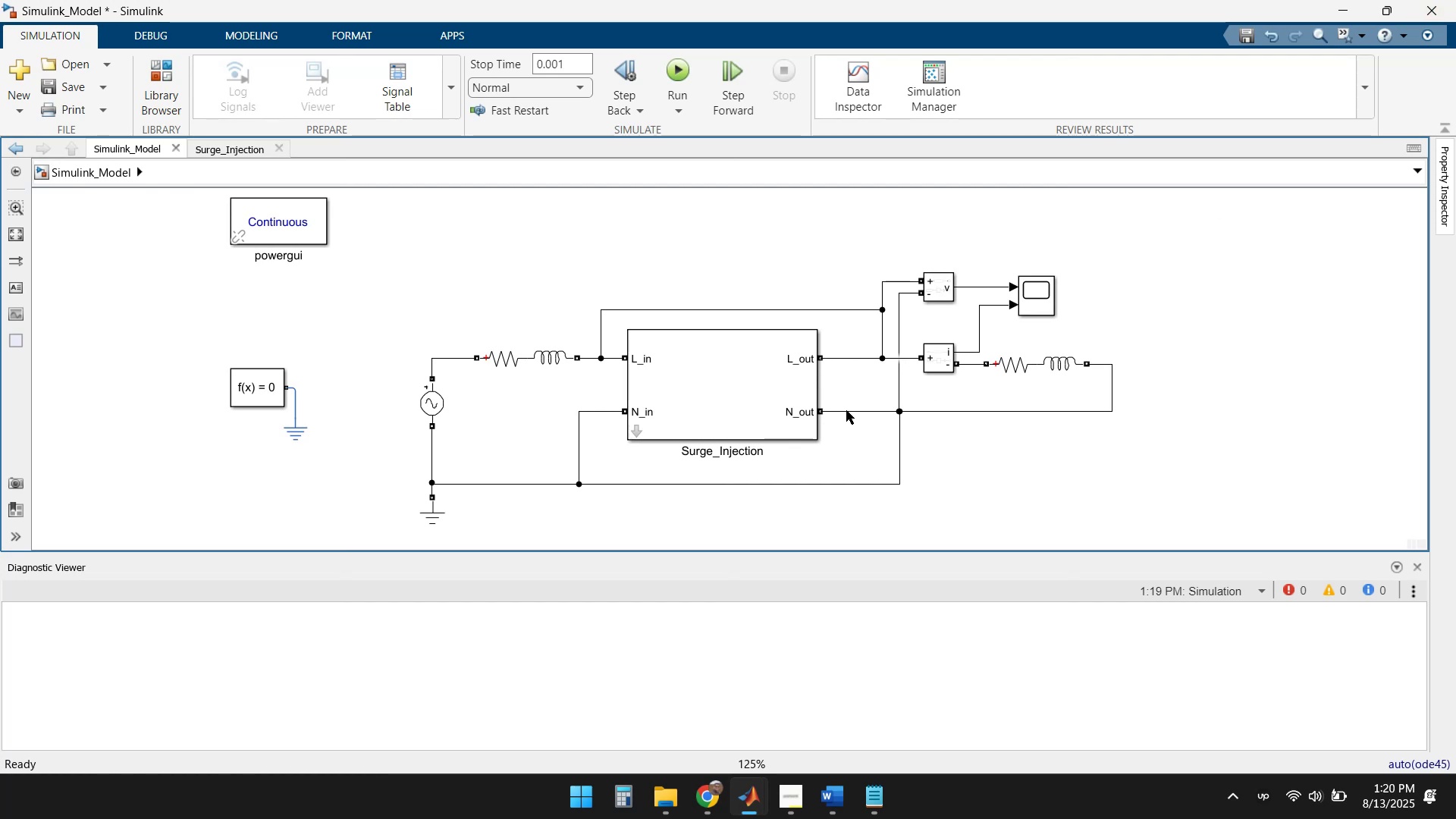 
wait(5.75)
 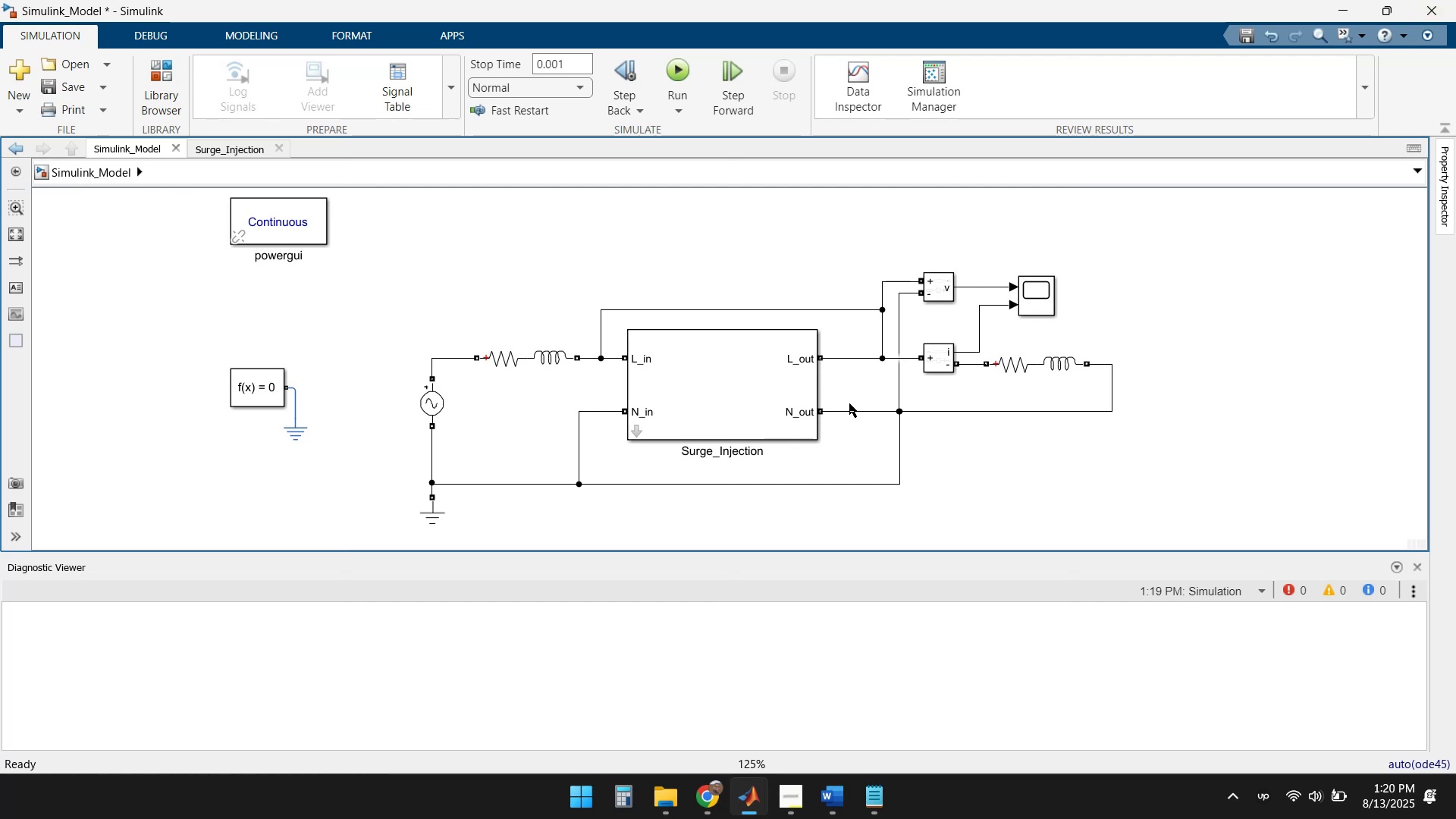 
left_click([1002, 444])
 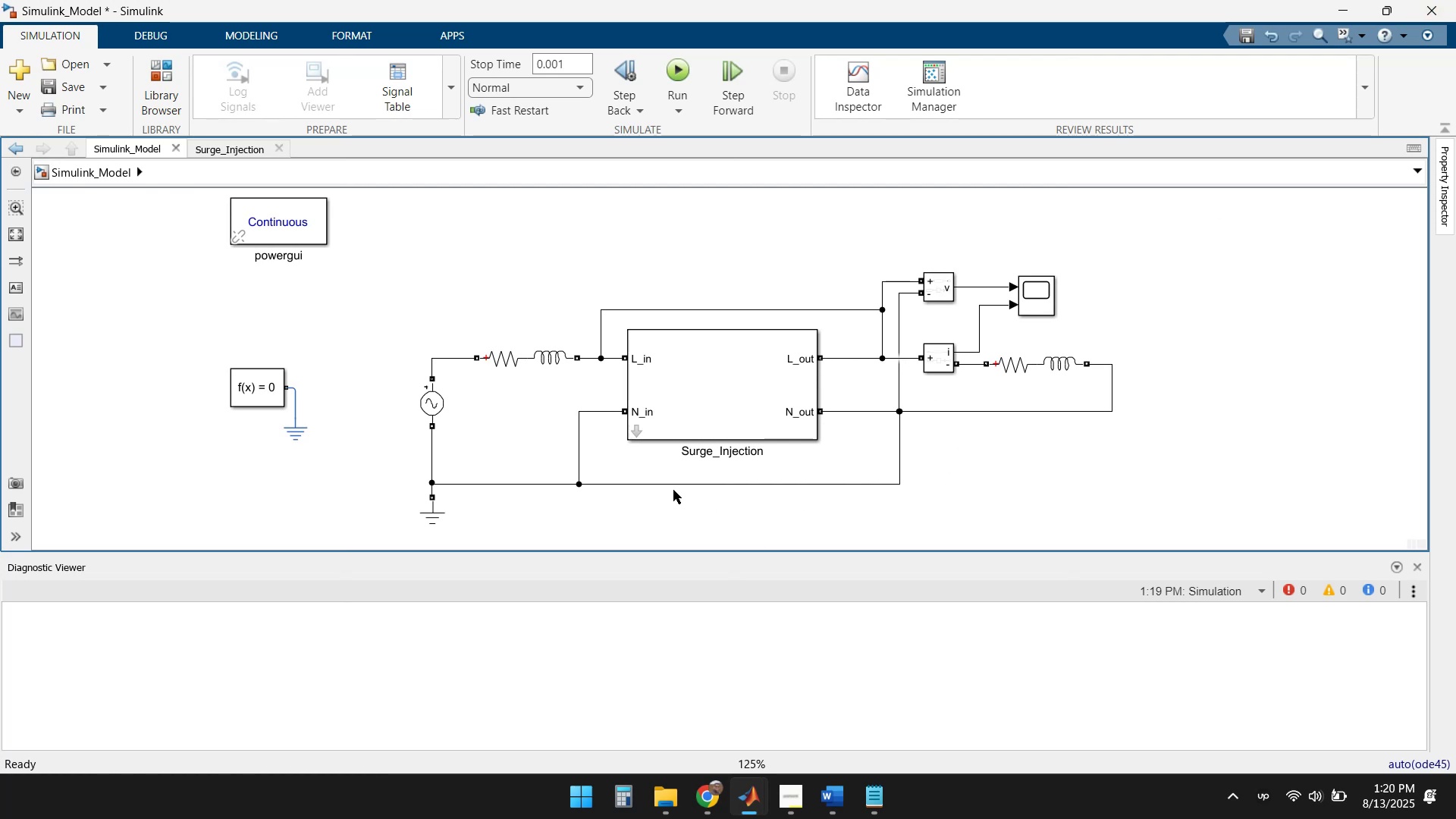 
double_click([494, 259])
 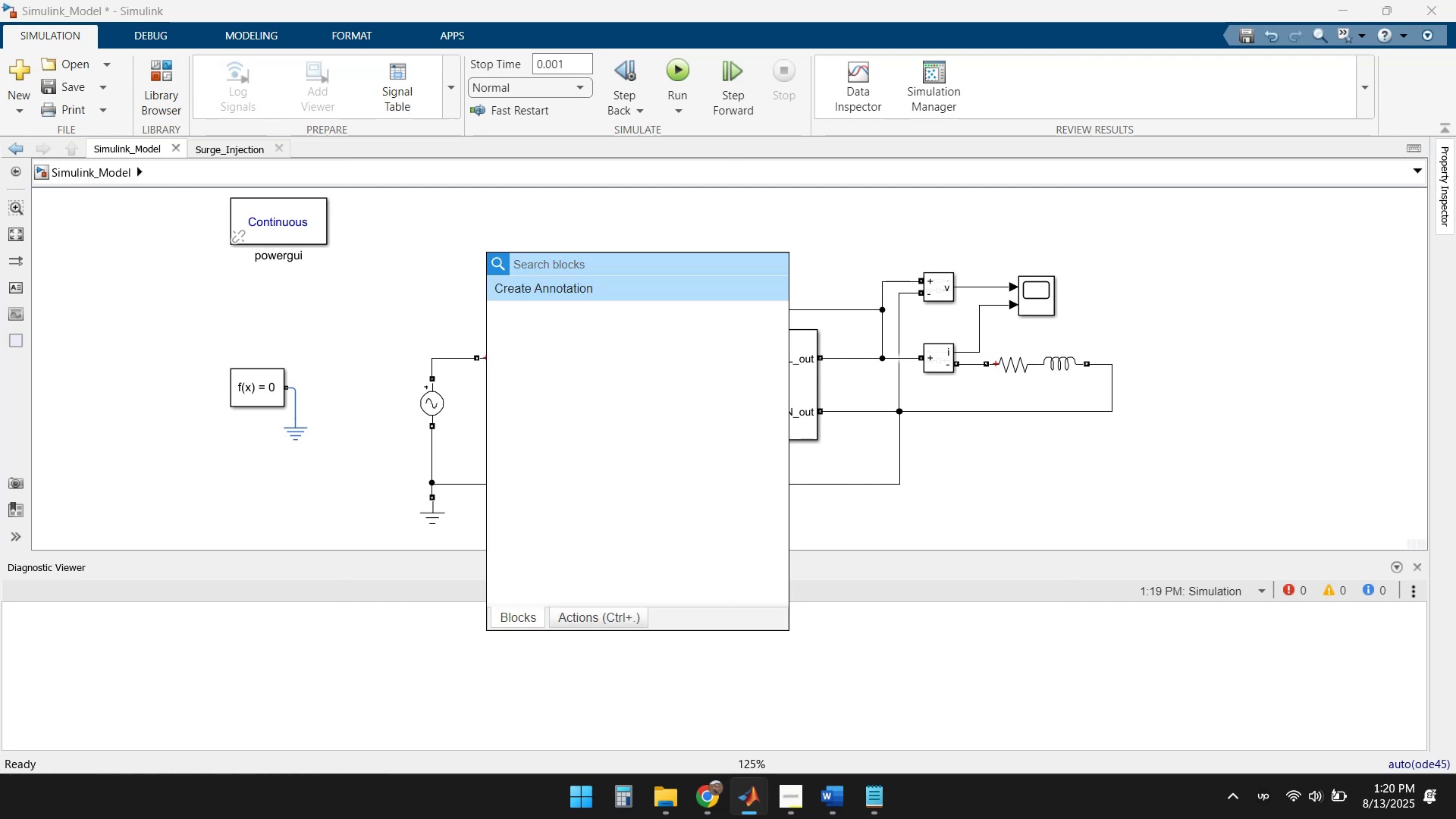 
type(scope)
 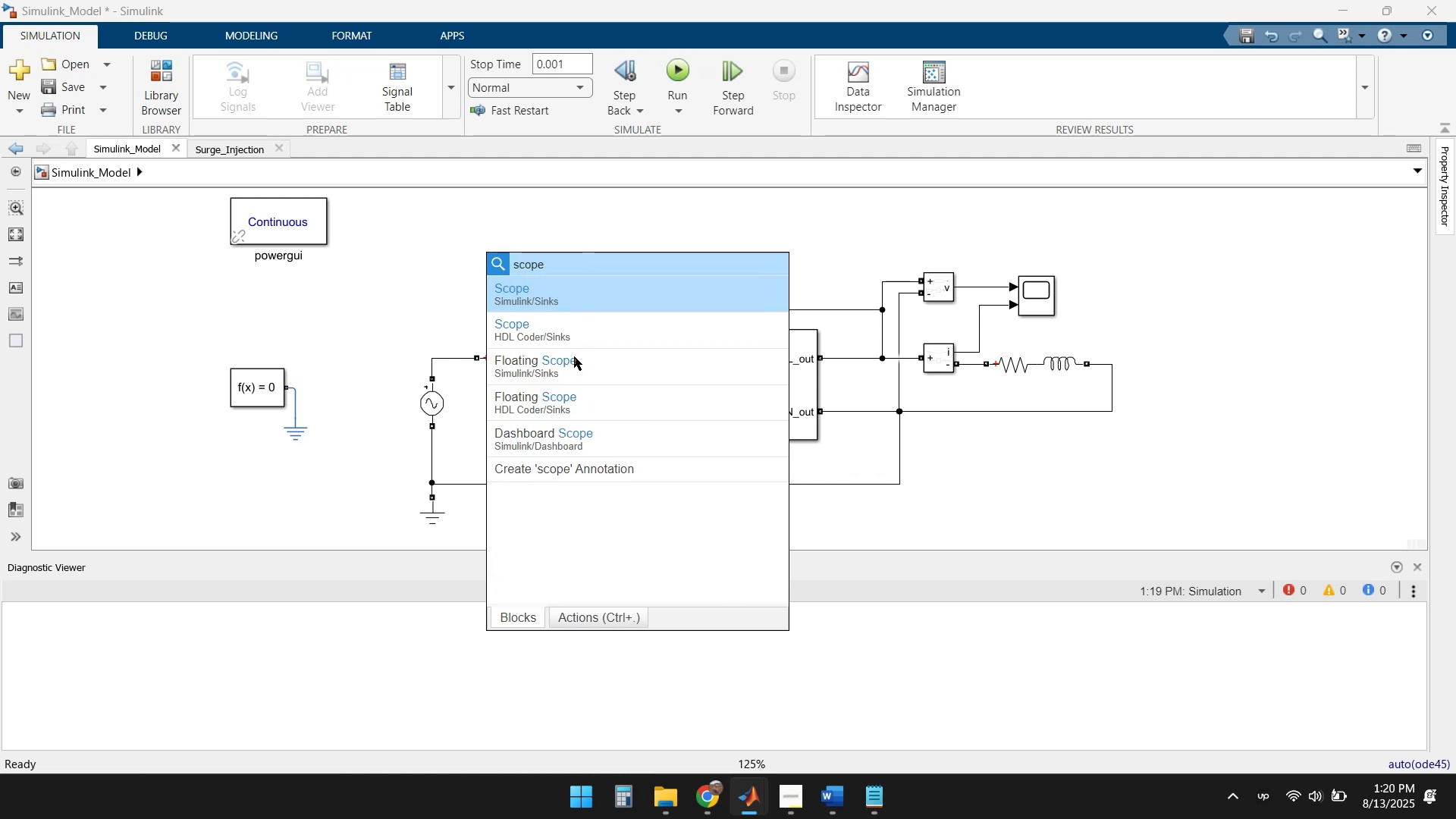 
left_click([555, 291])
 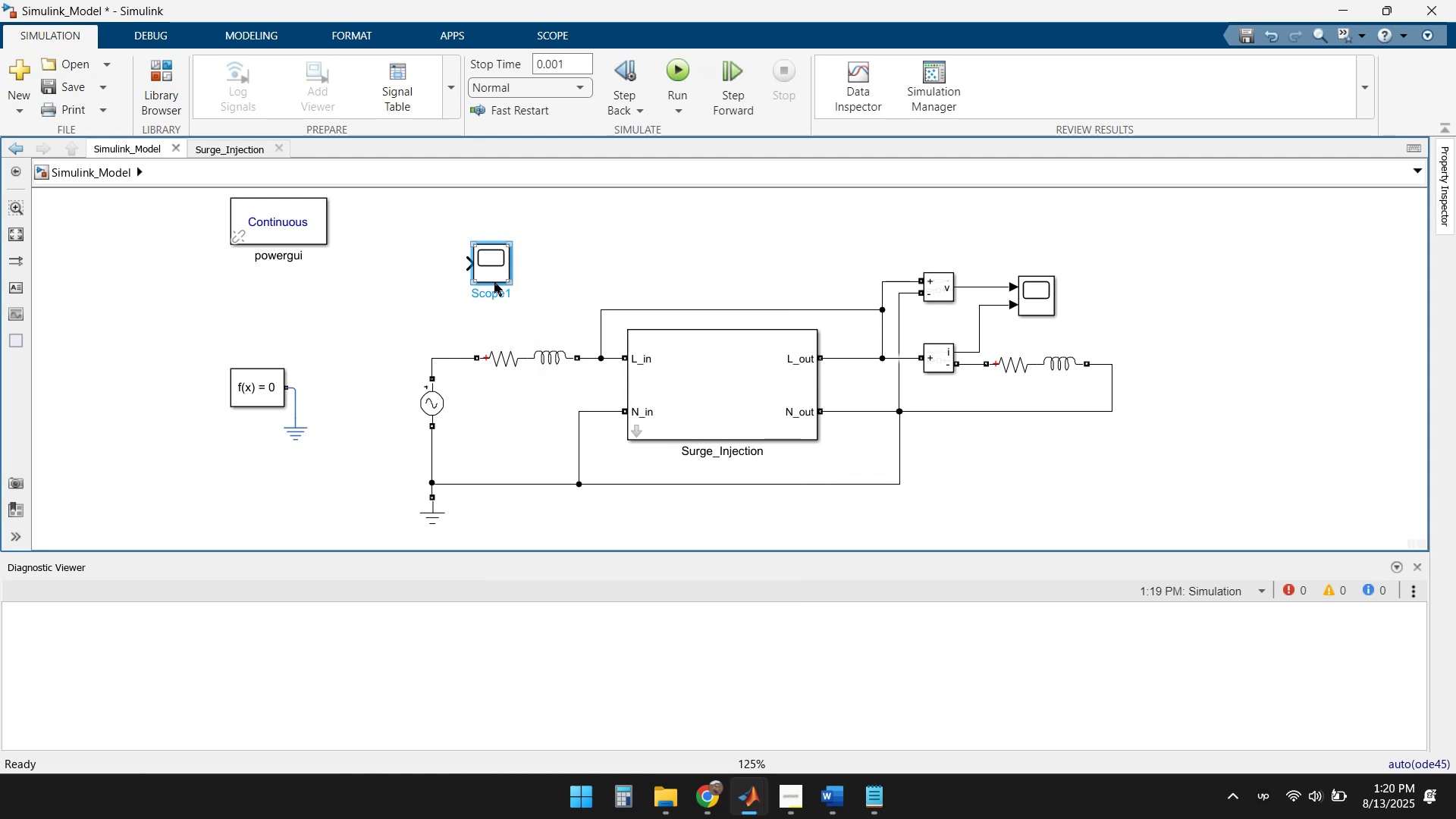 
left_click_drag(start_coordinate=[488, 275], to_coordinate=[466, 279])
 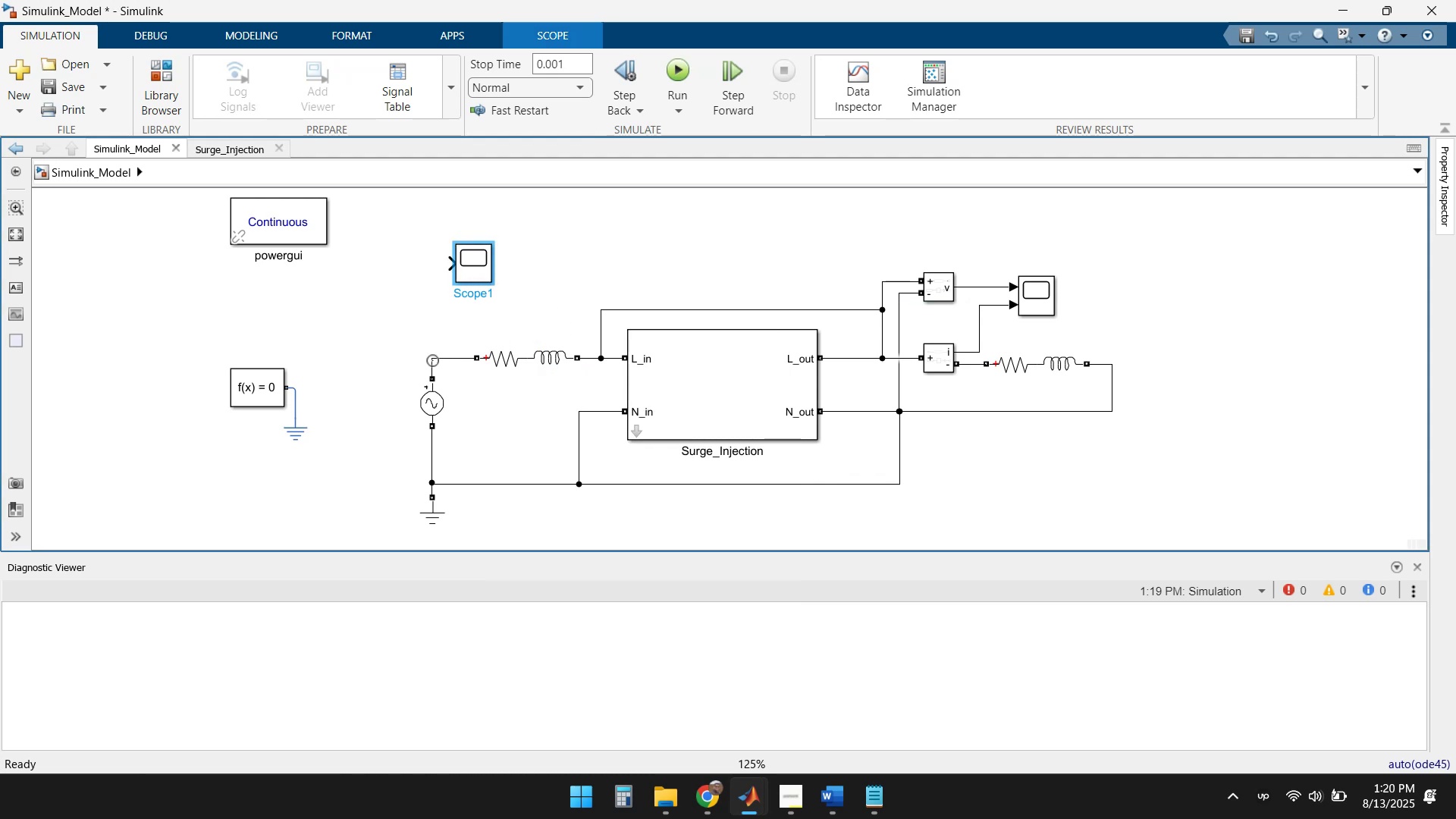 
left_click_drag(start_coordinate=[431, 356], to_coordinate=[436, 342])
 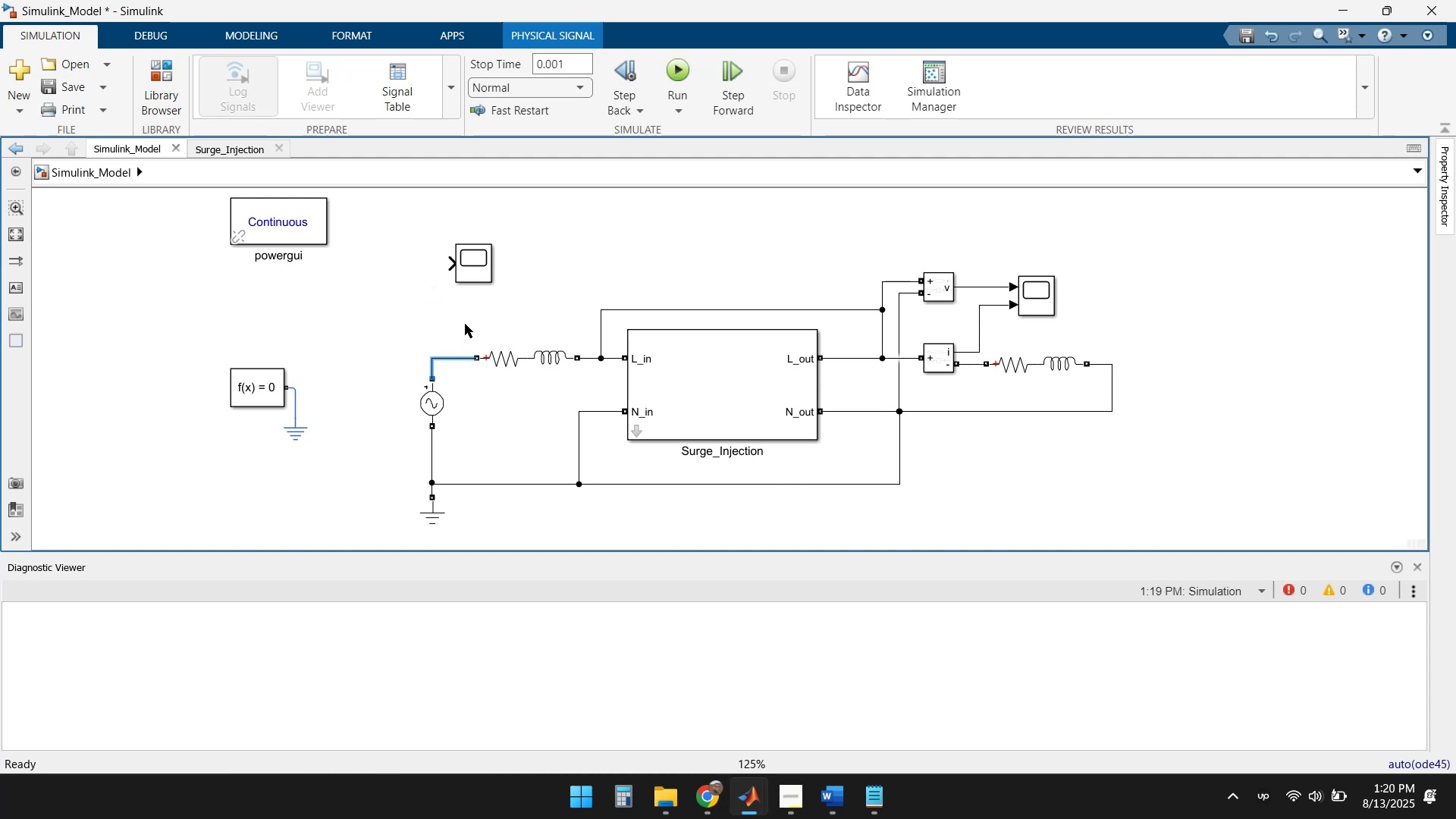 
left_click([465, 324])
 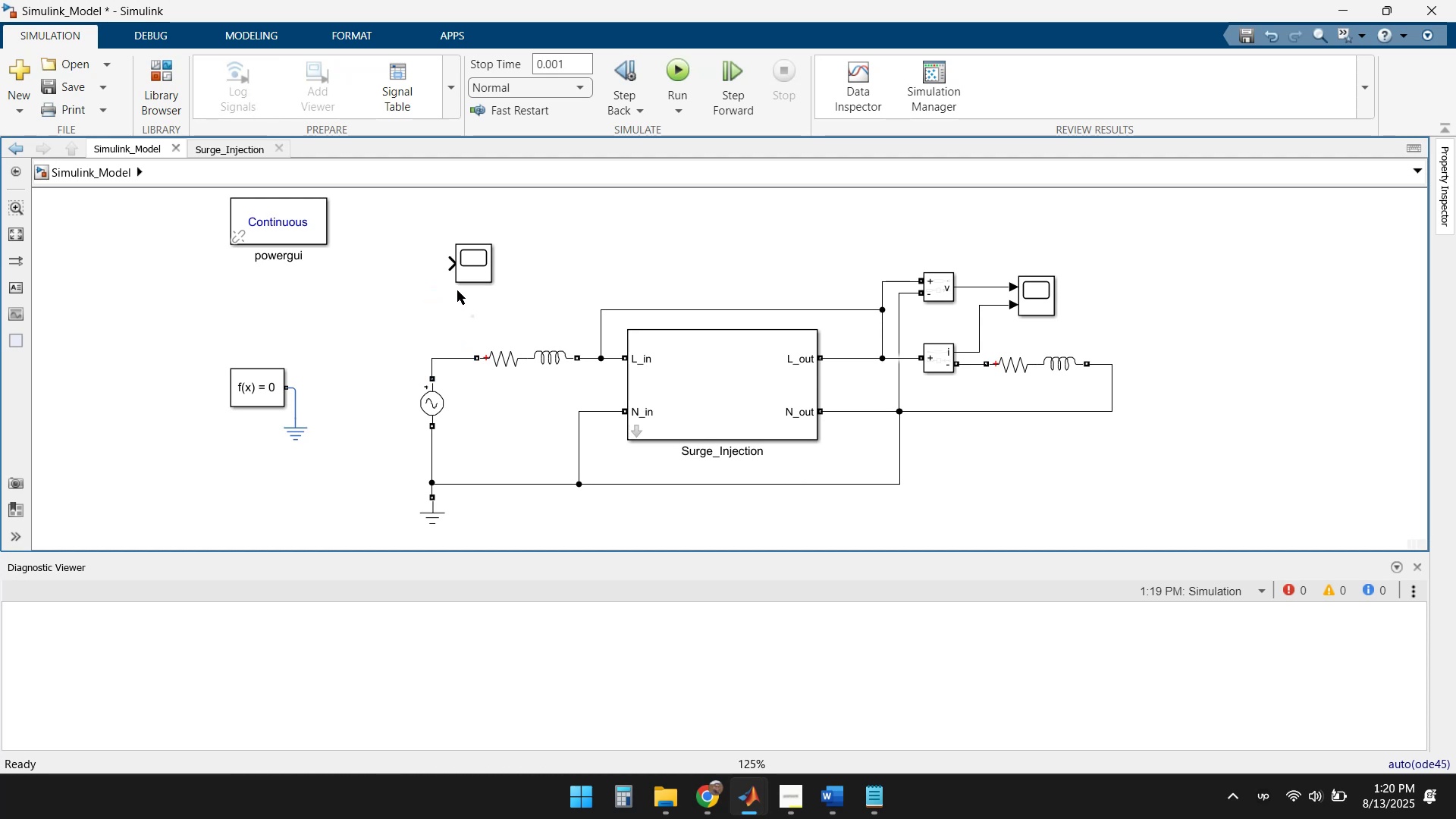 
left_click_drag(start_coordinate=[474, 276], to_coordinate=[495, 251])
 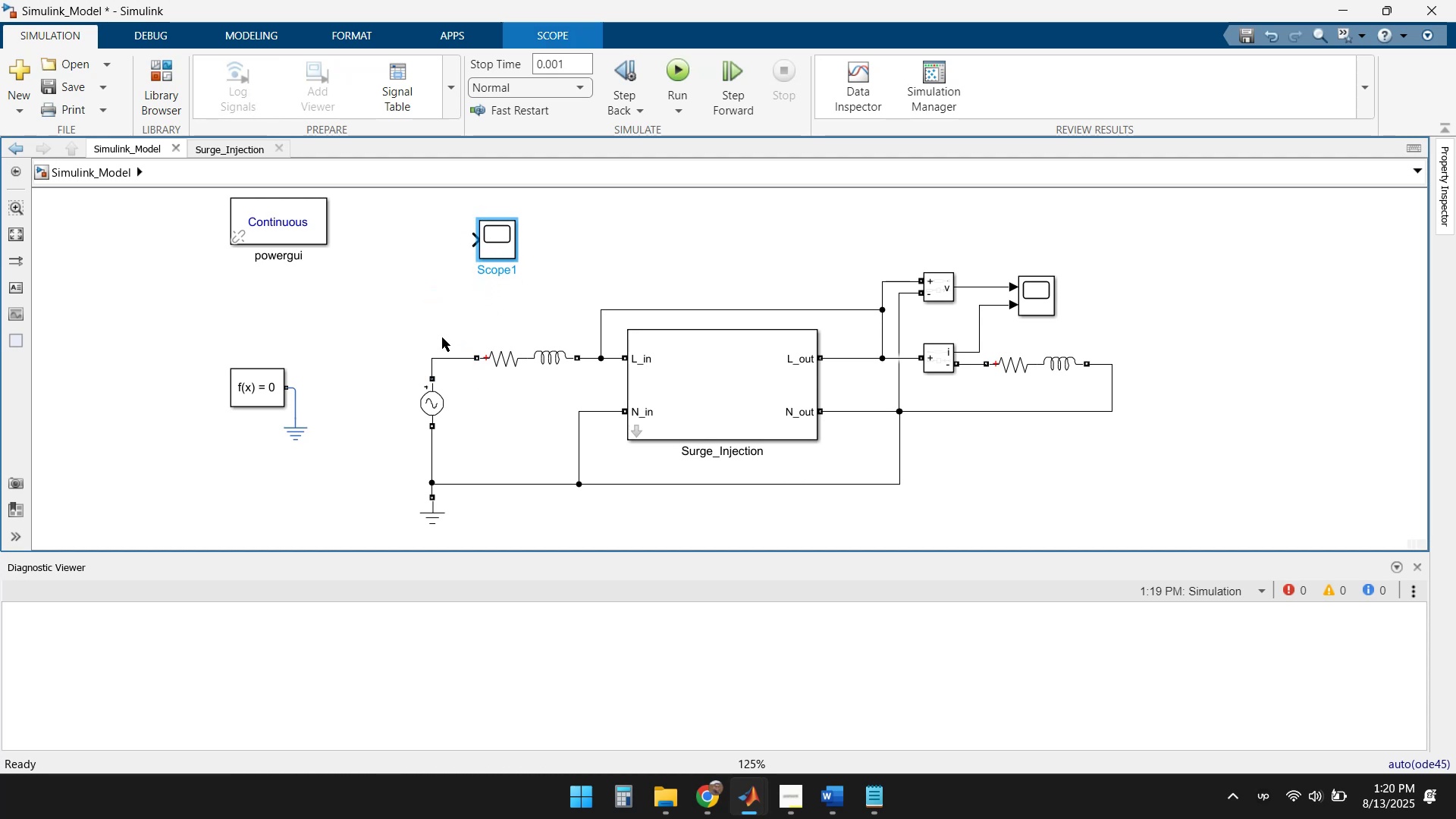 
left_click([449, 318])
 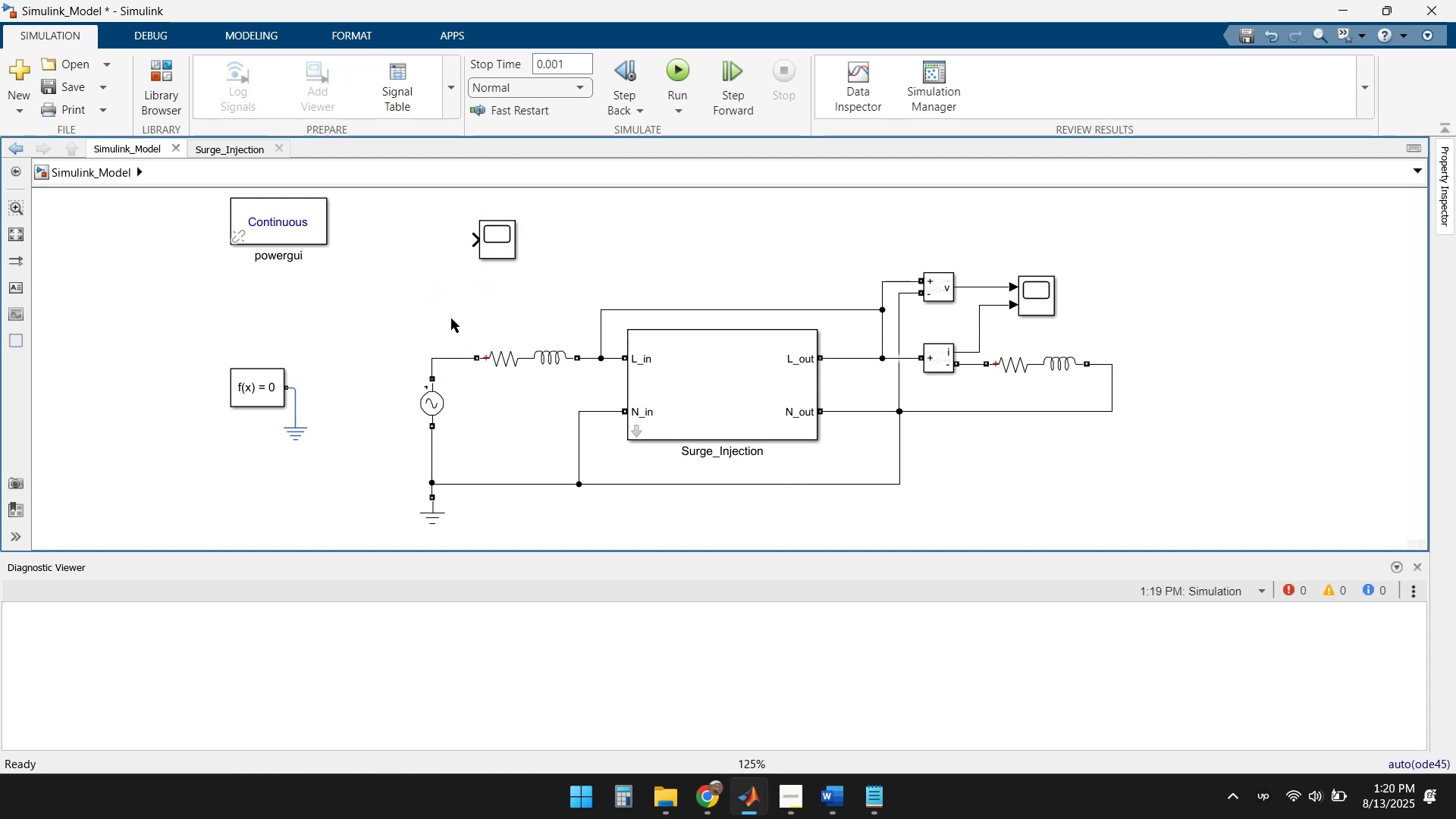 
double_click([451, 318])
 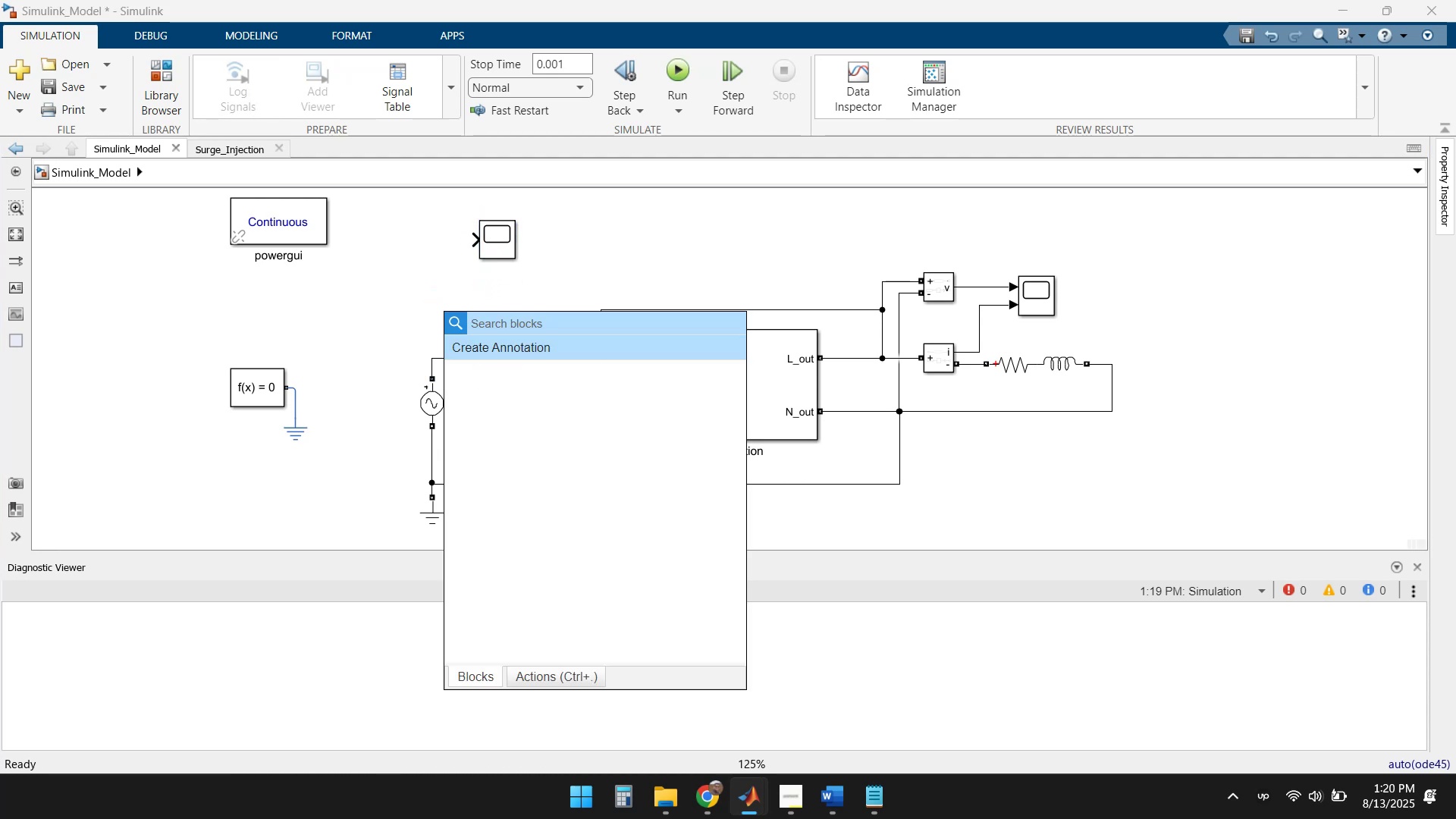 
type(voltage)
 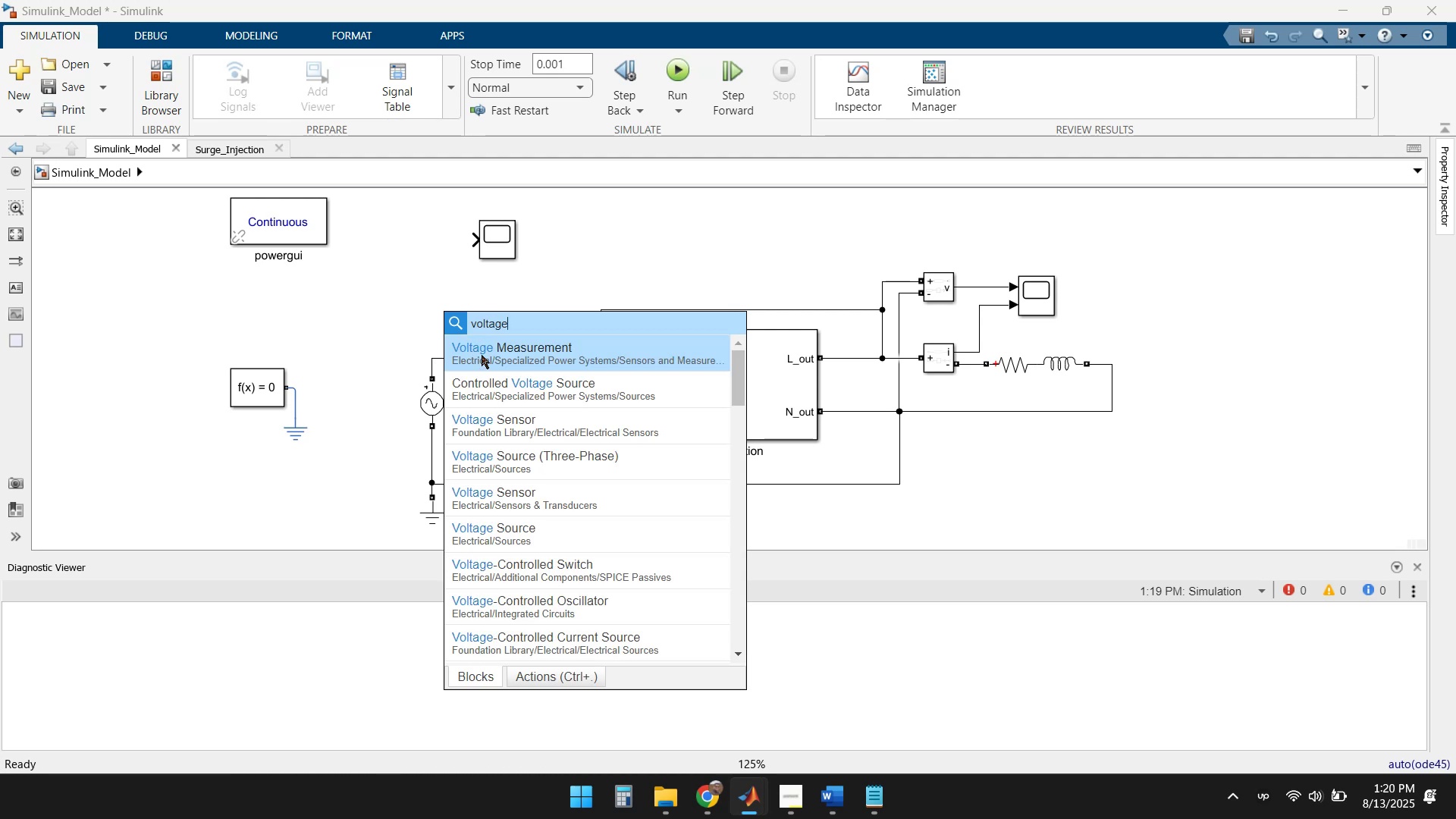 
left_click([532, 359])
 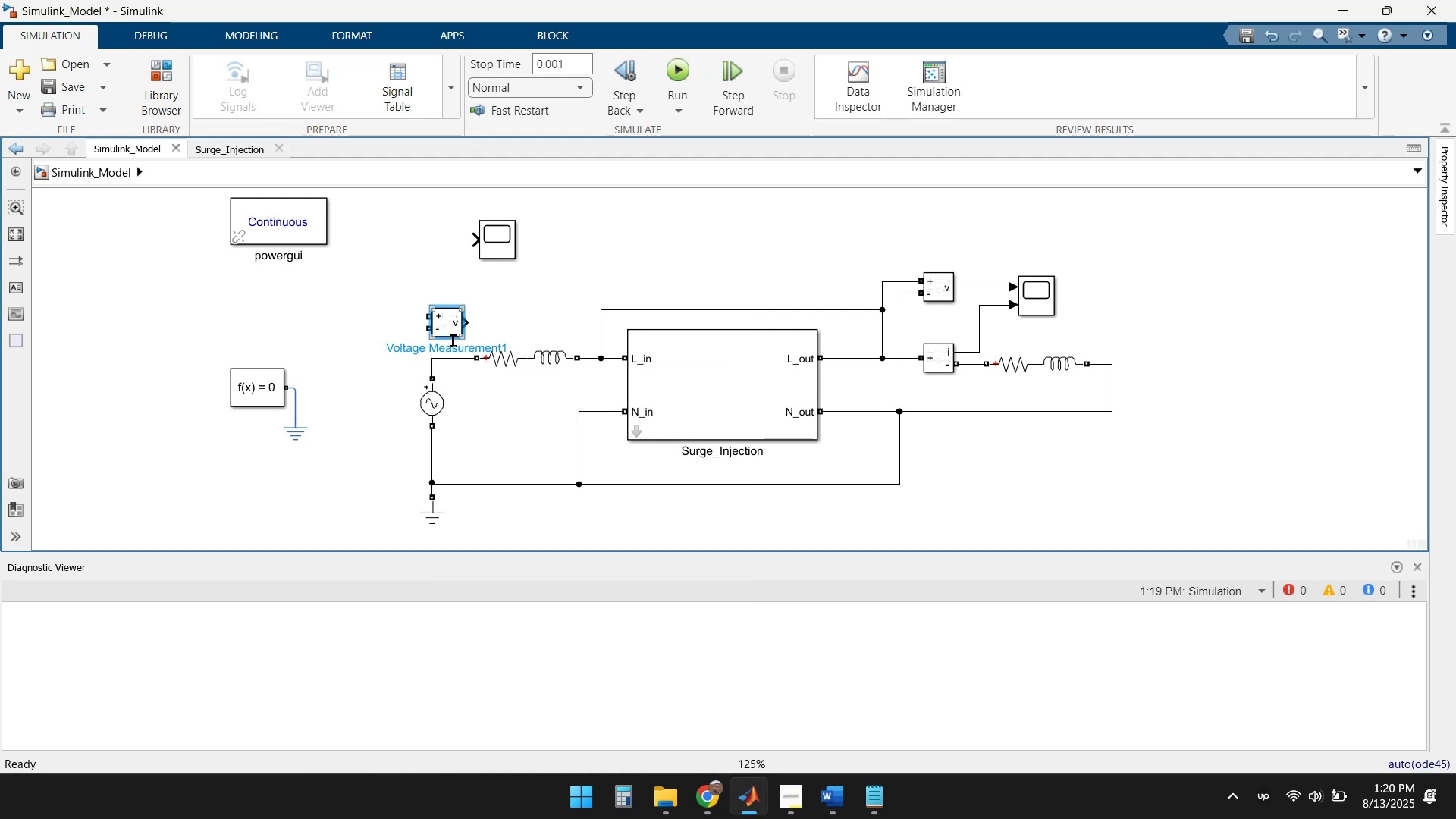 
left_click_drag(start_coordinate=[446, 322], to_coordinate=[472, 295])
 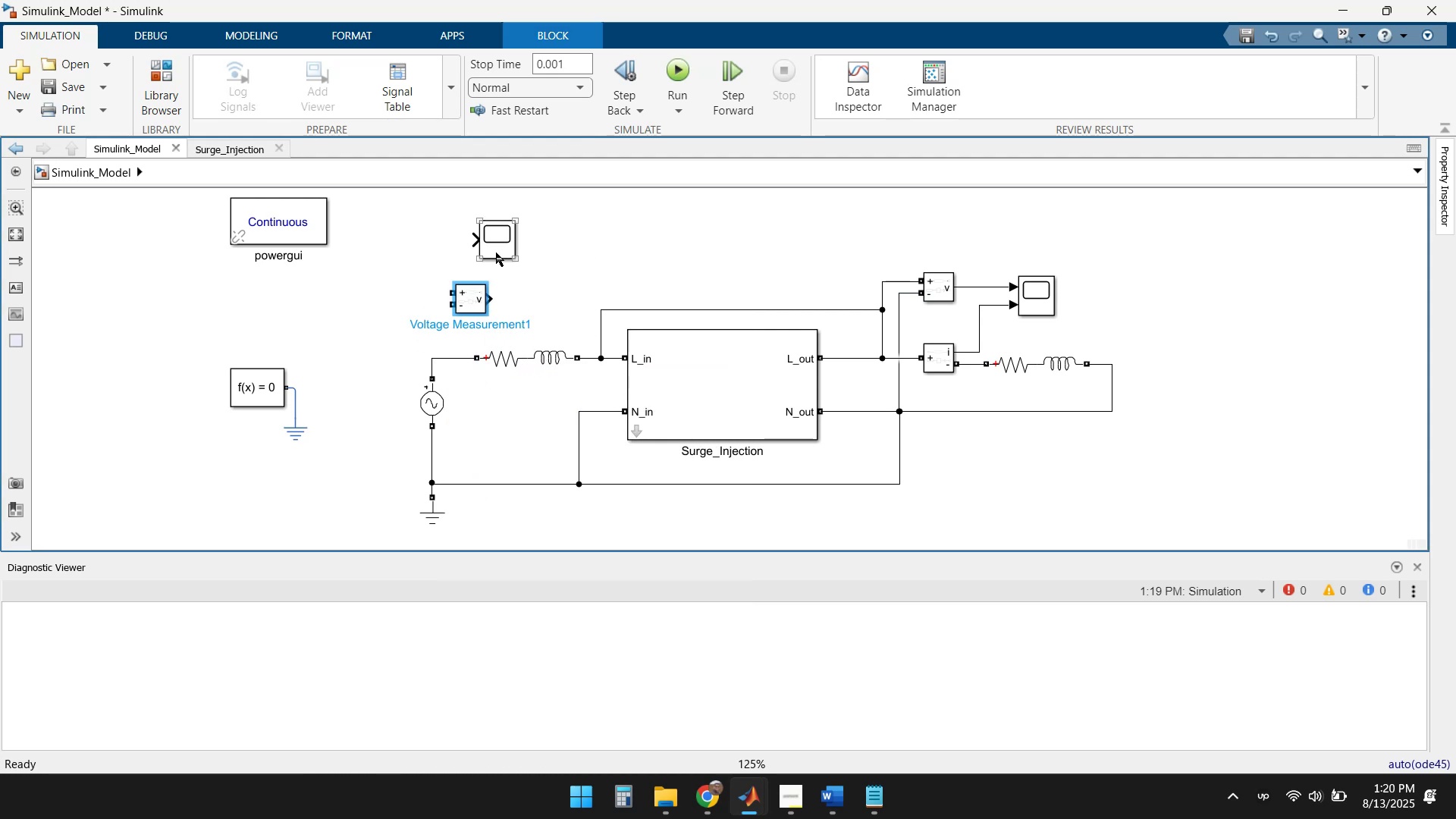 
left_click_drag(start_coordinate=[496, 242], to_coordinate=[557, 295])
 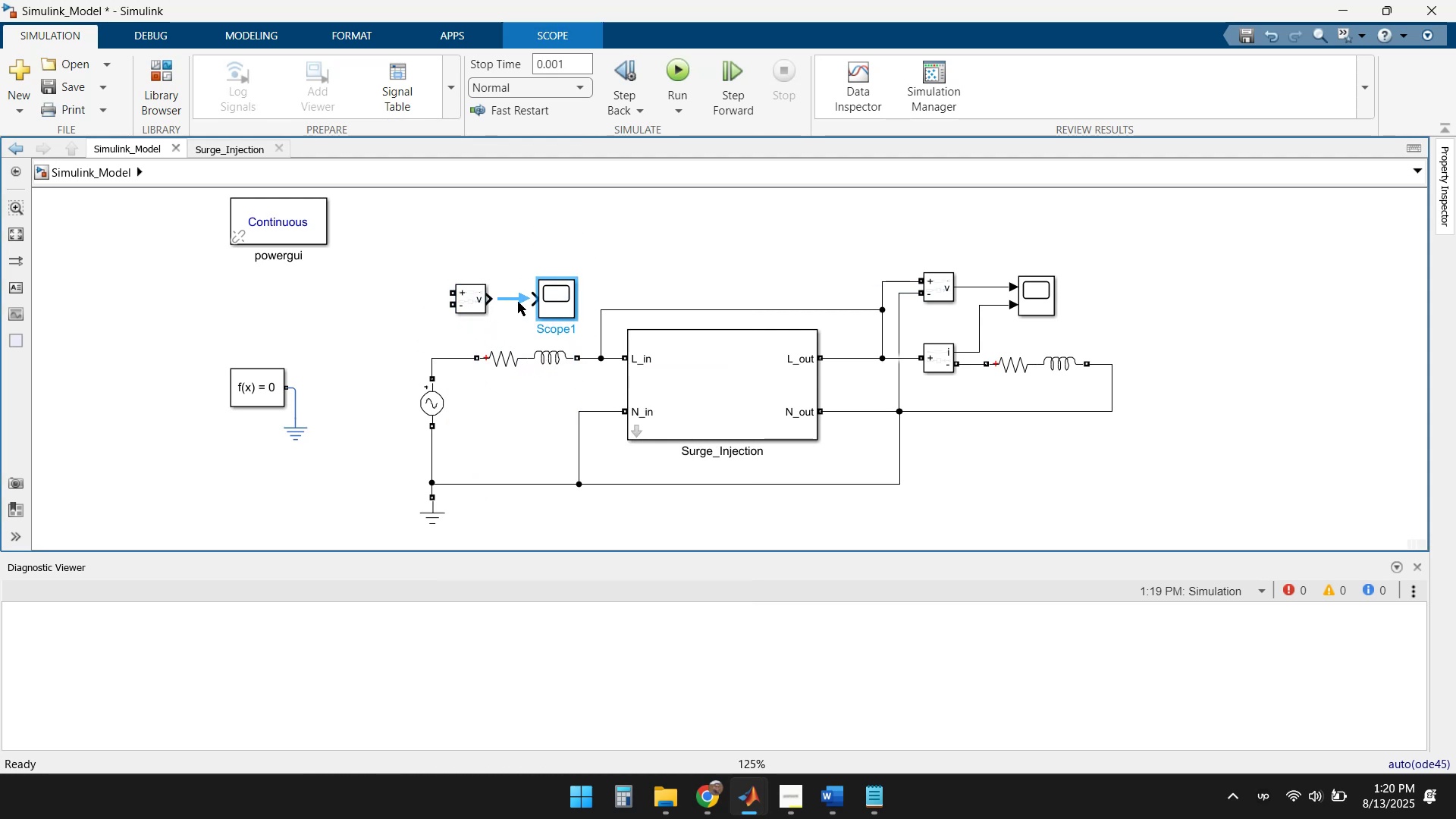 
left_click([511, 300])
 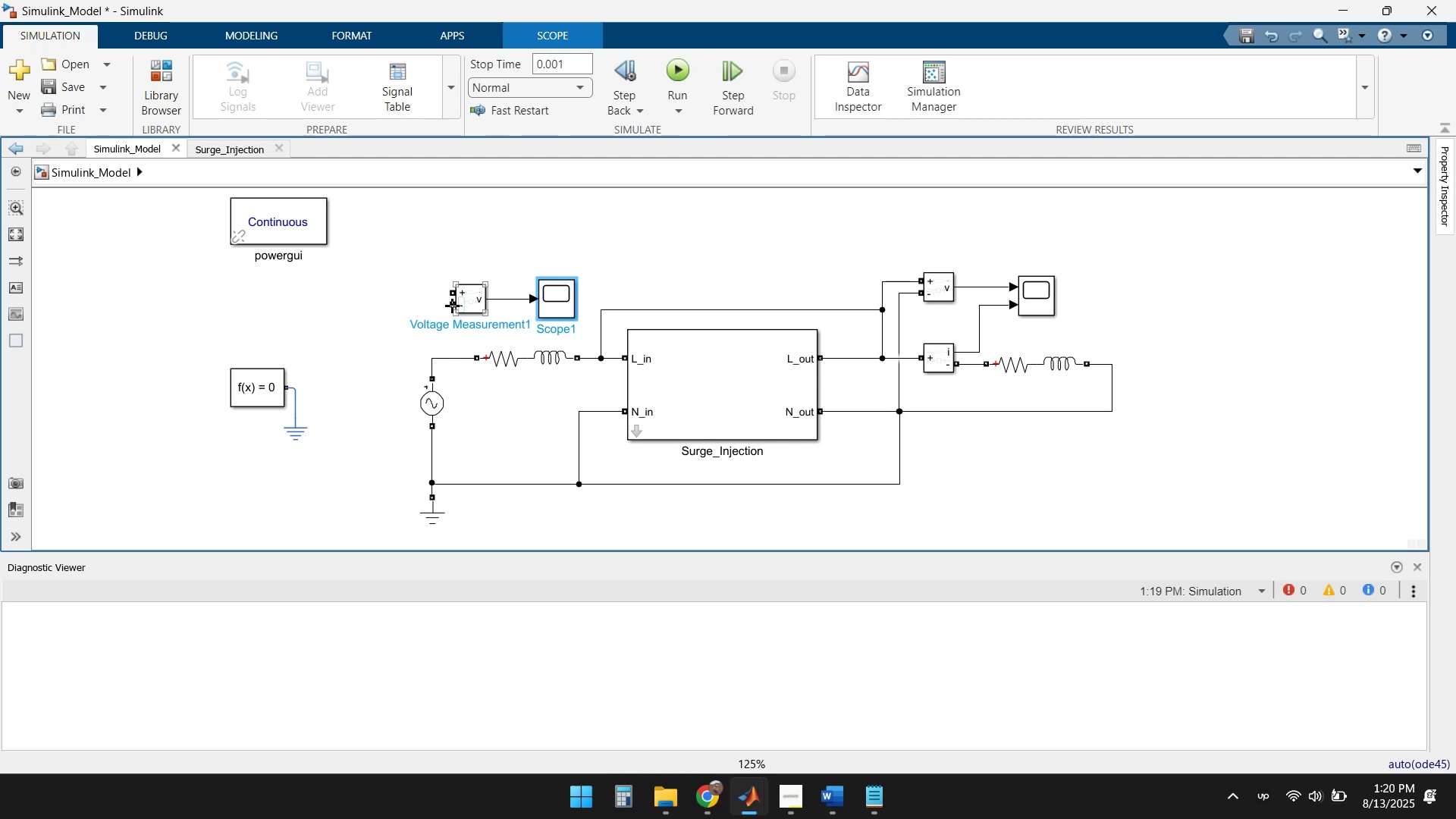 
left_click_drag(start_coordinate=[452, 306], to_coordinate=[431, 484])
 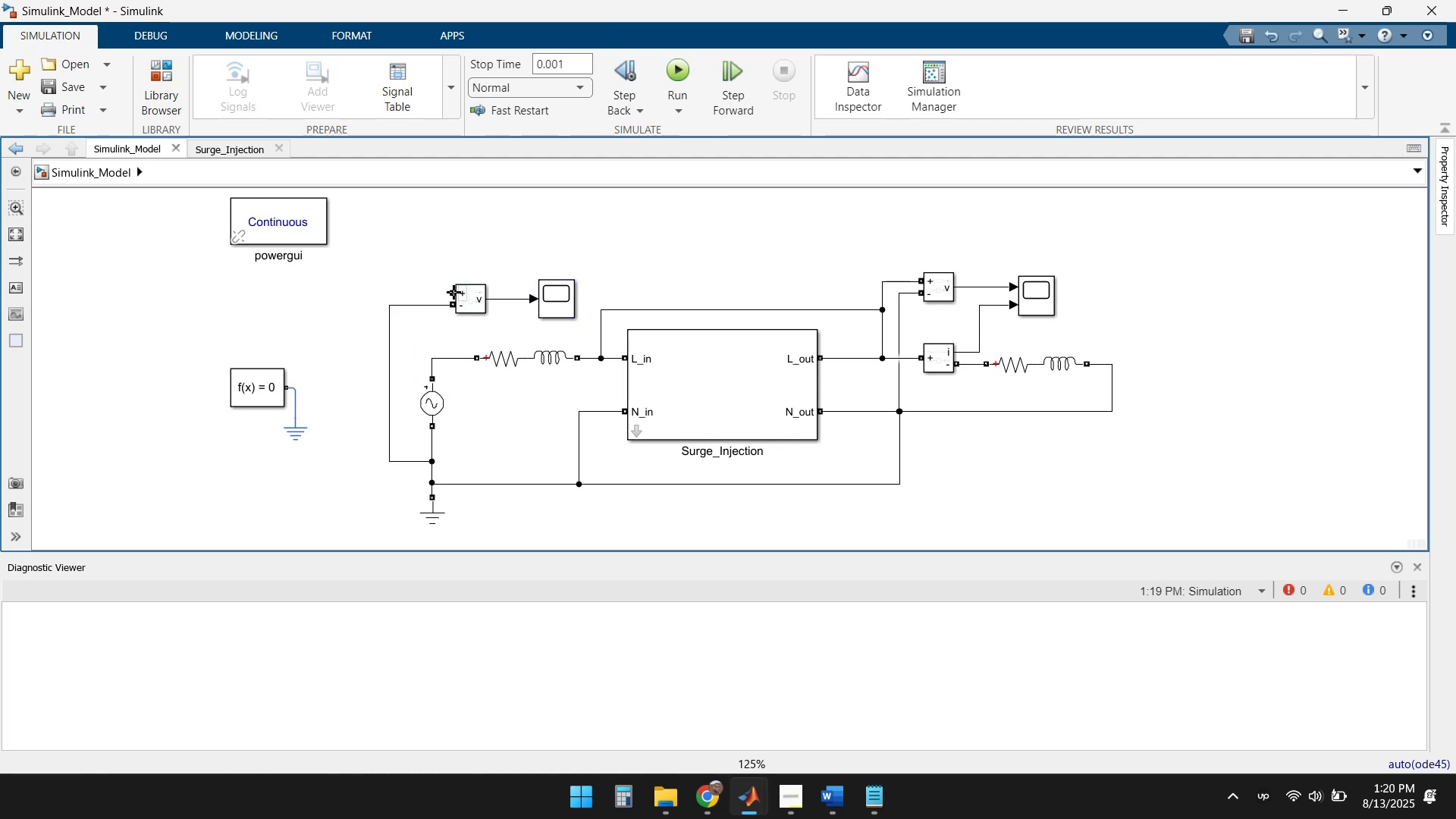 
left_click_drag(start_coordinate=[451, 291], to_coordinate=[433, 355])
 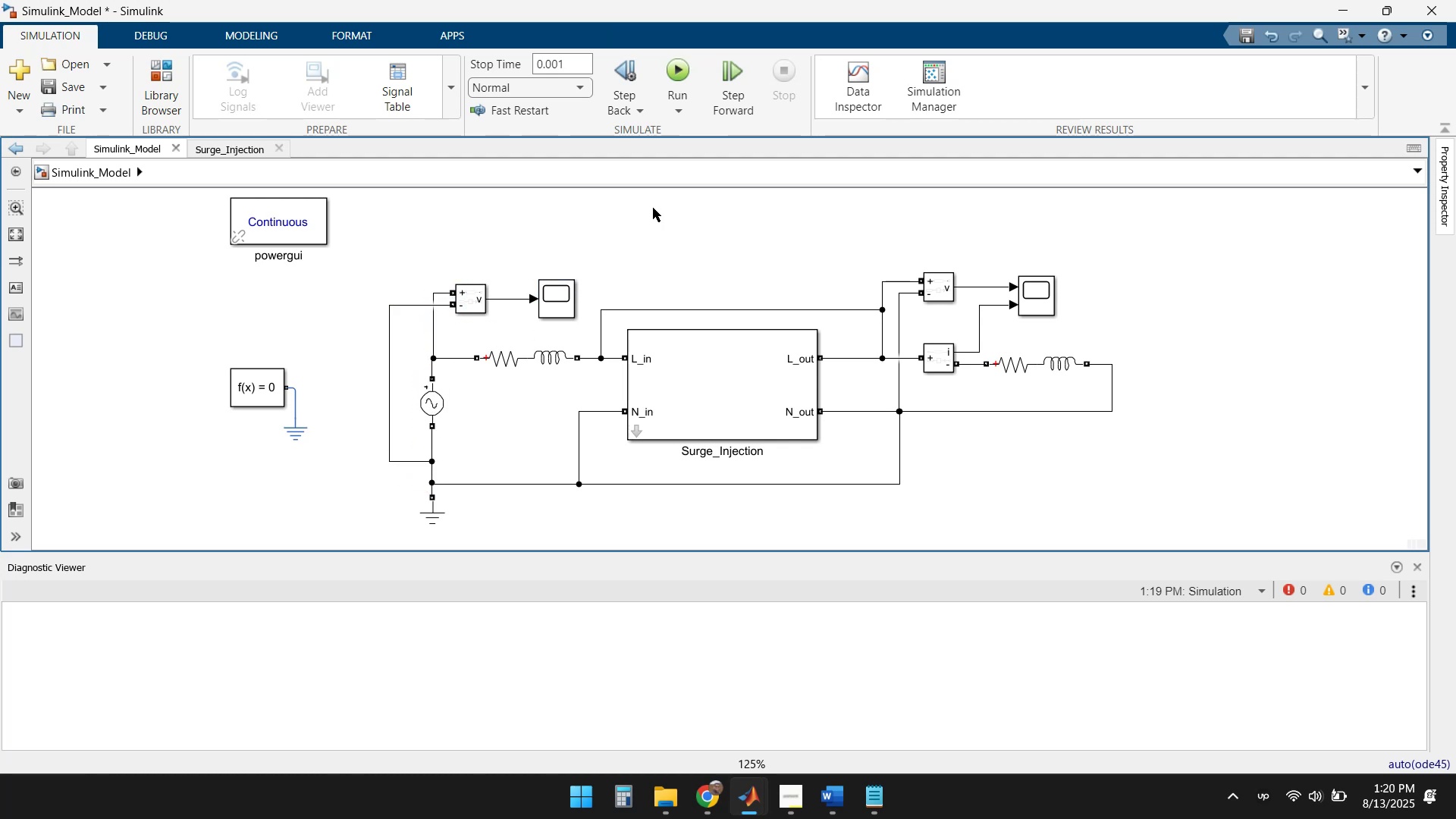 
left_click([672, 74])
 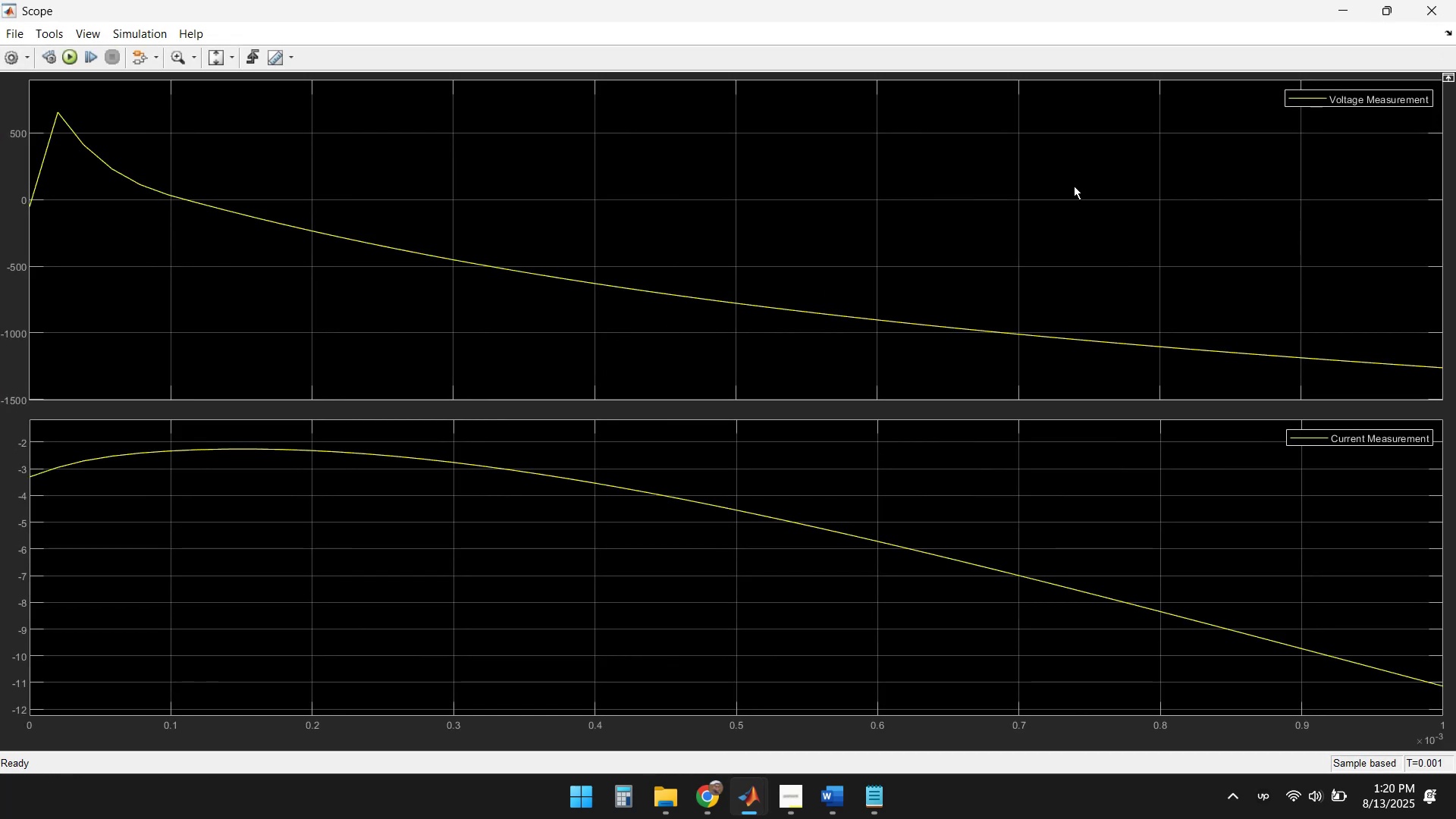 
wait(8.5)
 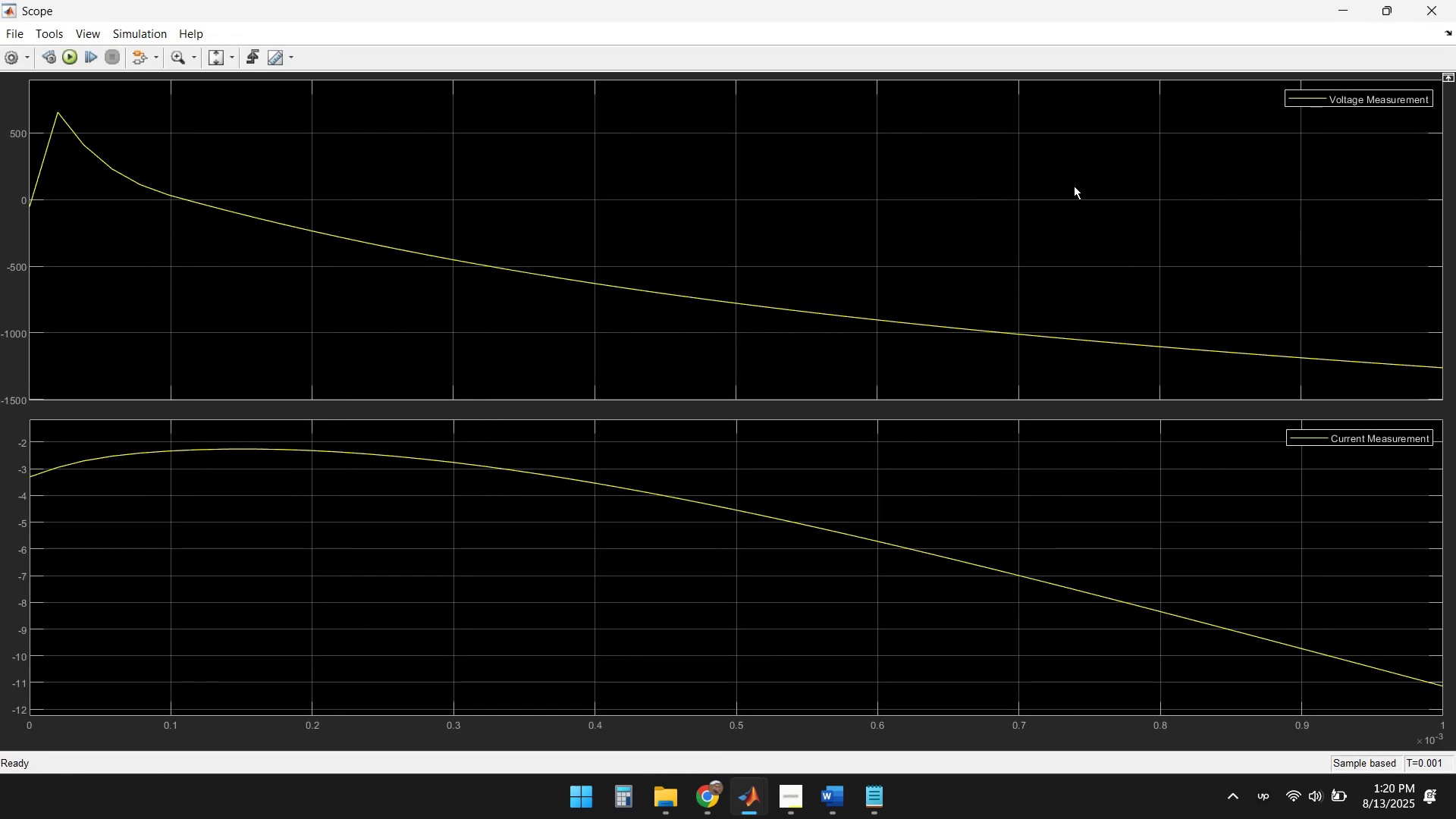 
left_click([1429, 8])
 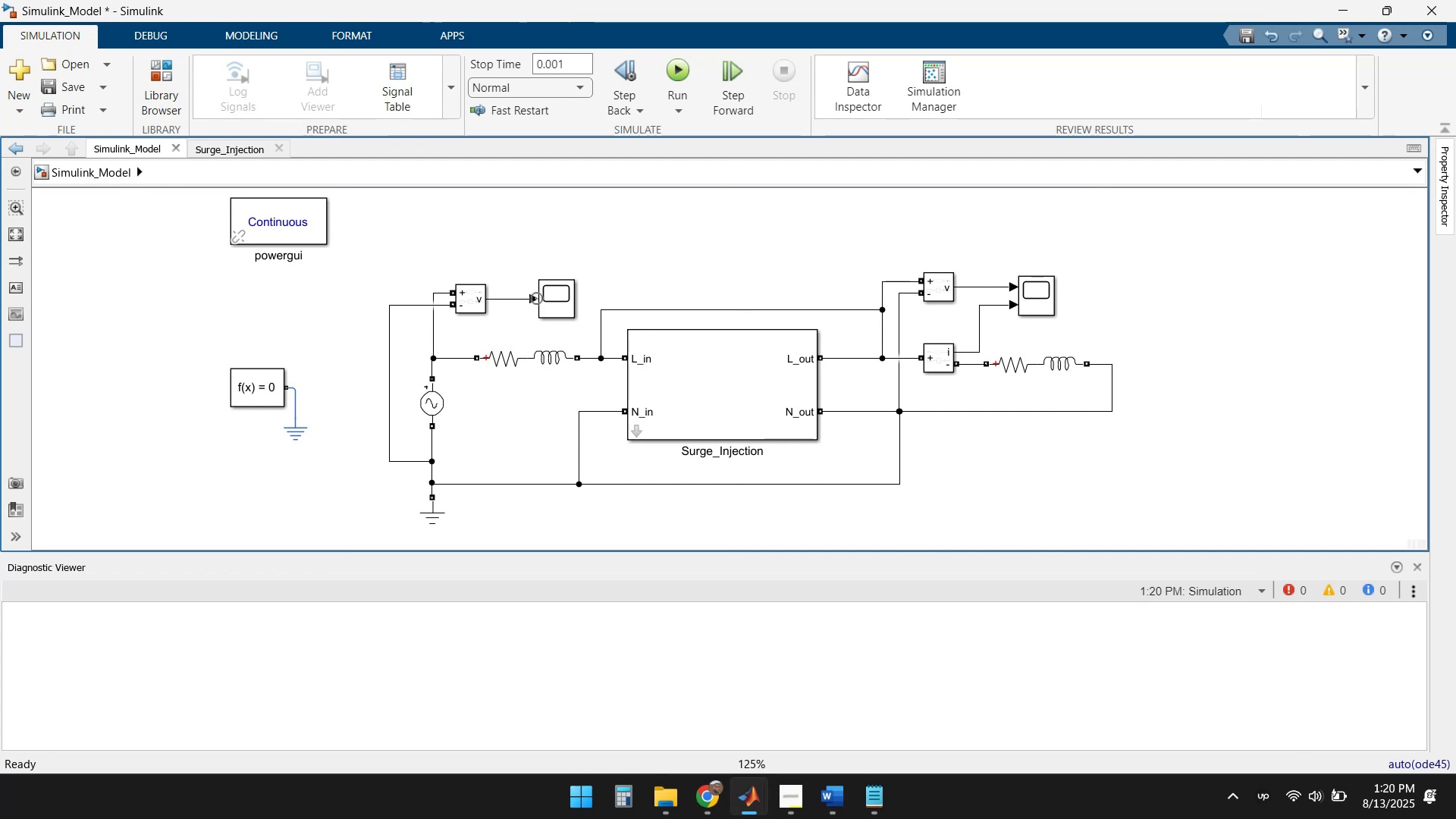 
left_click([551, 299])
 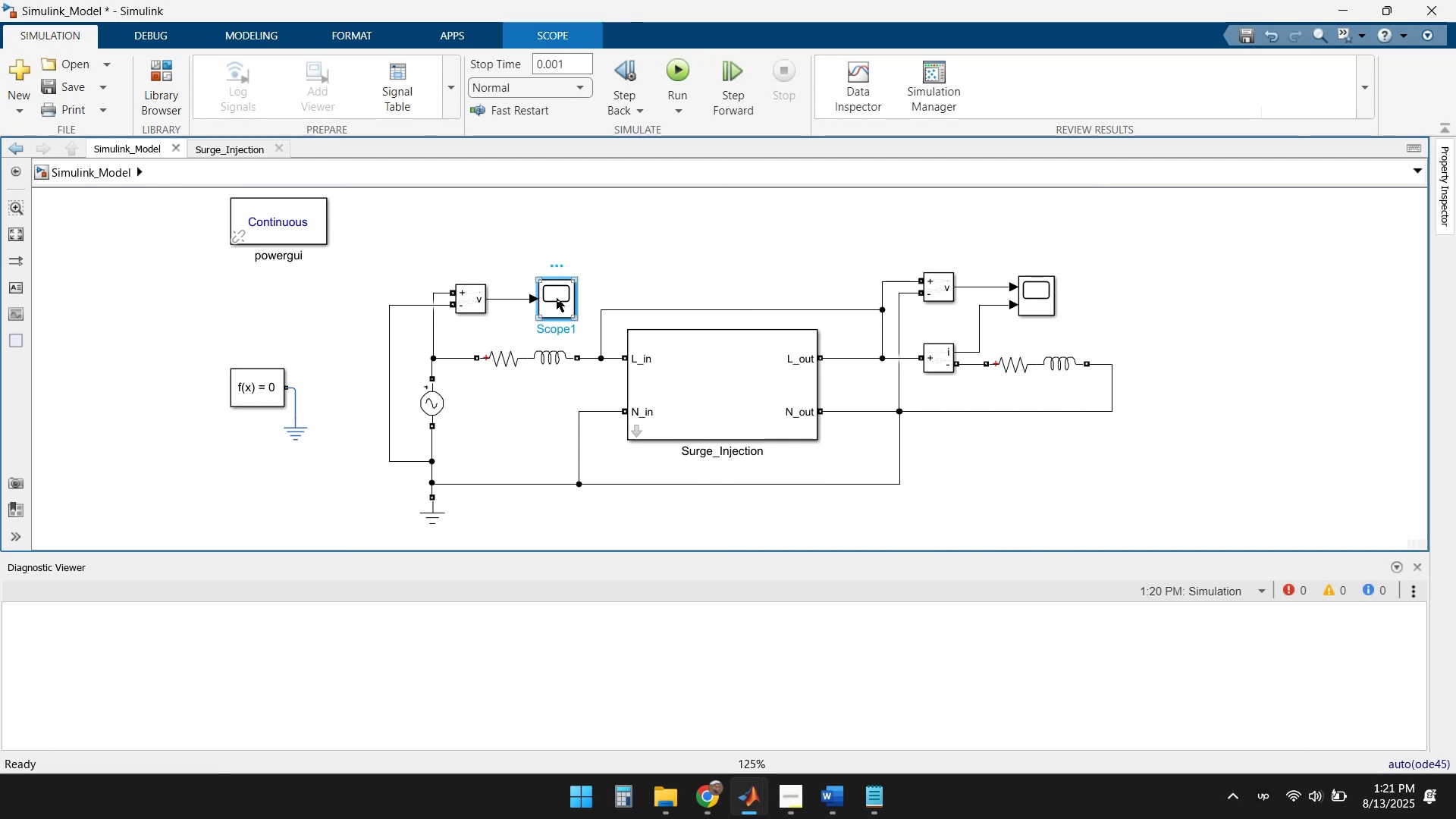 
key(Delete)
 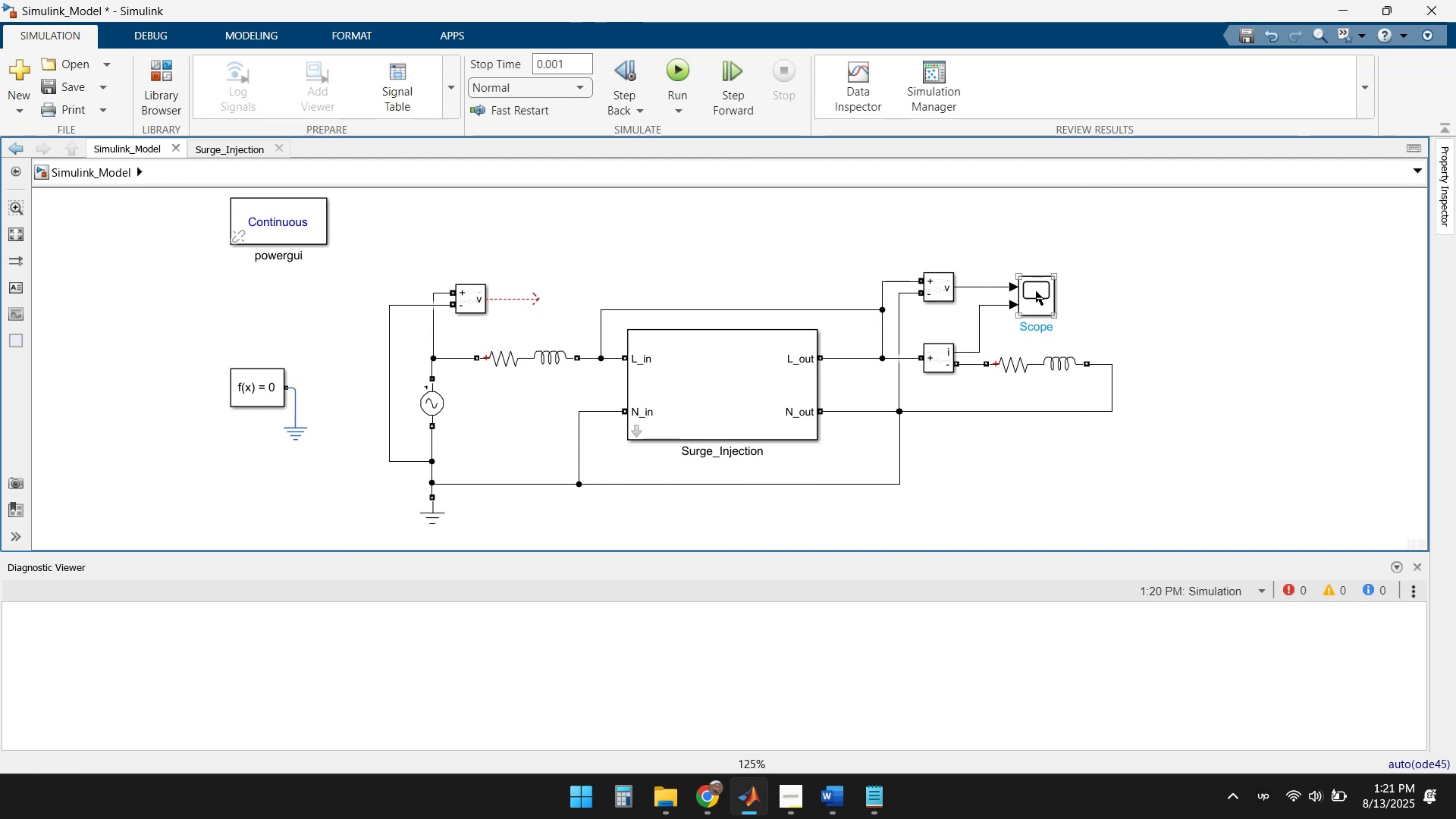 
left_click_drag(start_coordinate=[1036, 291], to_coordinate=[1041, 243])
 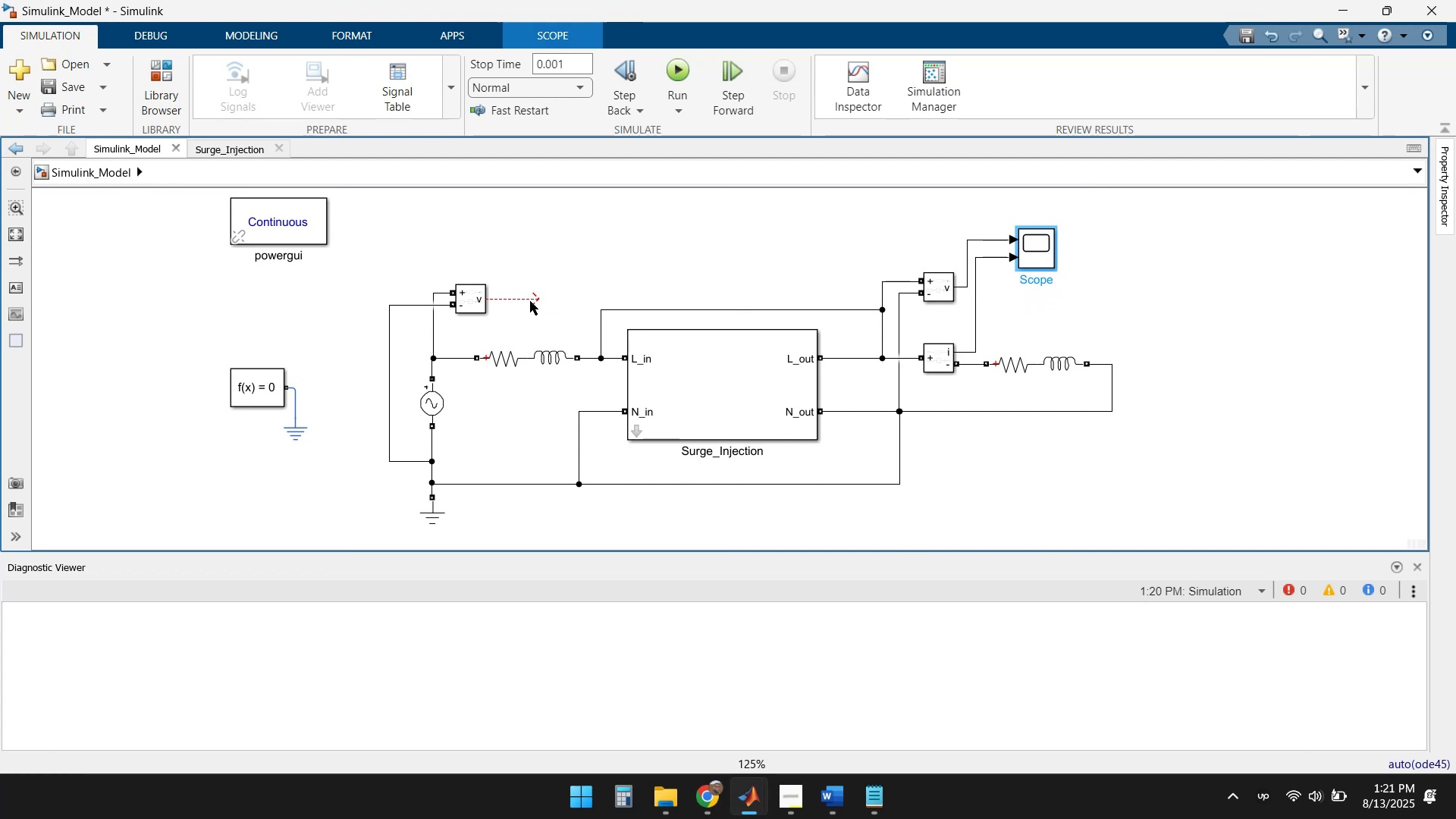 
left_click_drag(start_coordinate=[537, 298], to_coordinate=[1022, 246])
 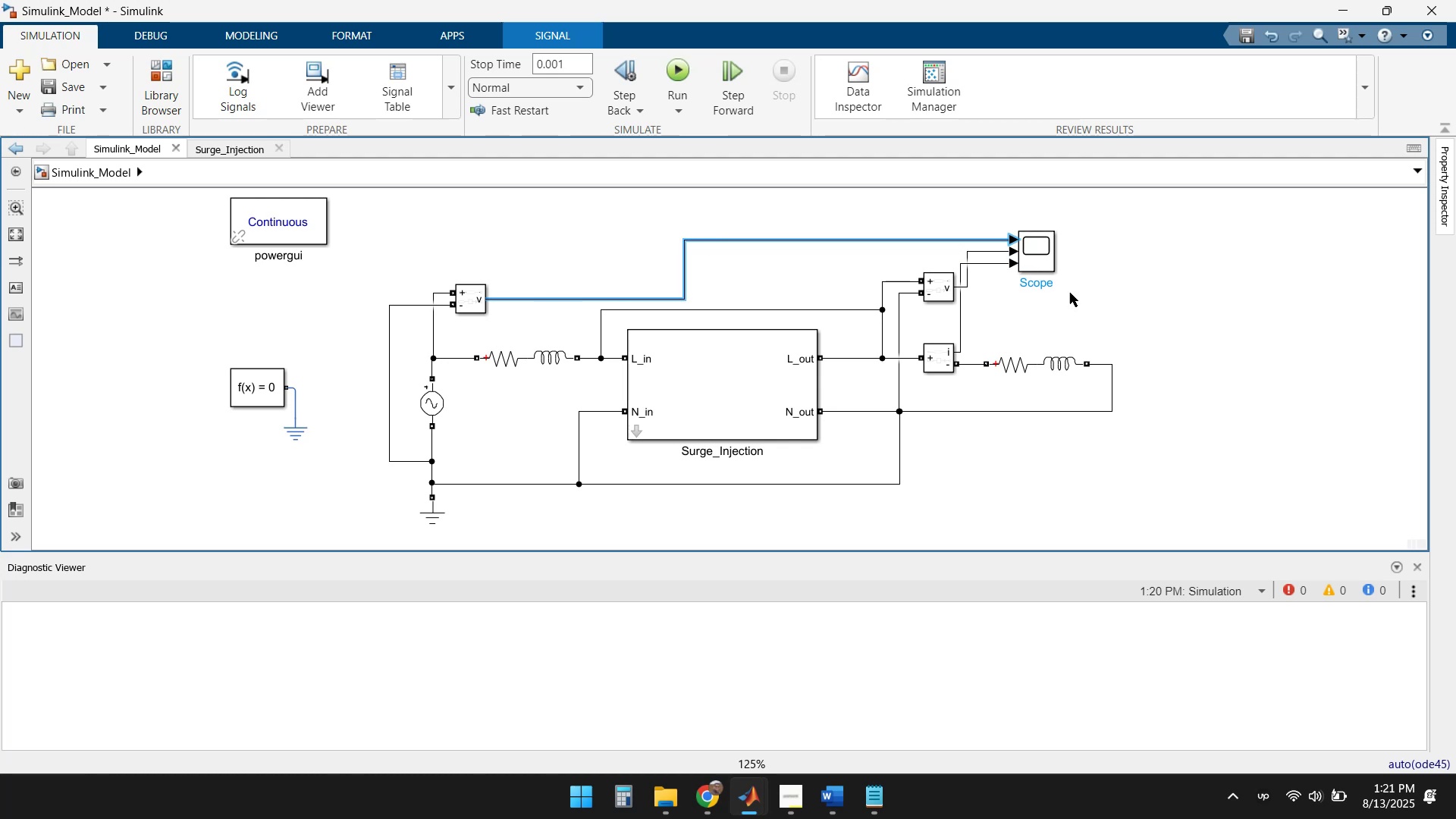 
left_click([1138, 306])
 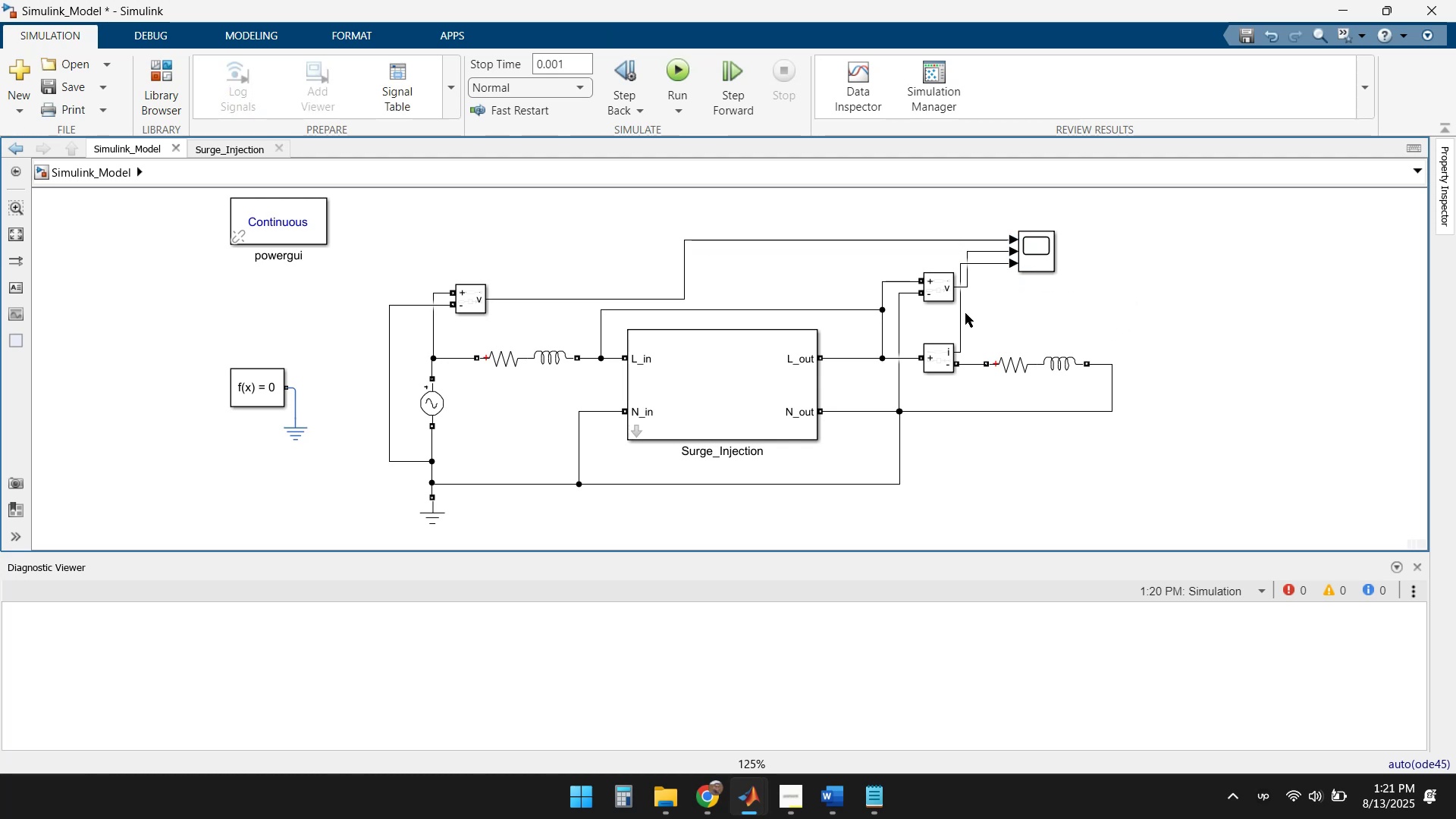 
left_click_drag(start_coordinate=[958, 313], to_coordinate=[973, 313])
 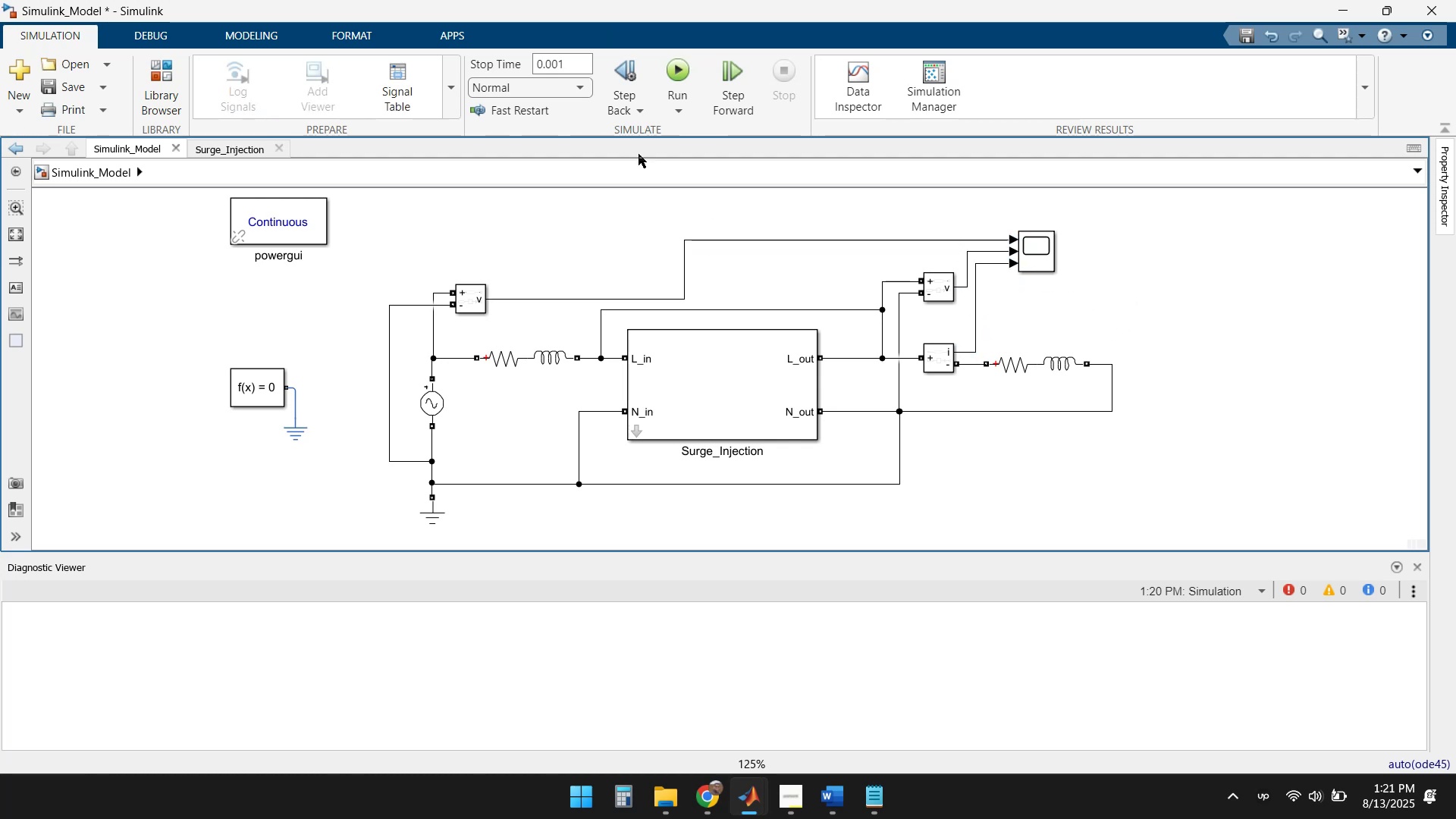 
left_click([679, 69])
 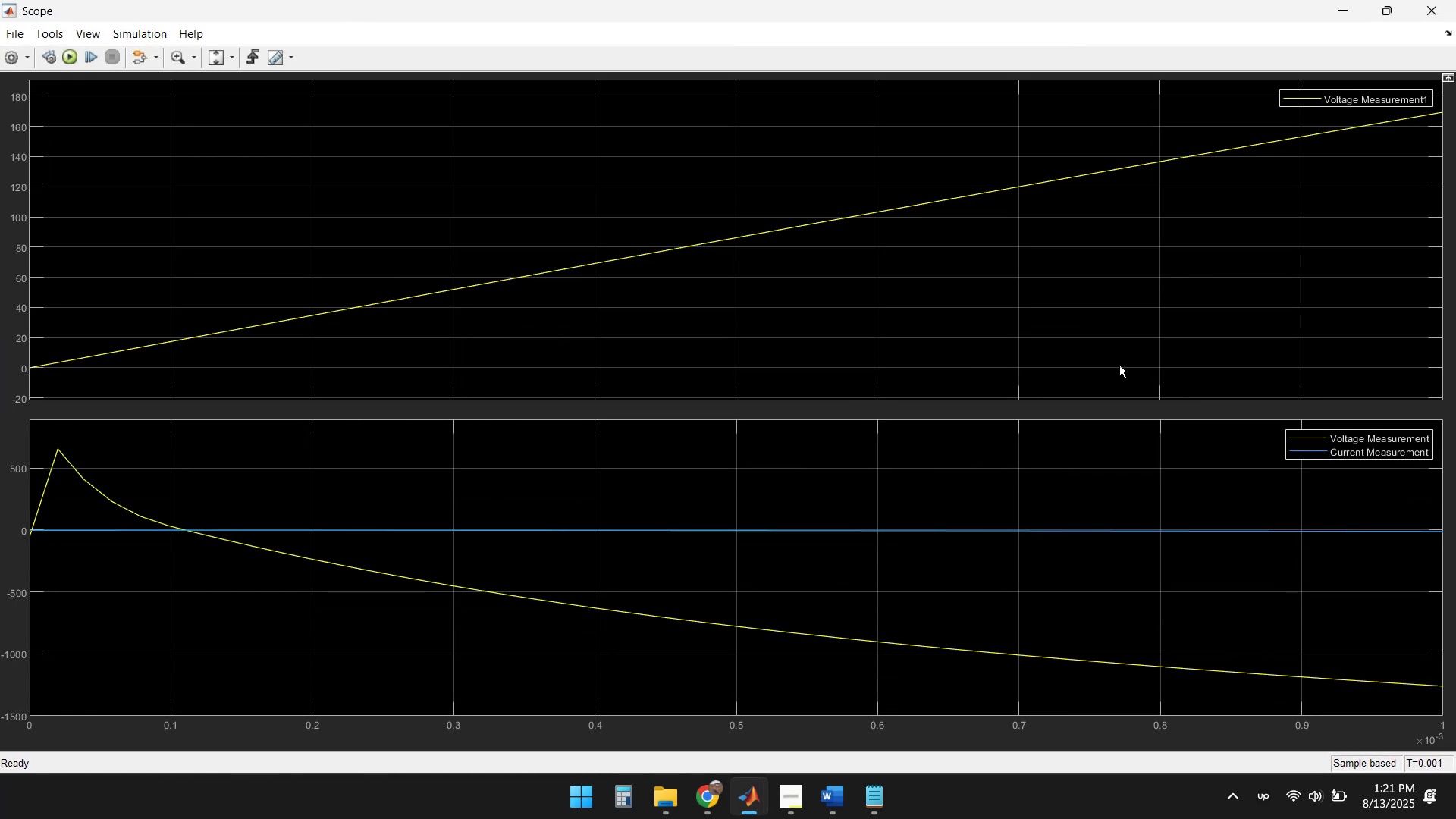 
wait(6.26)
 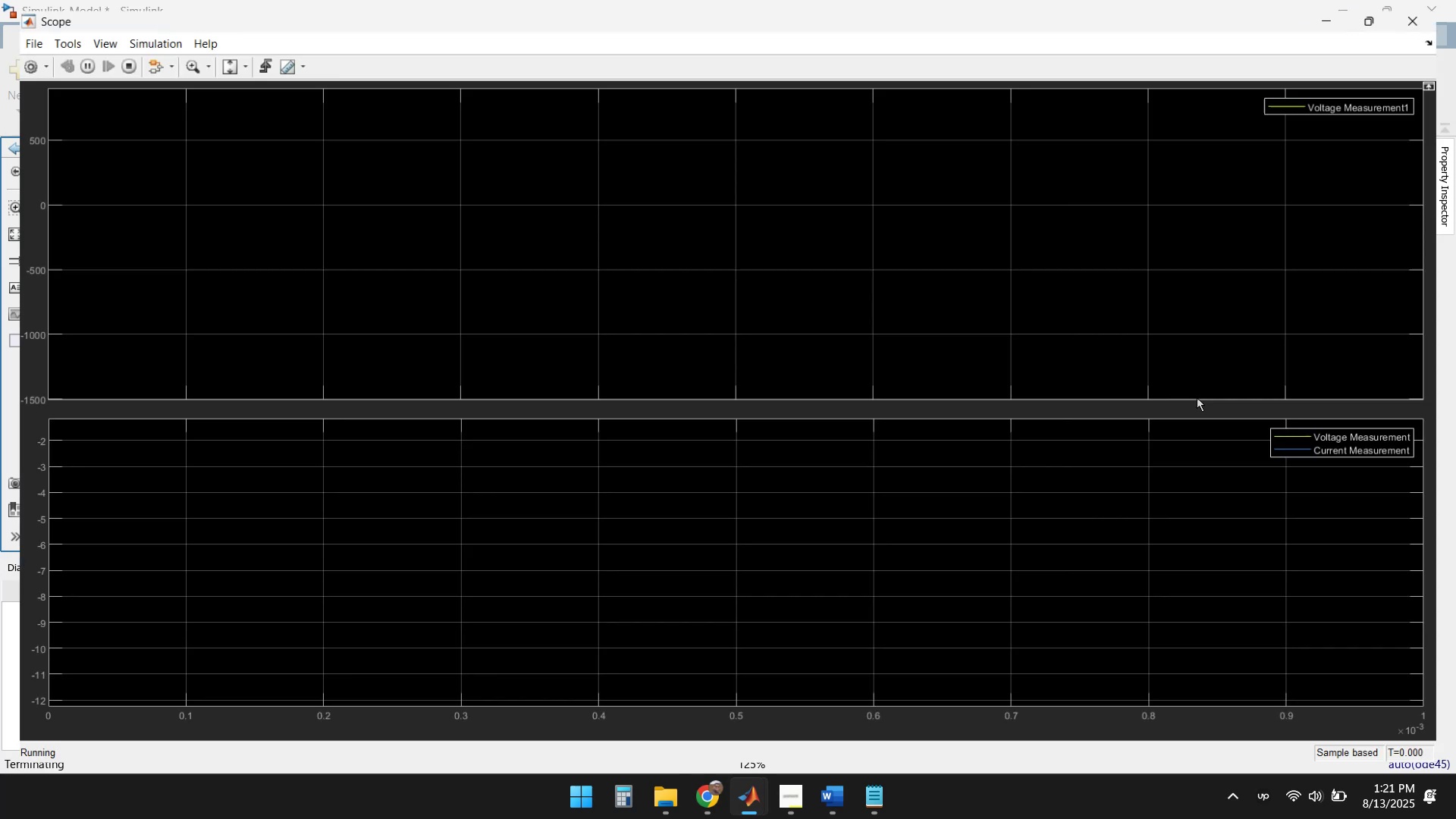 
left_click([24, 61])
 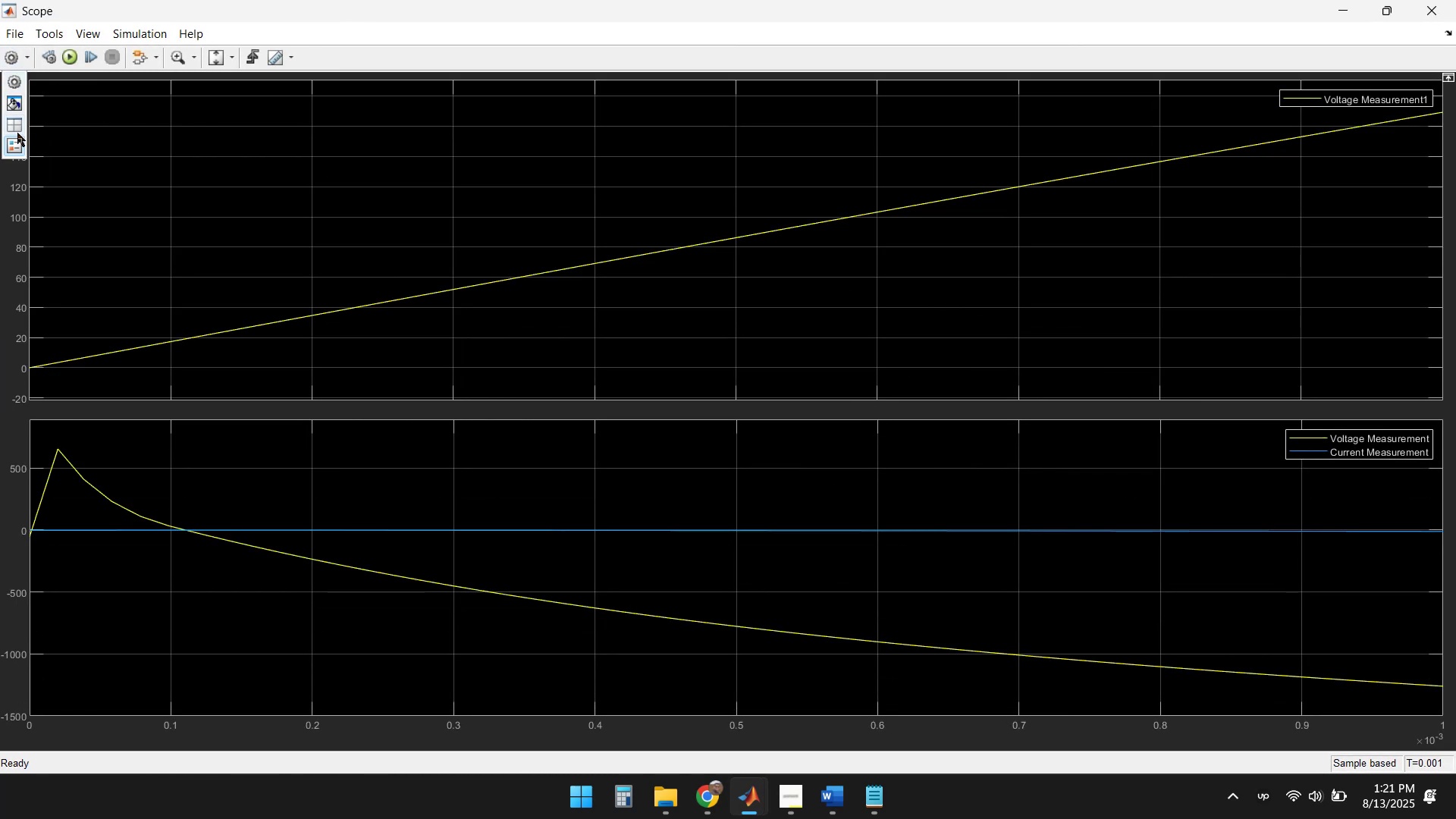 
left_click([16, 126])
 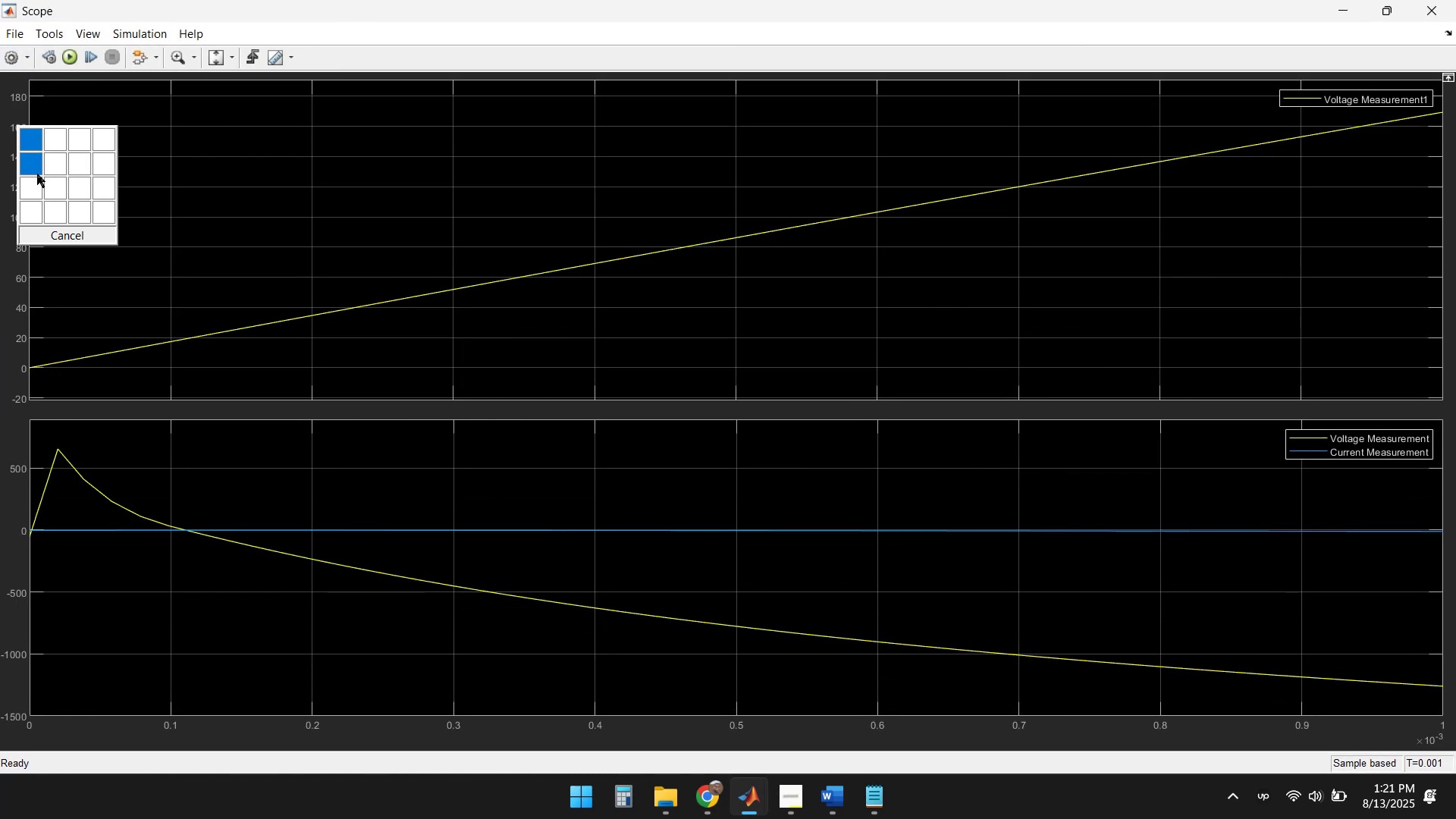 
left_click([35, 181])
 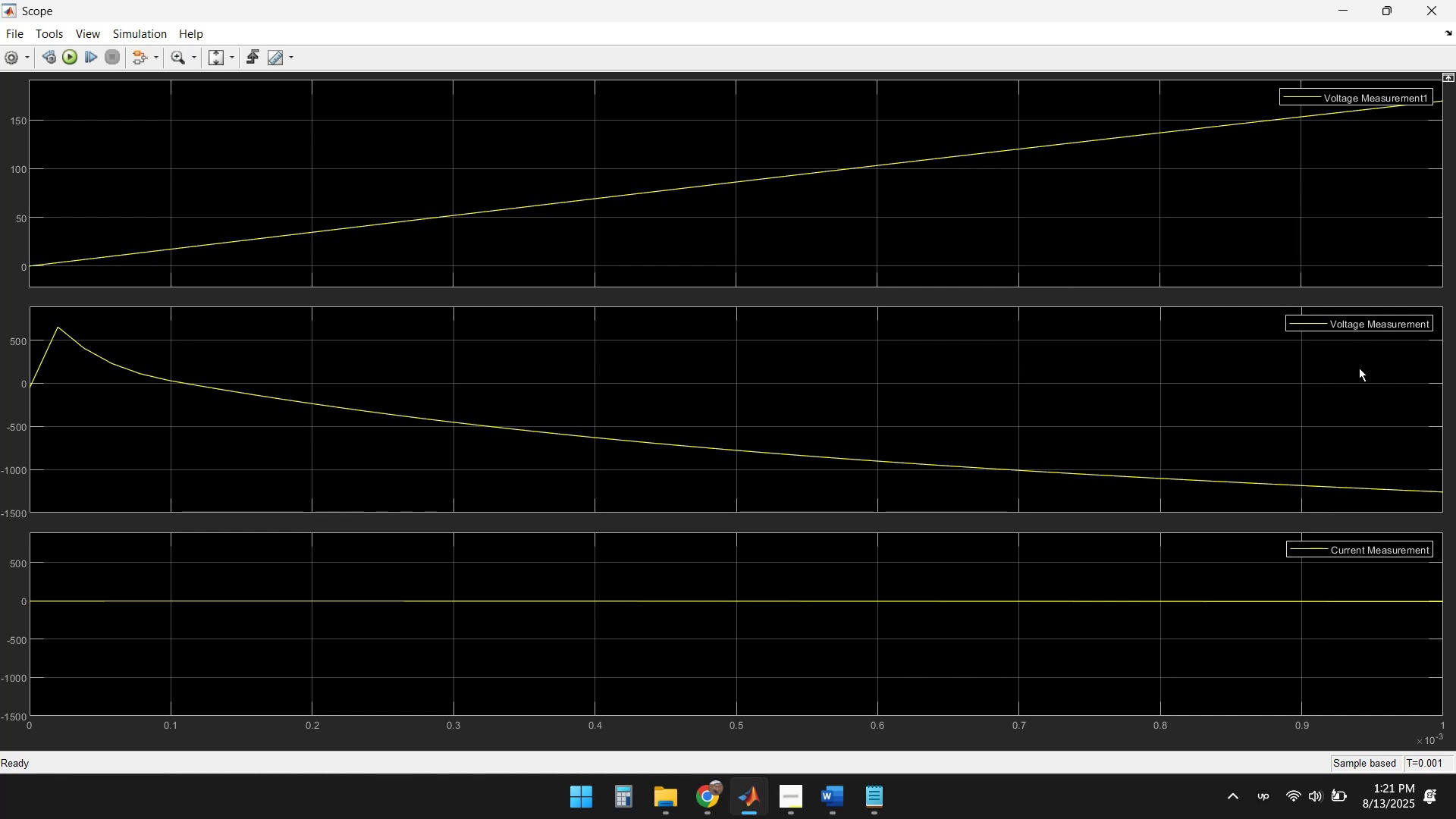 
wait(7.1)
 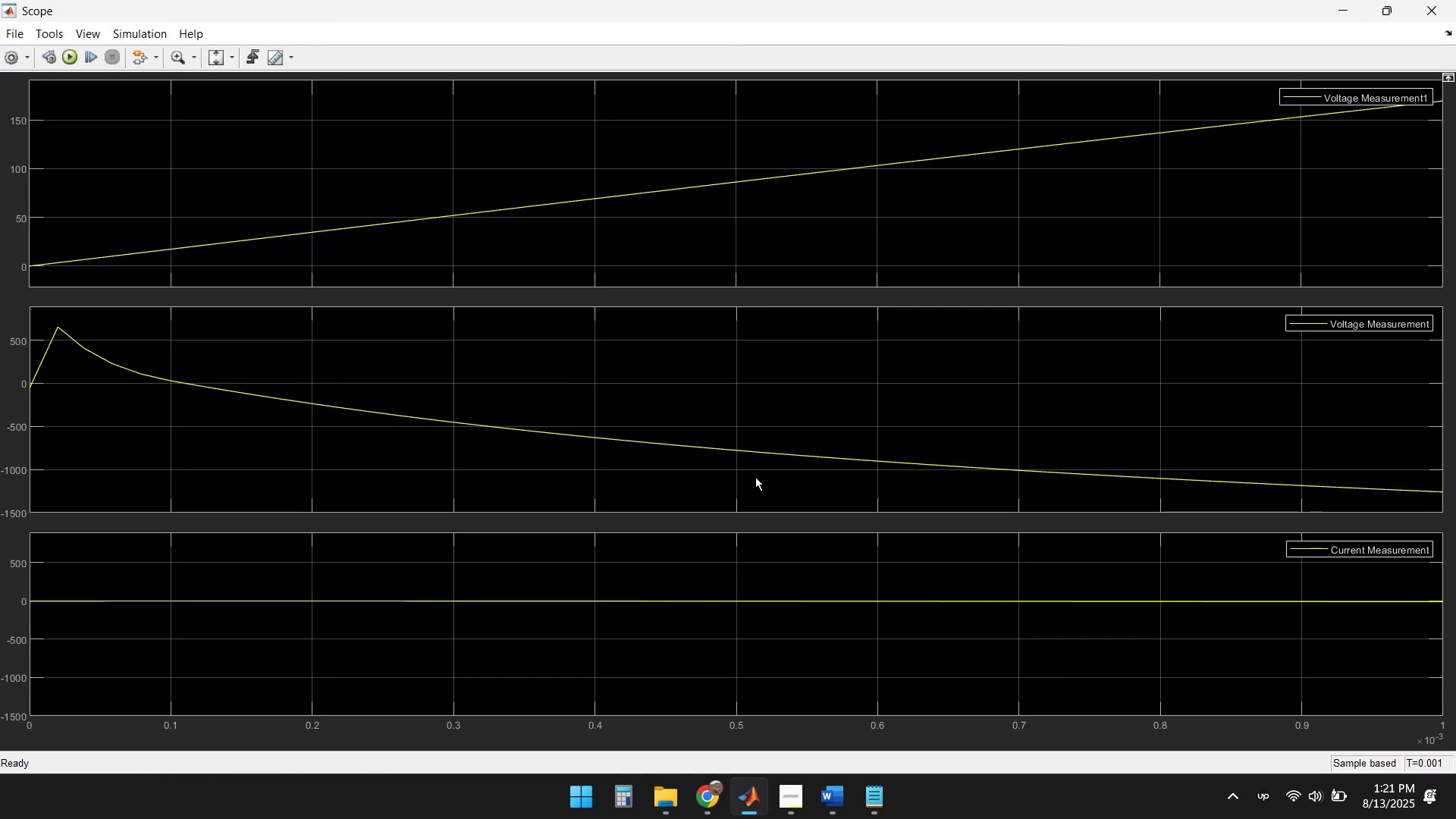 
left_click([1436, 1])
 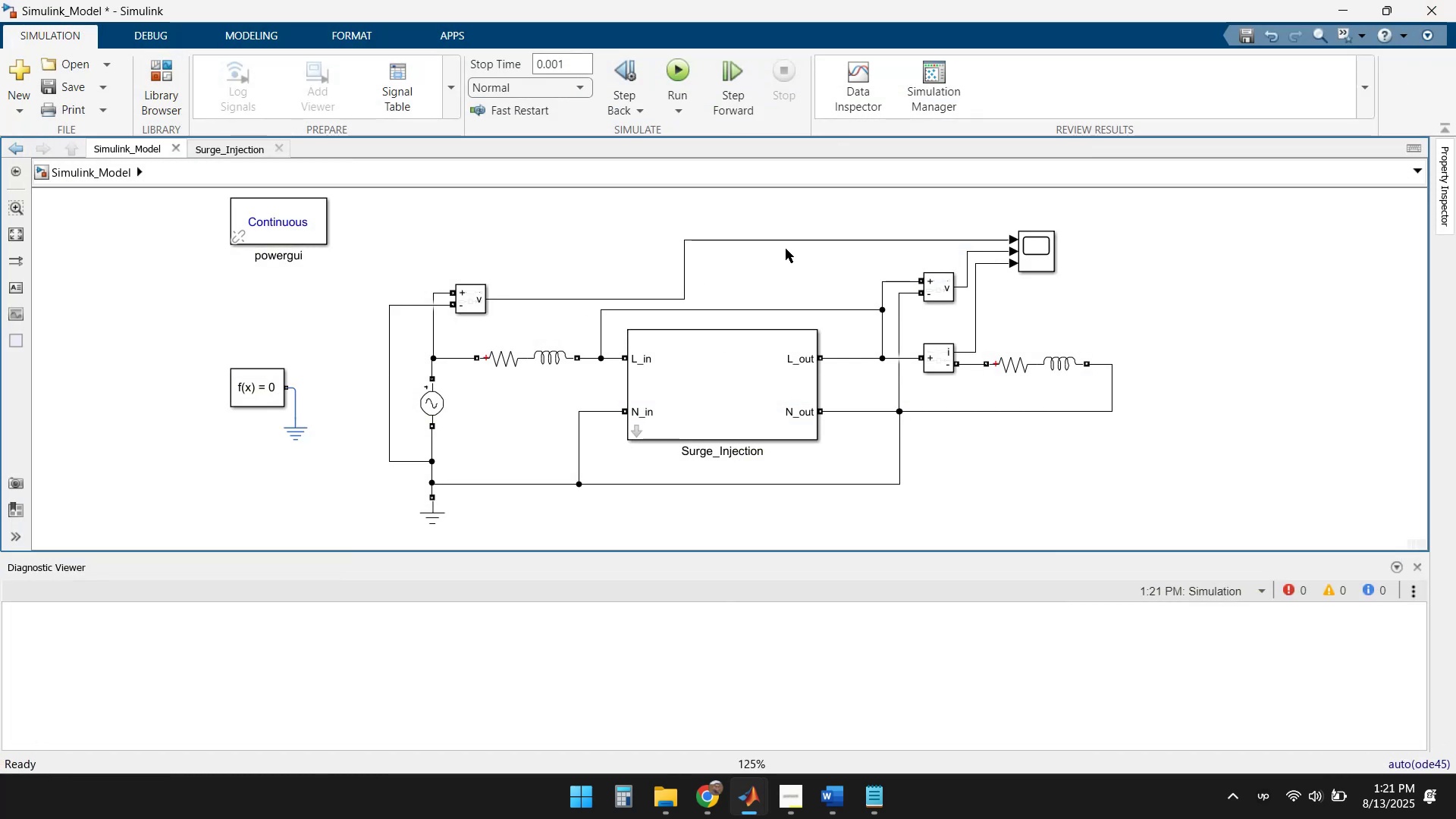 
double_click([874, 240])
 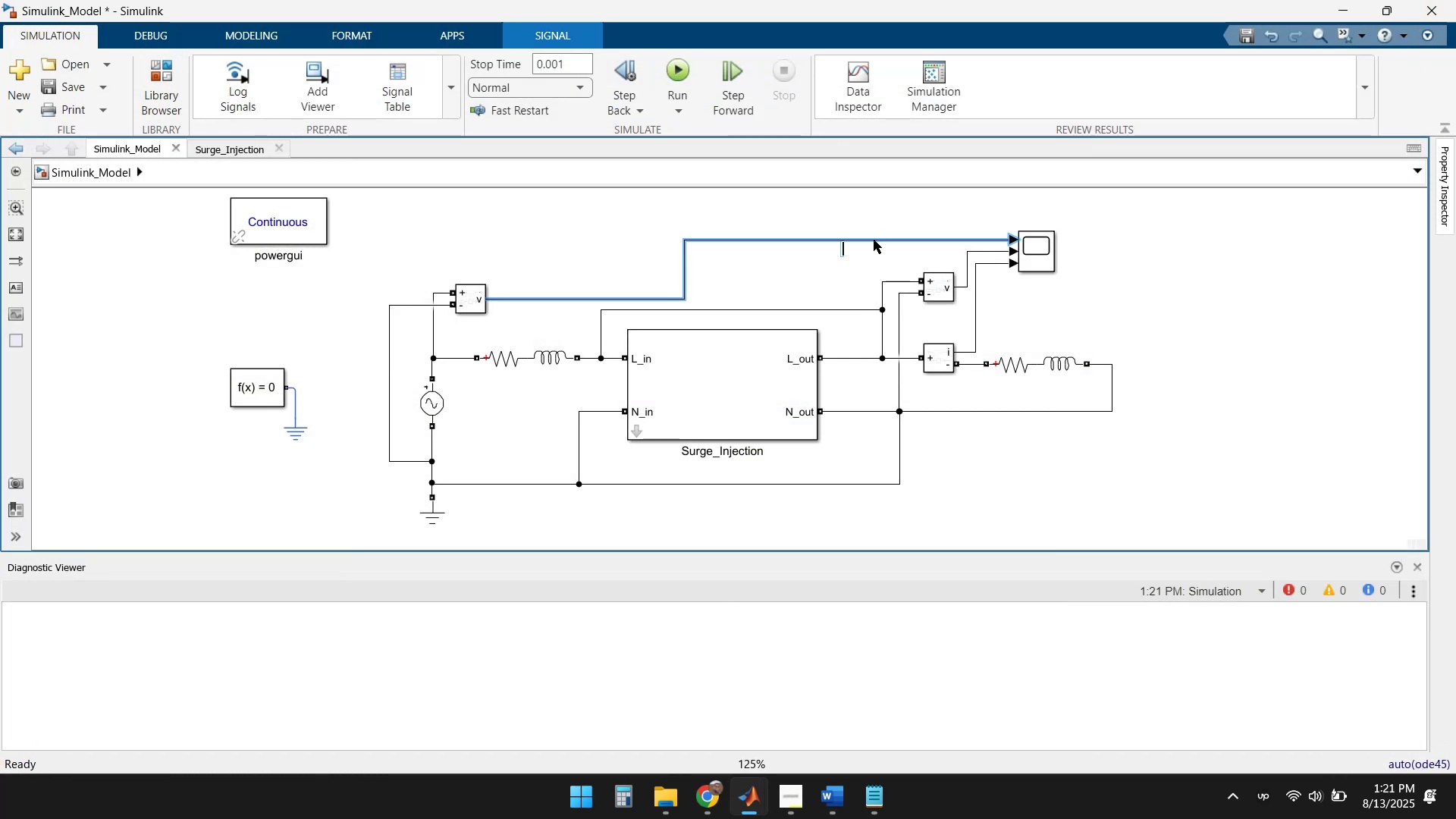 
type(V-in)
 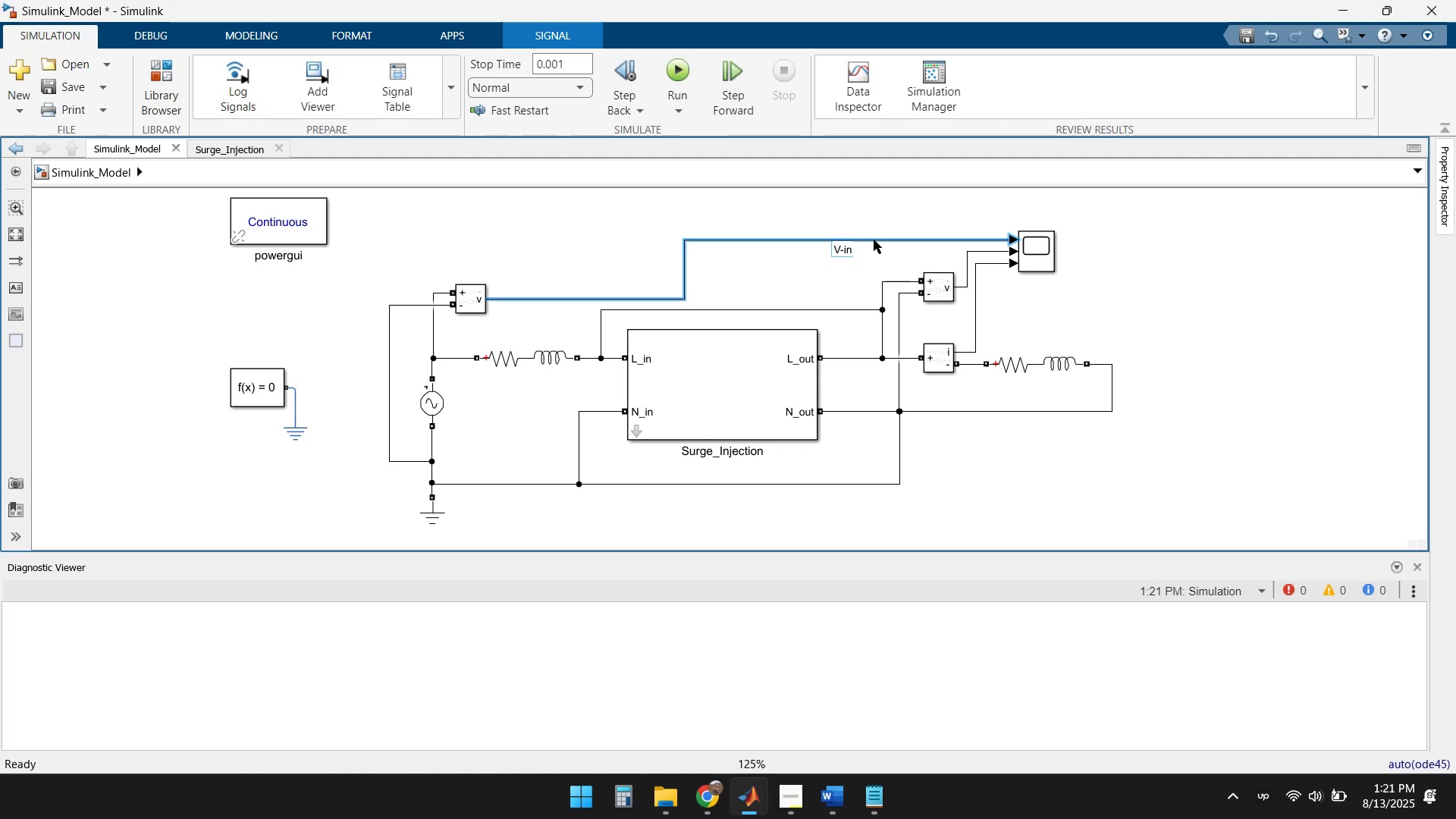 
key(ArrowLeft)
 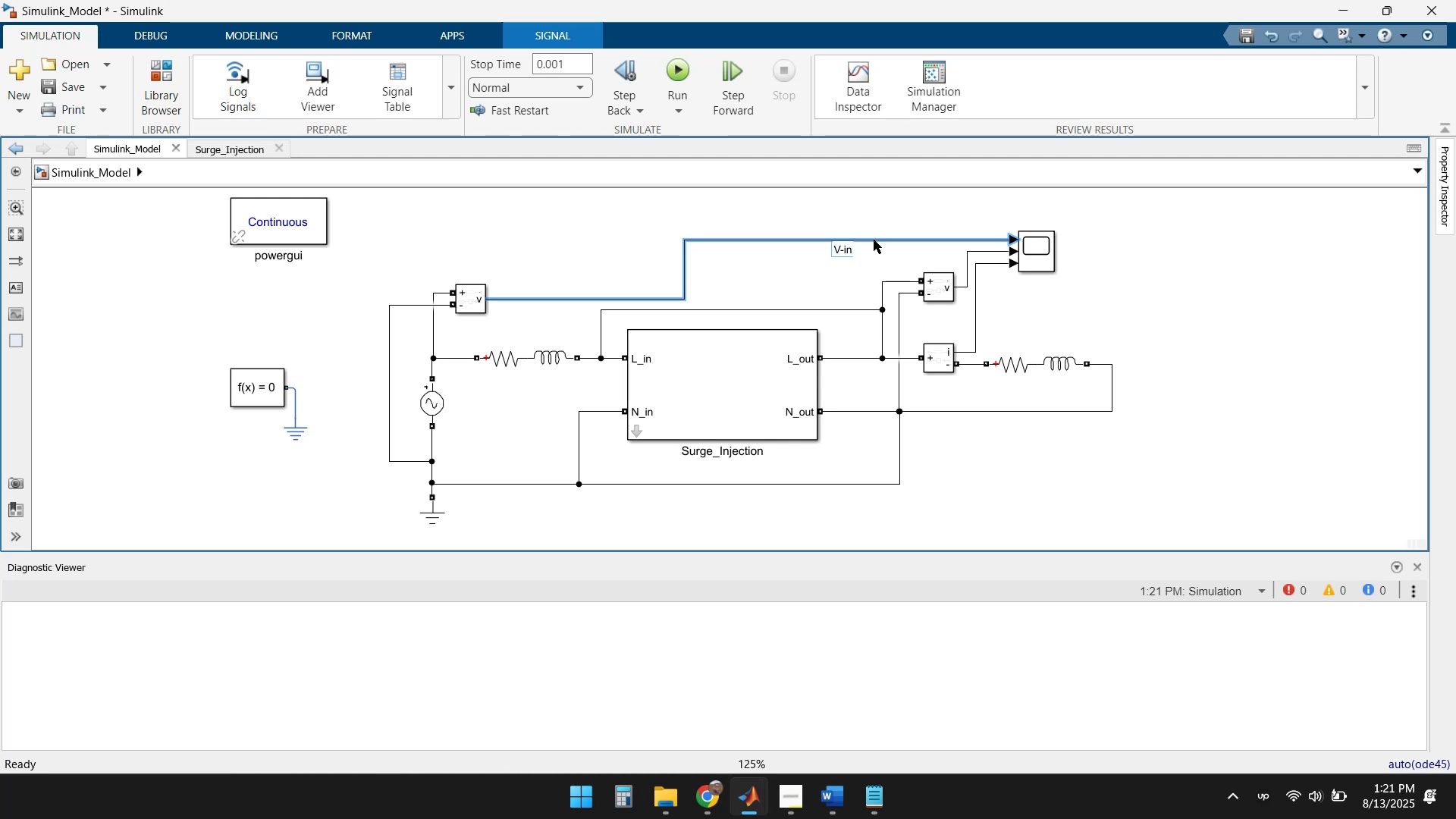 
key(ArrowLeft)
 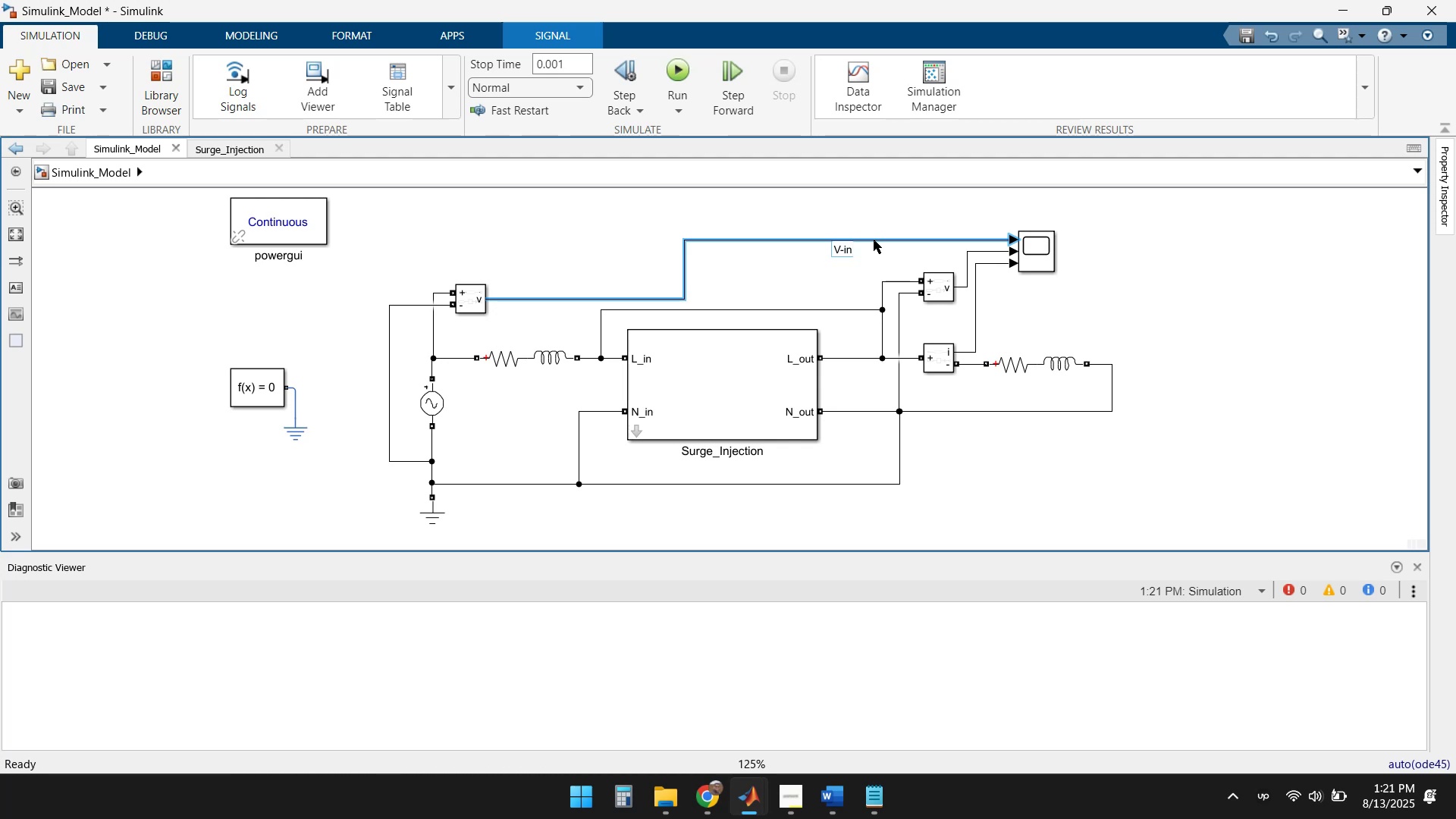 
key(Backspace)
 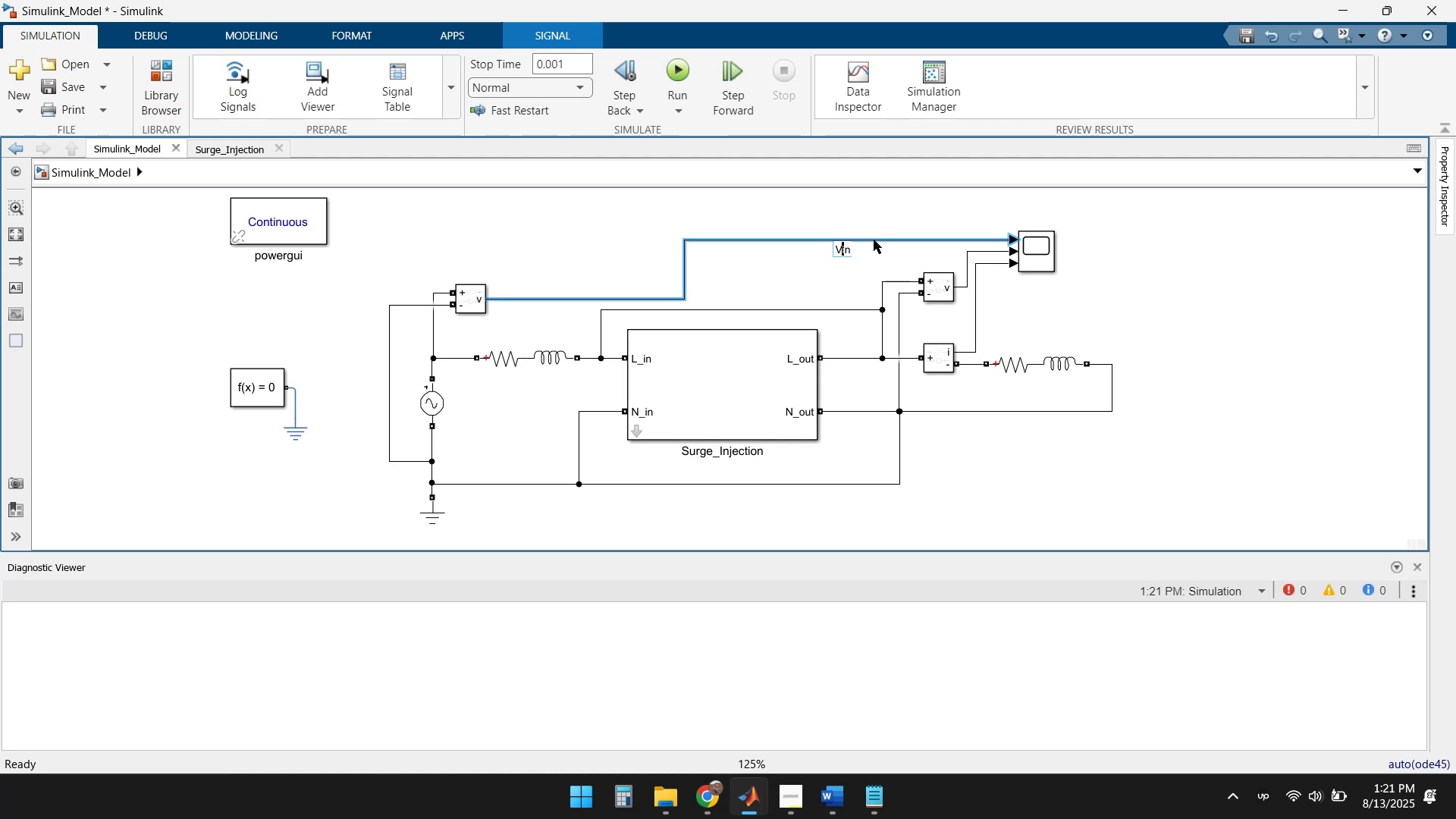 
key(Shift+ShiftLeft)
 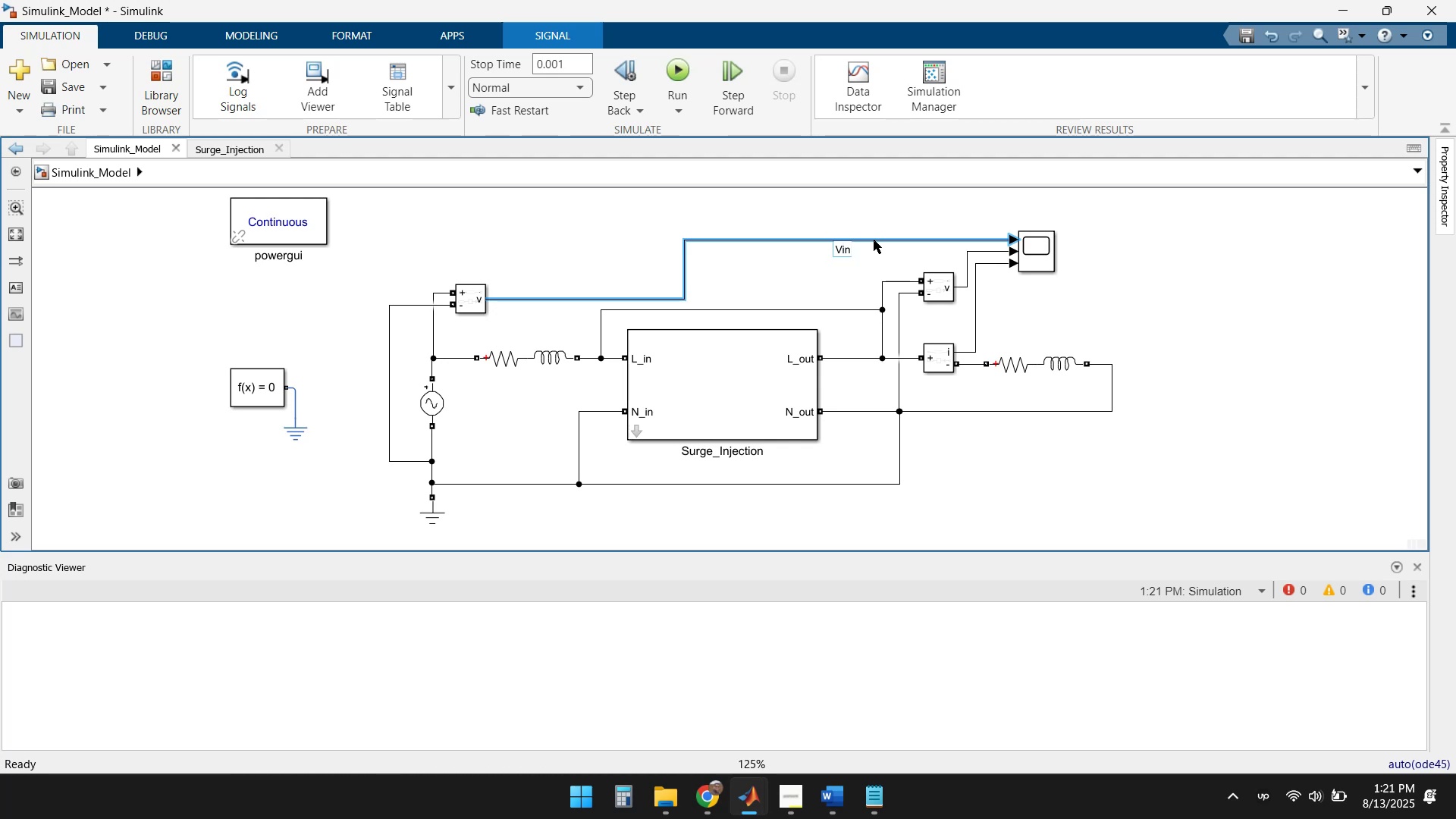 
key(Shift+Minus)
 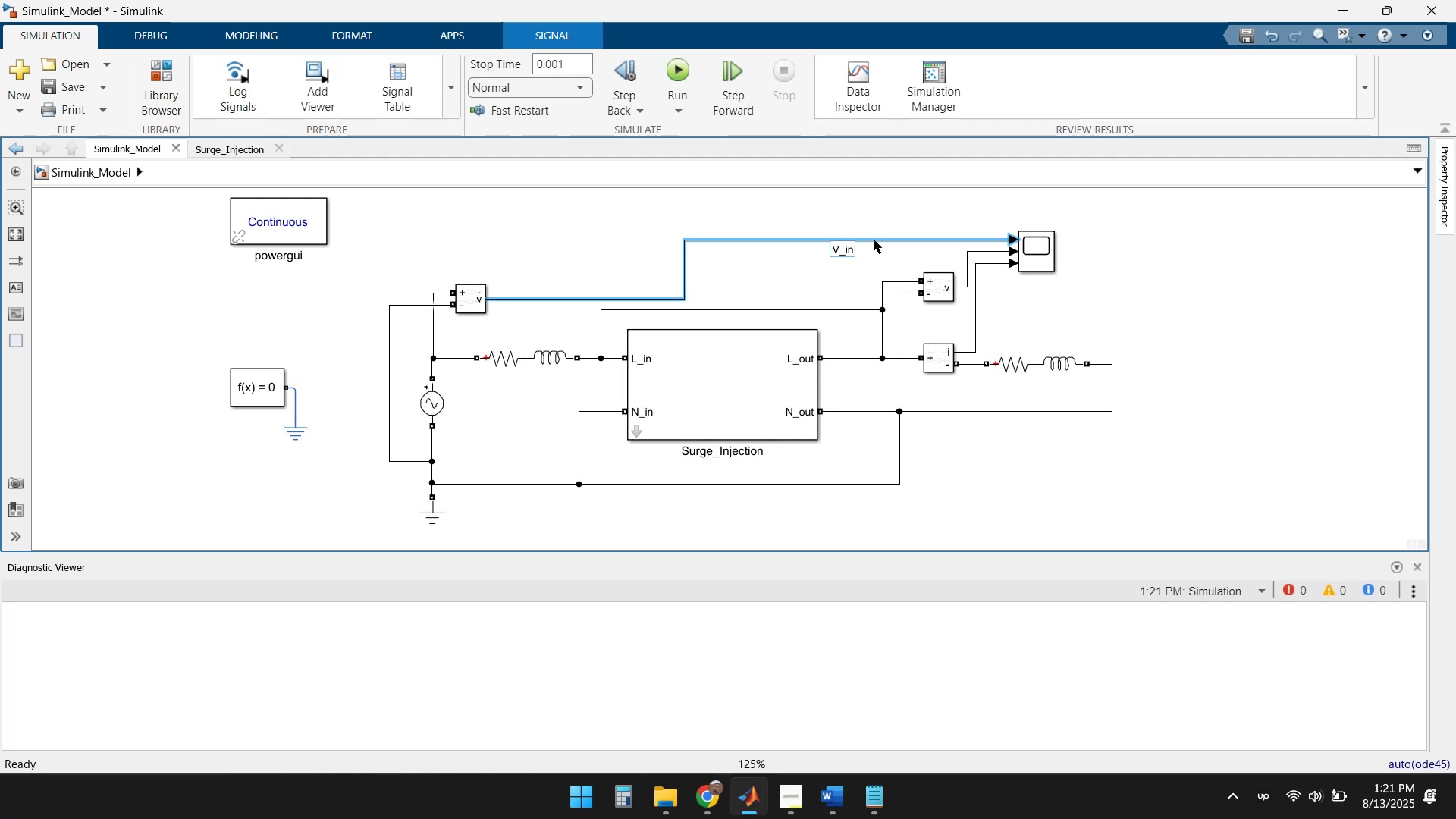 
key(Enter)
 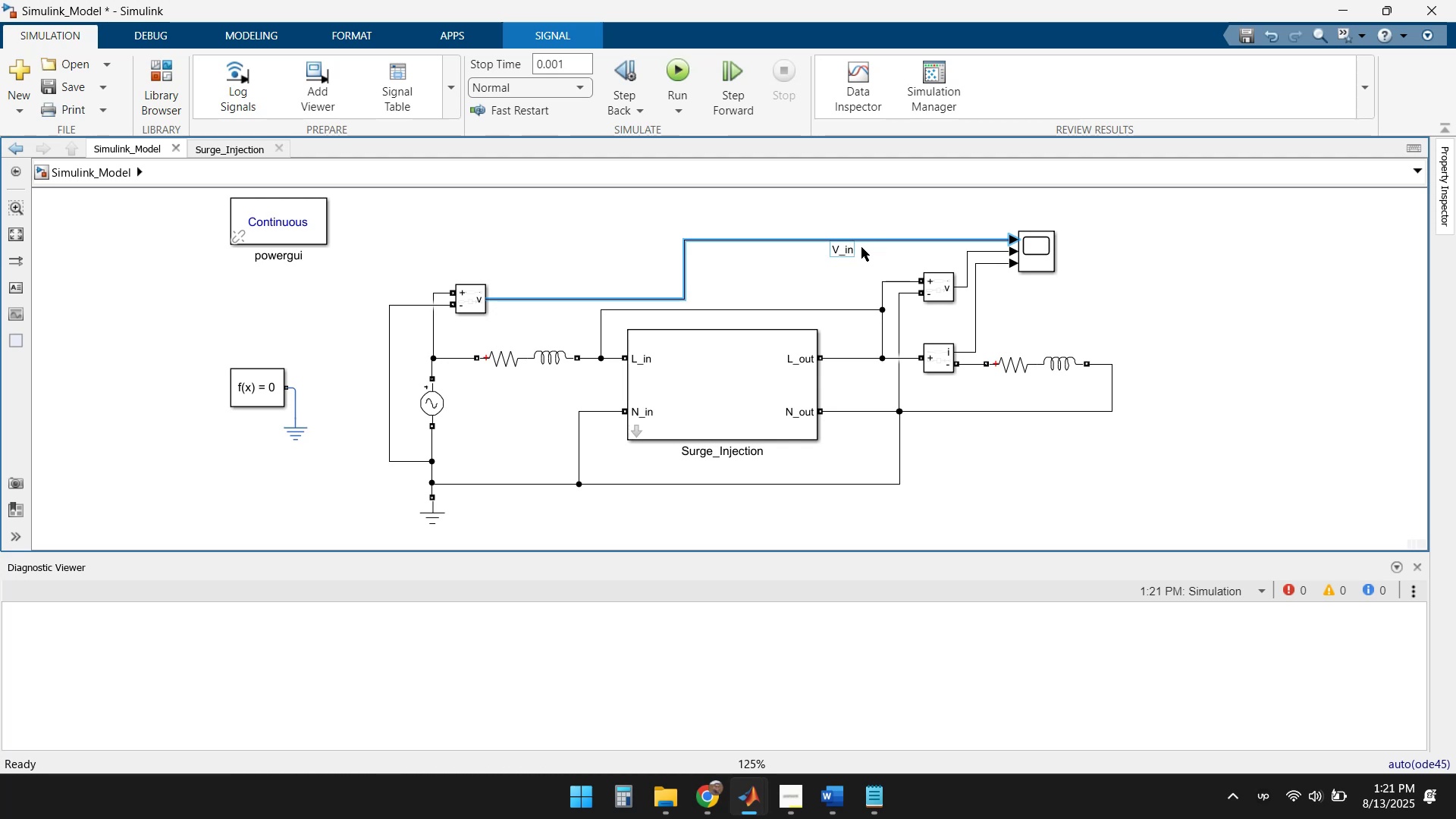 
left_click_drag(start_coordinate=[847, 247], to_coordinate=[937, 224])
 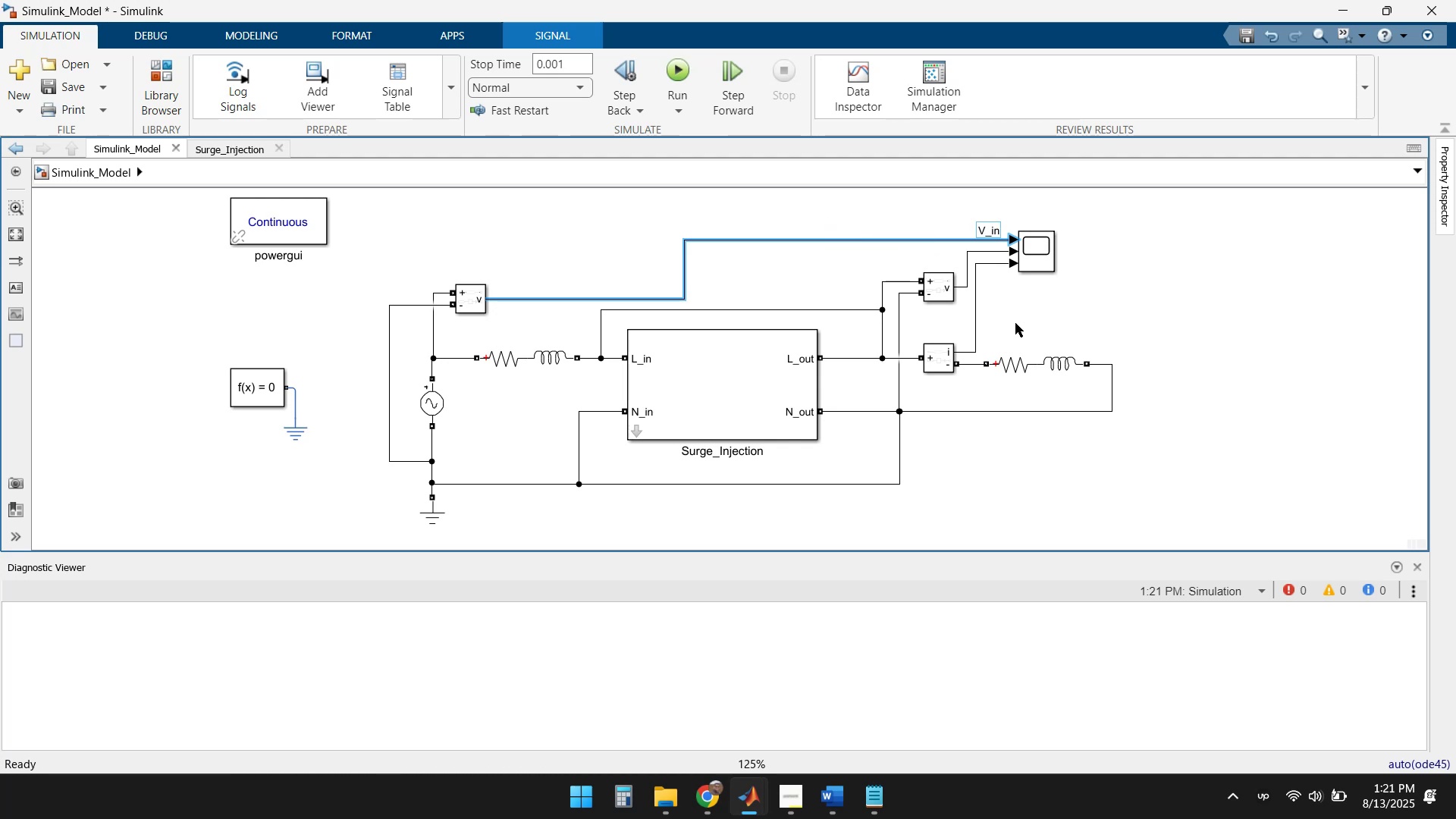 
left_click_drag(start_coordinate=[993, 230], to_coordinate=[880, 223])
 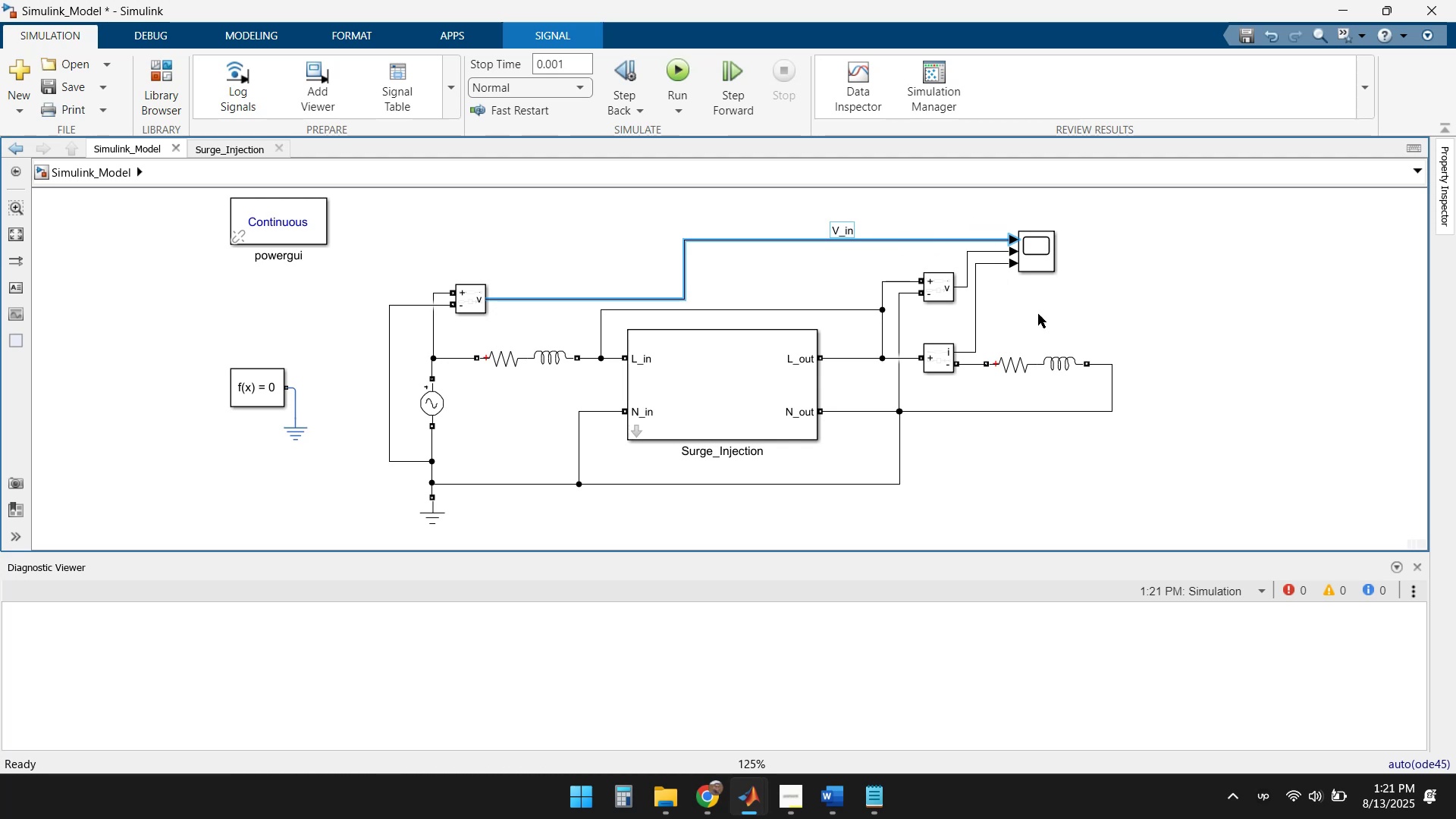 
left_click([1075, 331])
 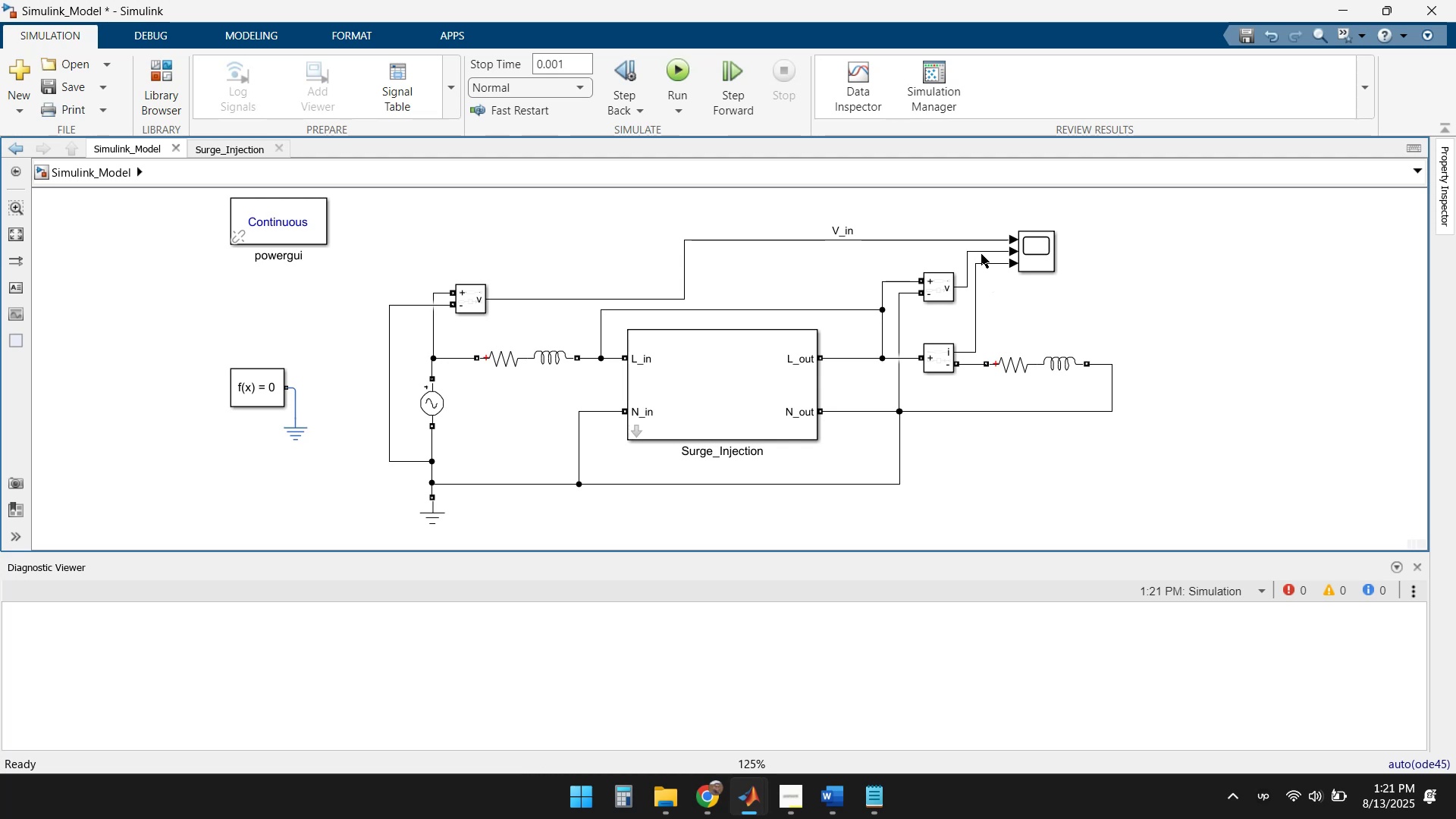 
double_click([981, 250])
 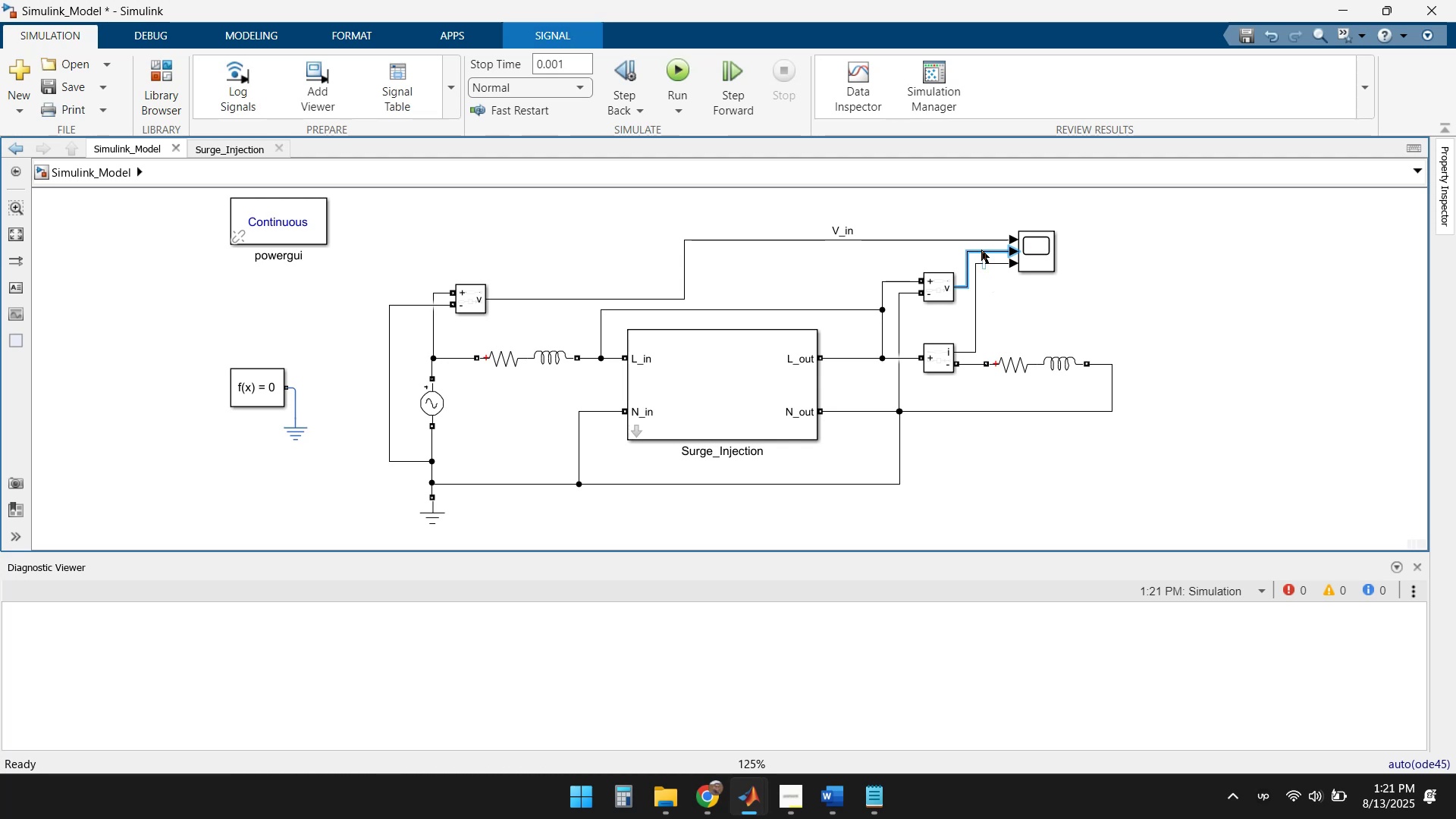 
type(V_out)
 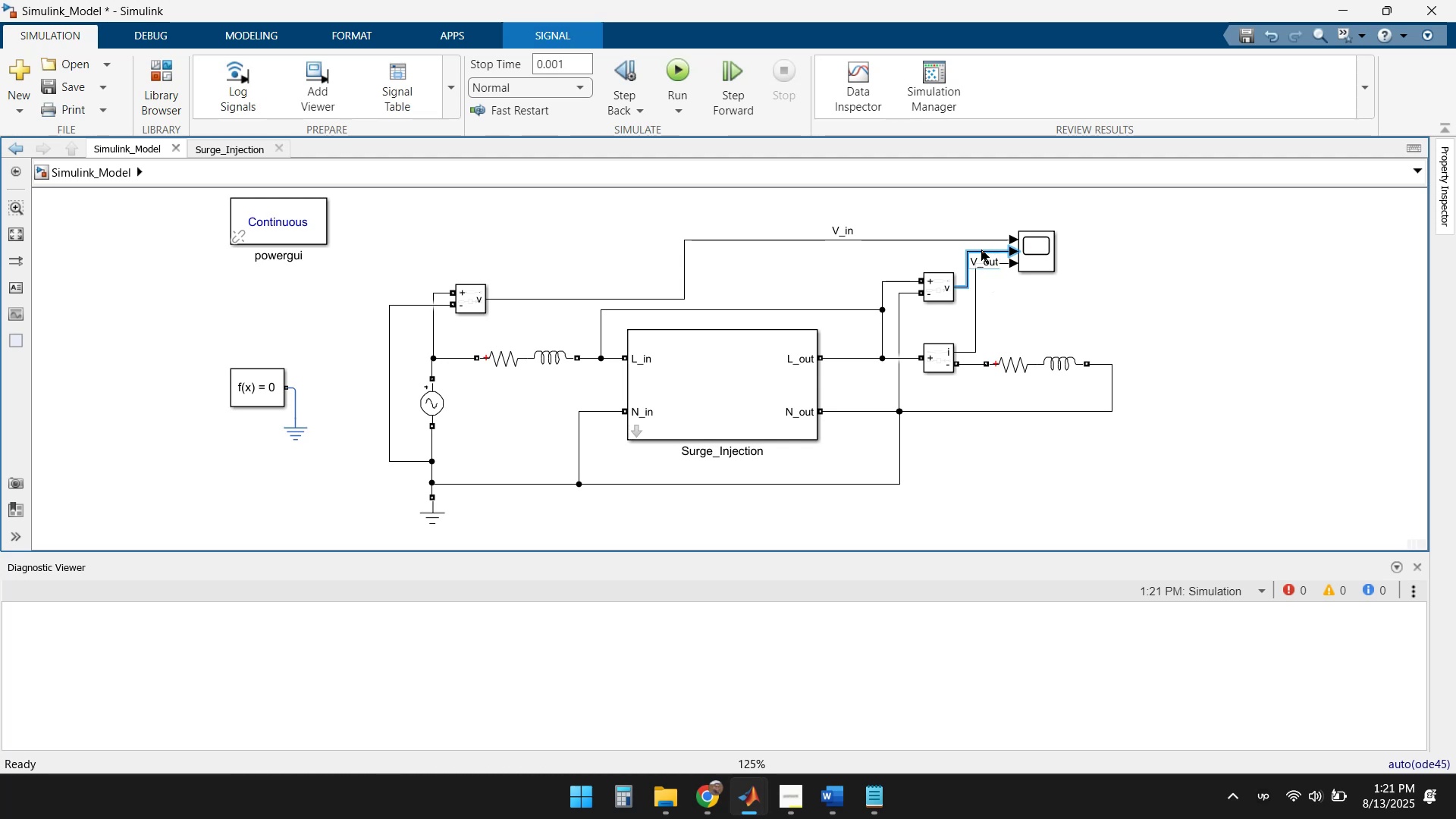 
 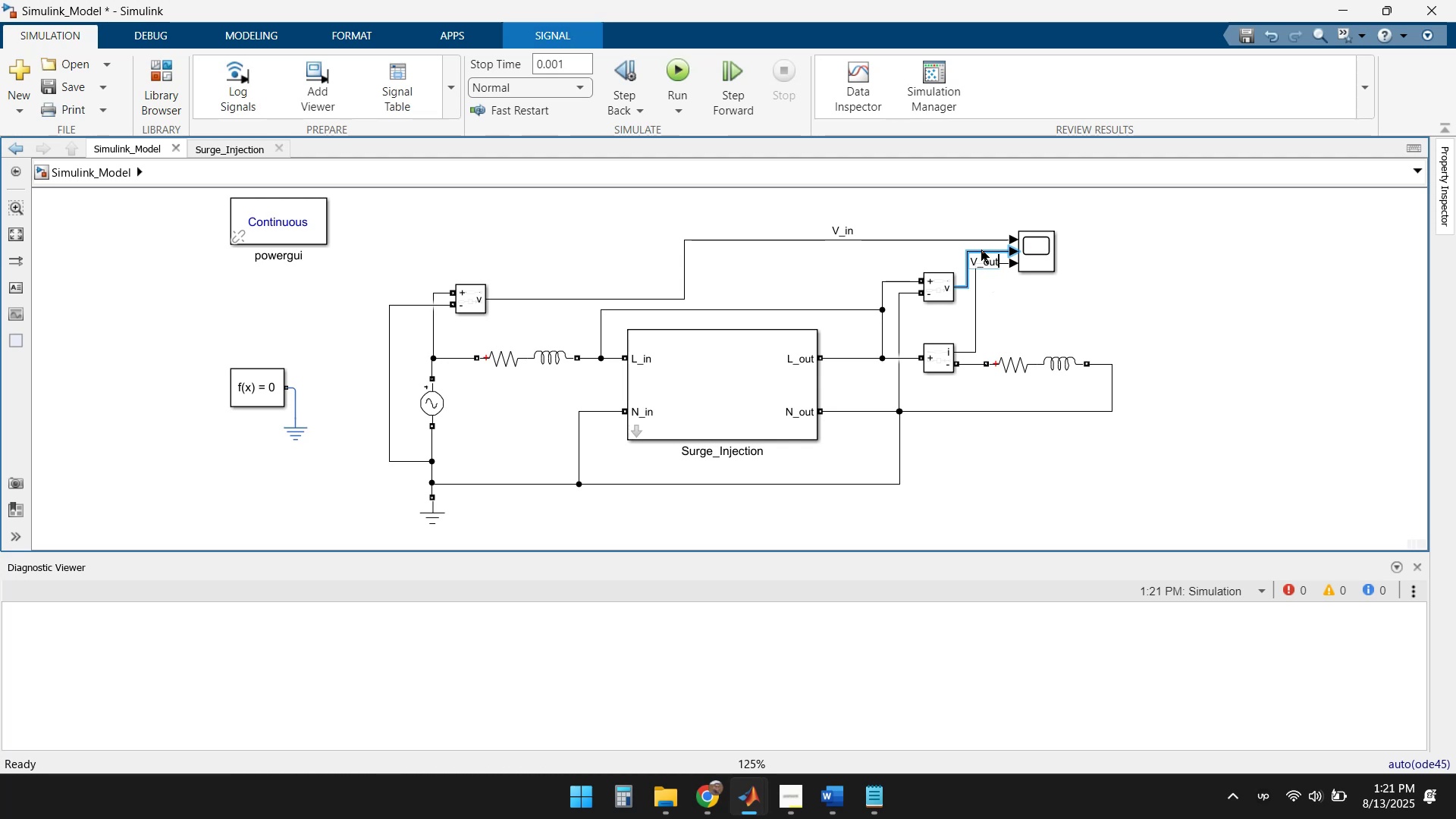 
key(Enter)
 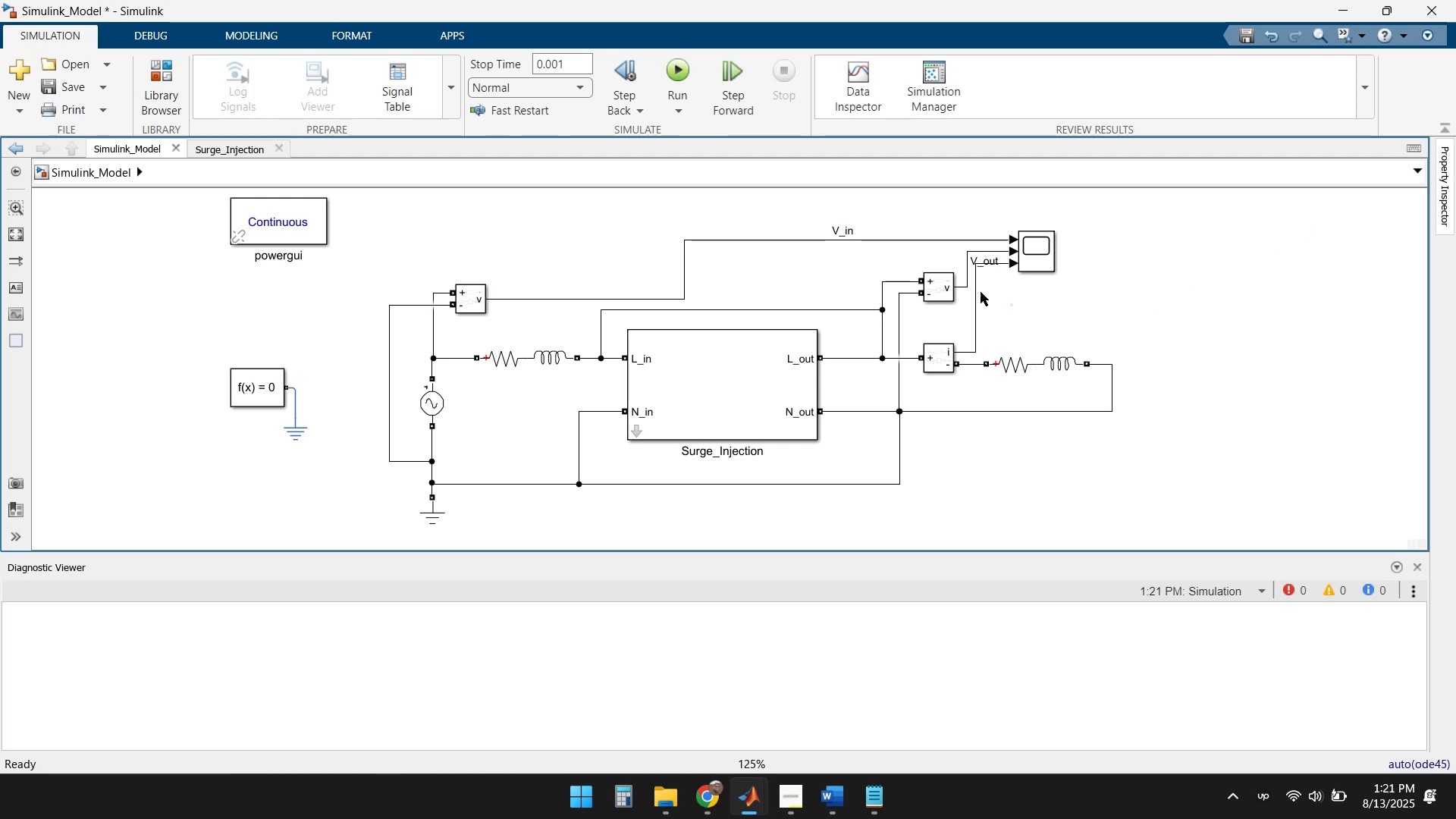 
left_click_drag(start_coordinate=[990, 262], to_coordinate=[1003, 310])
 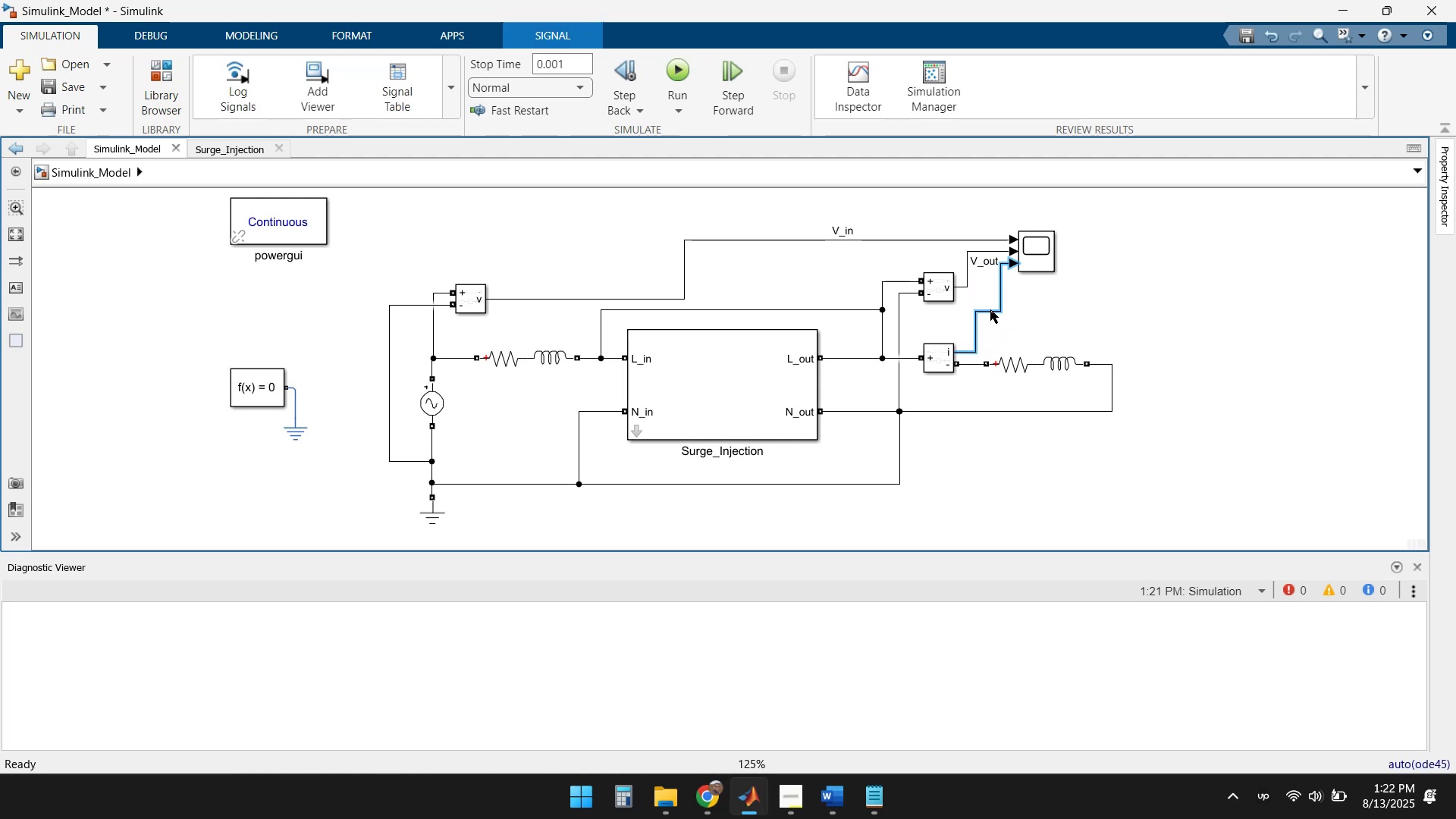 
double_click([990, 309])
 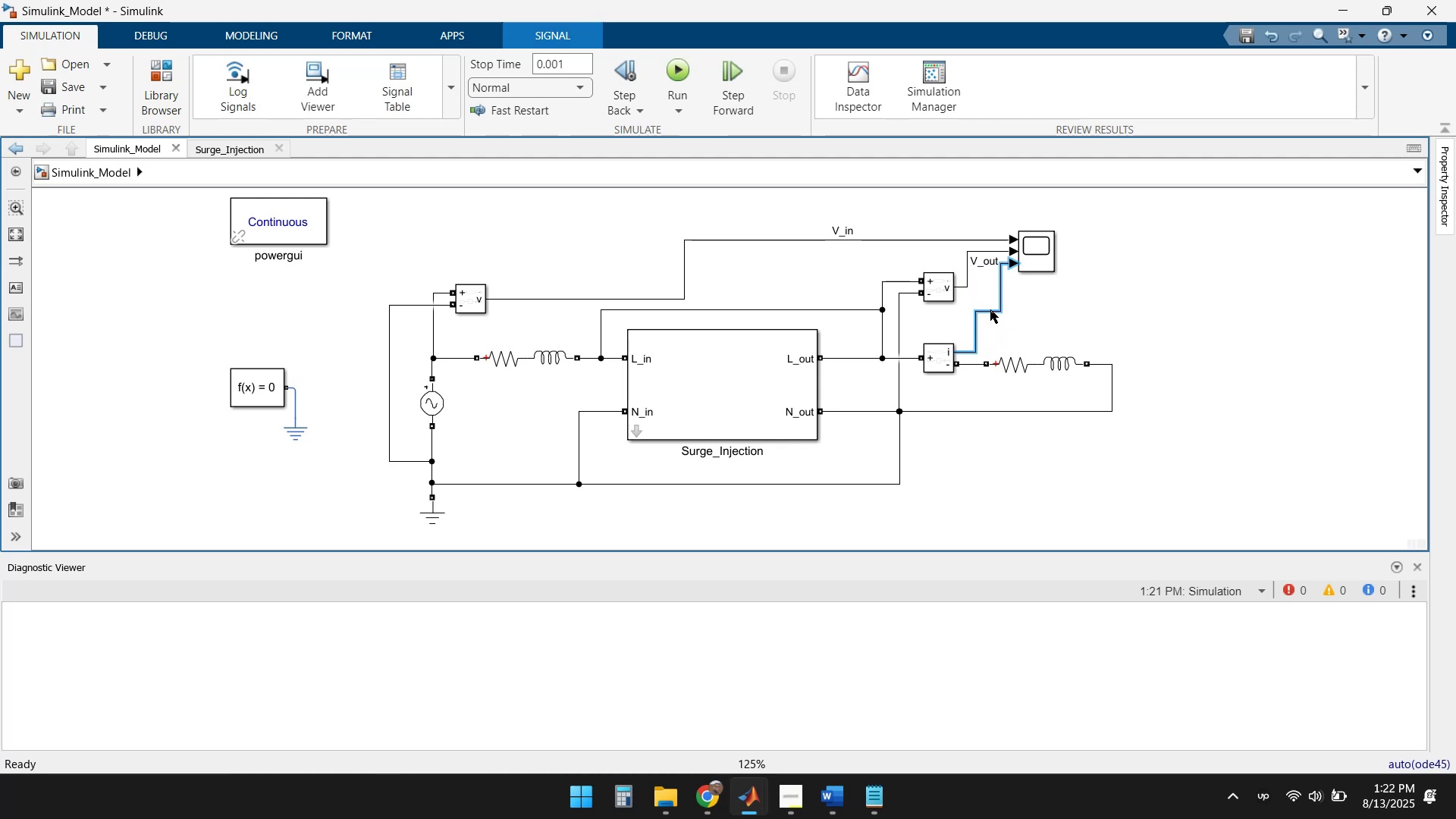 
triple_click([990, 309])
 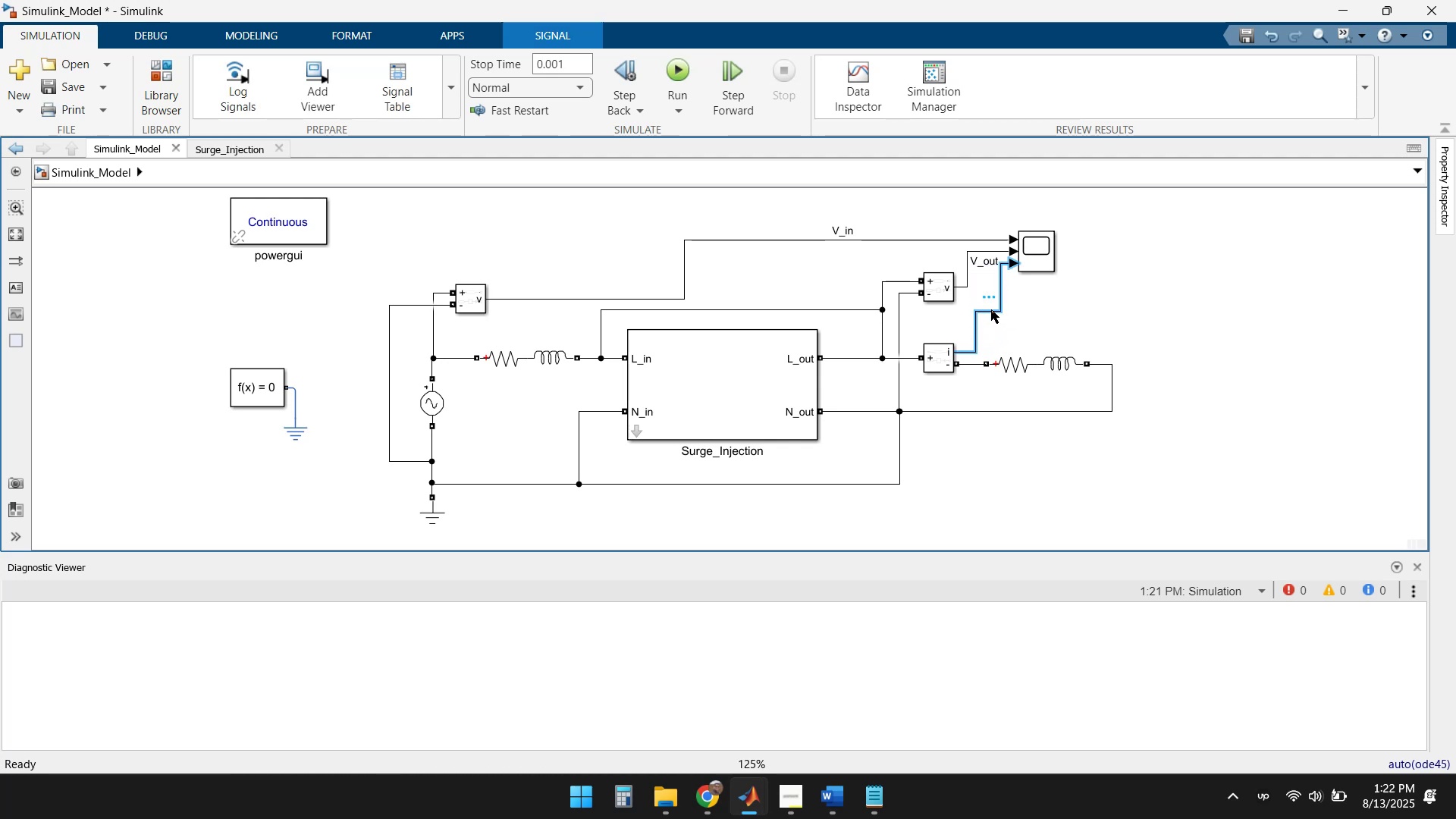 
double_click([991, 309])
 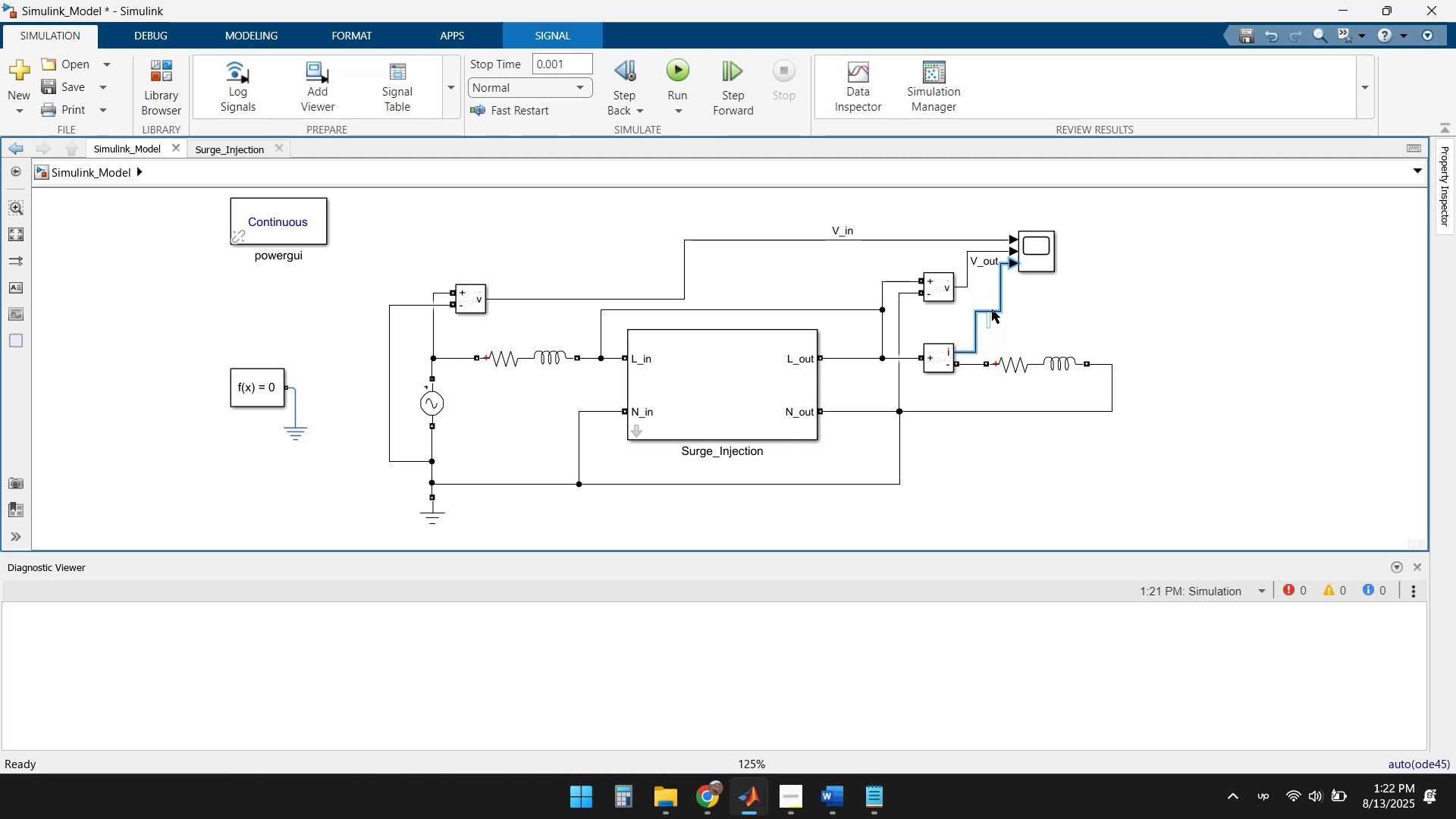 
type(I_out)
 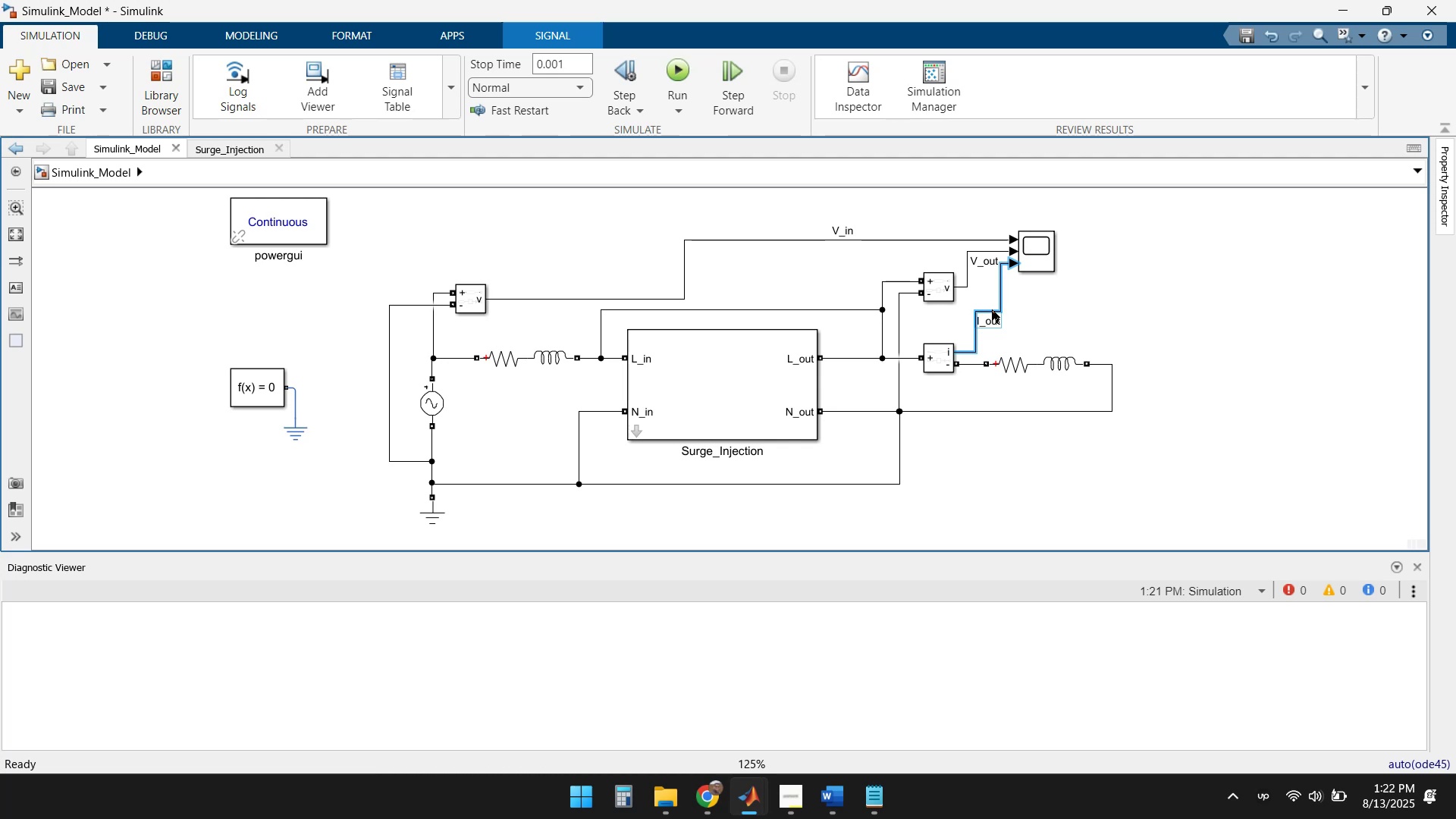 
 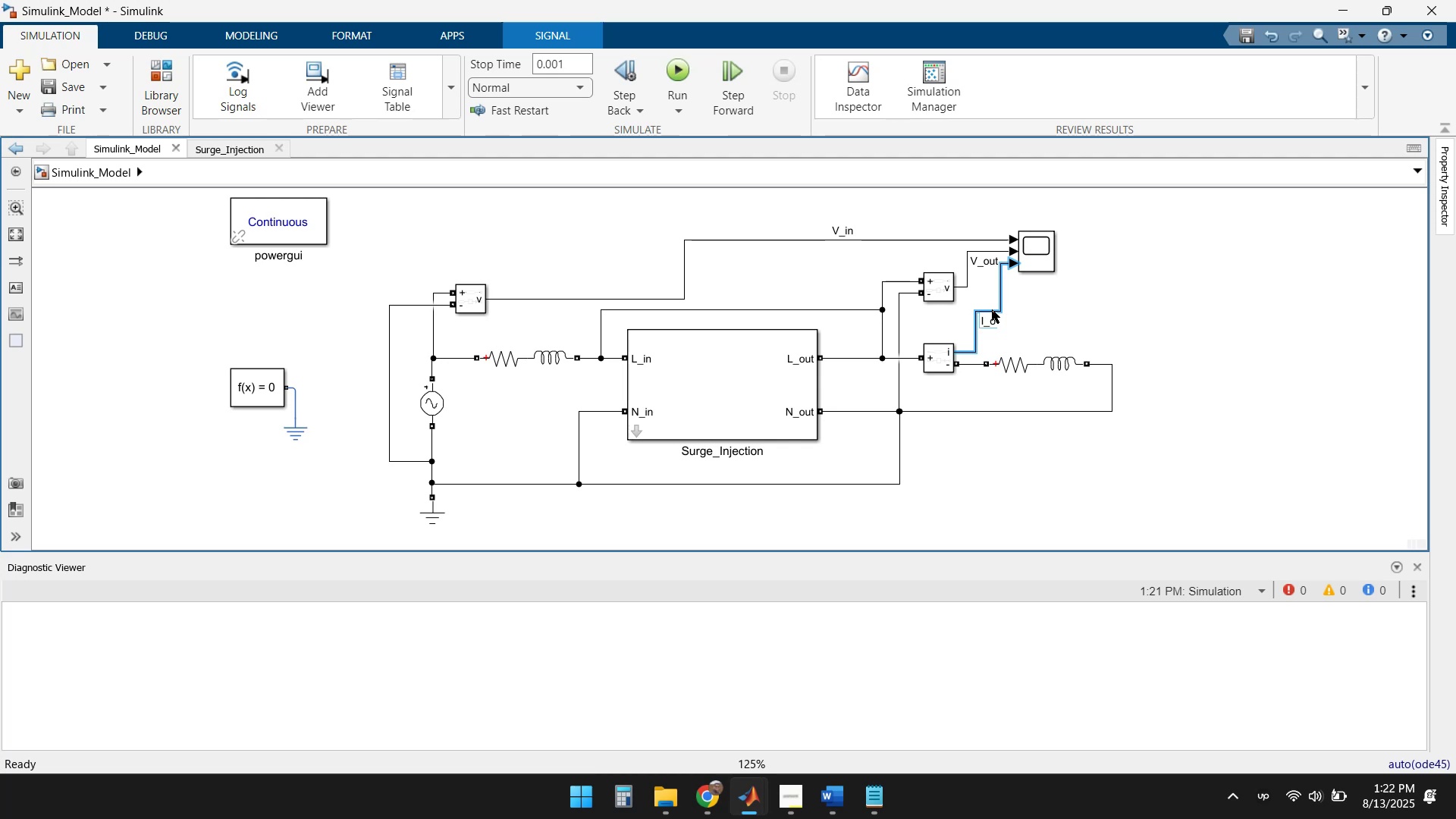 
key(Enter)
 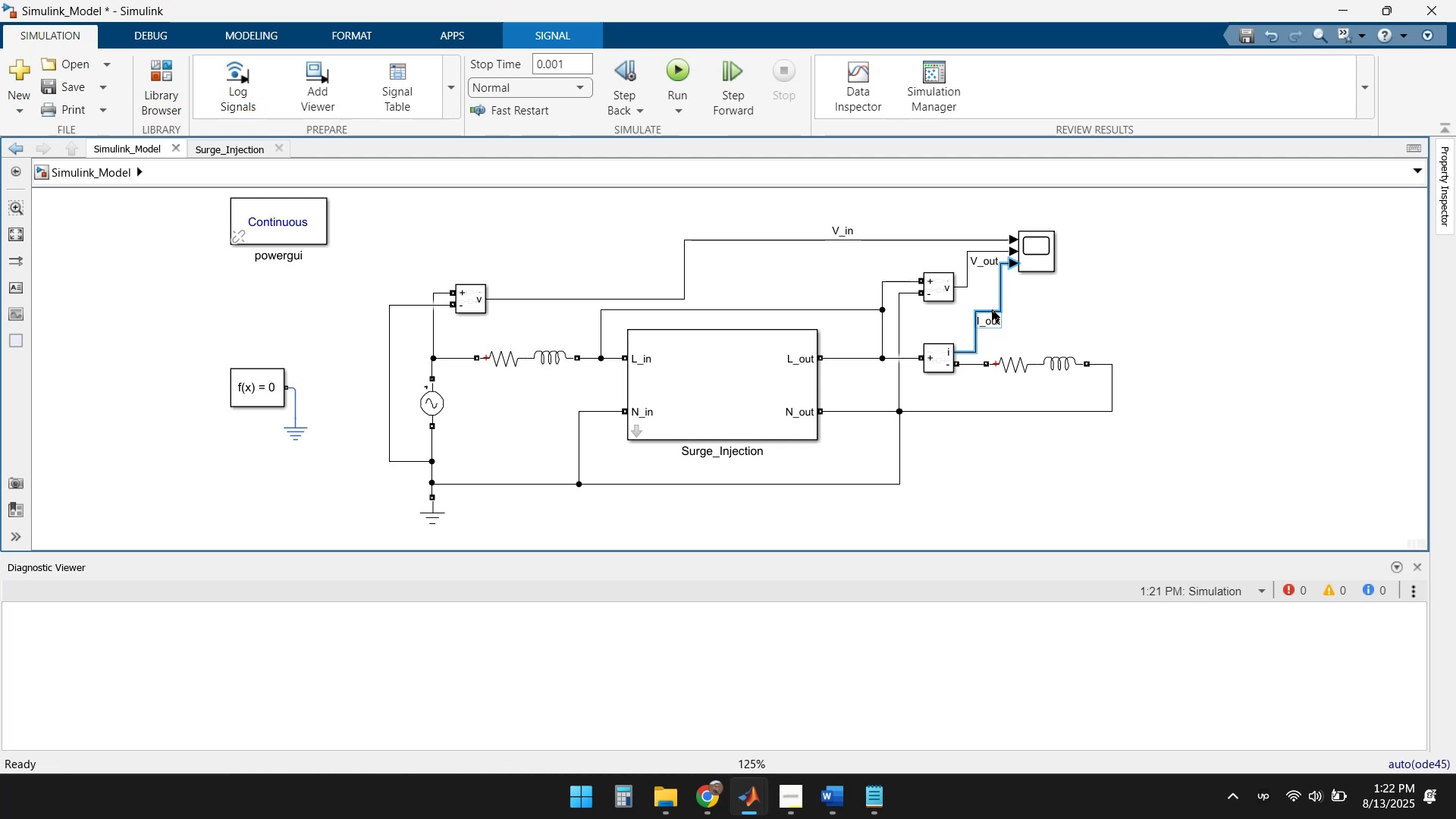 
left_click([1053, 311])
 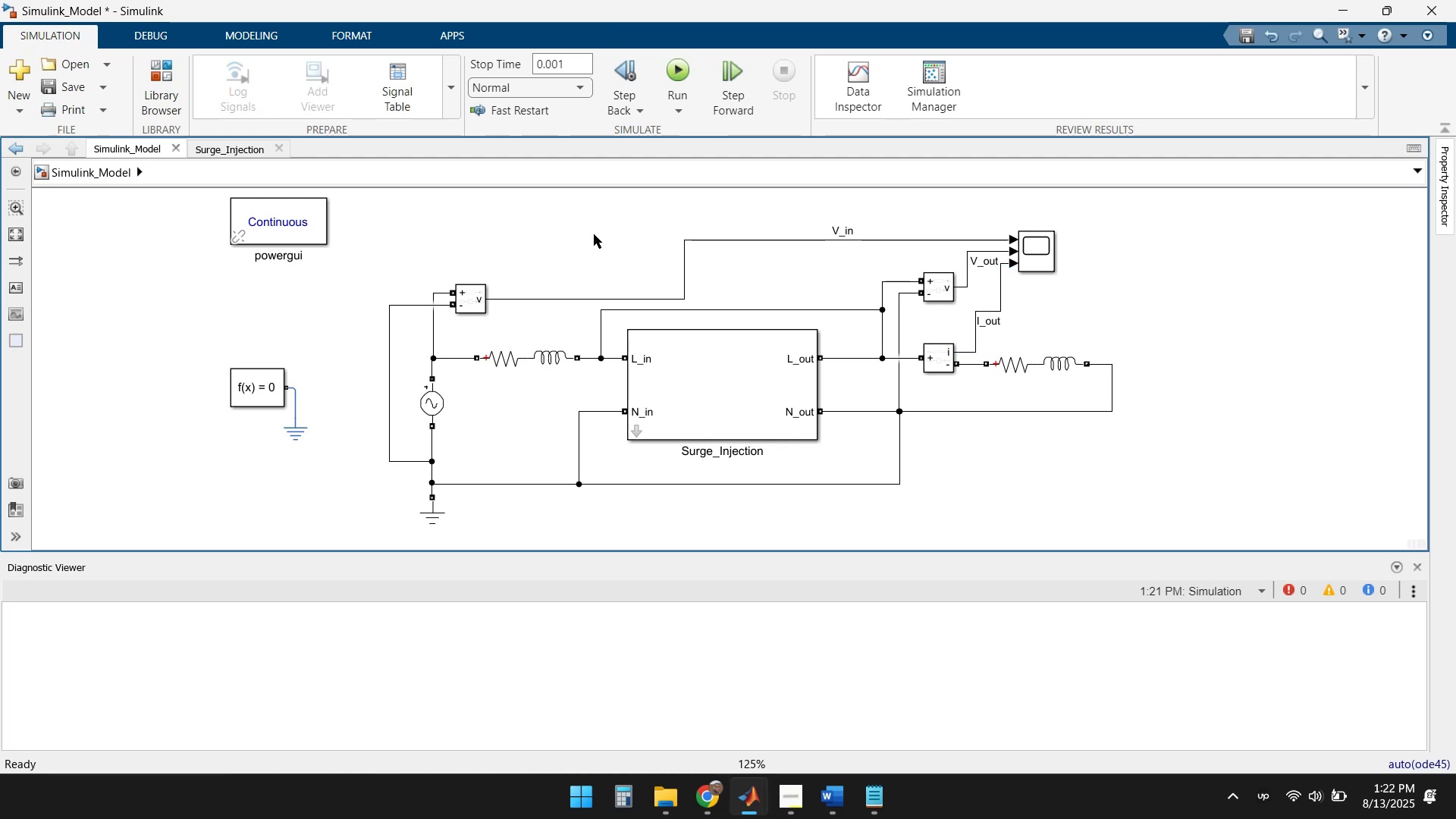 
left_click([674, 71])
 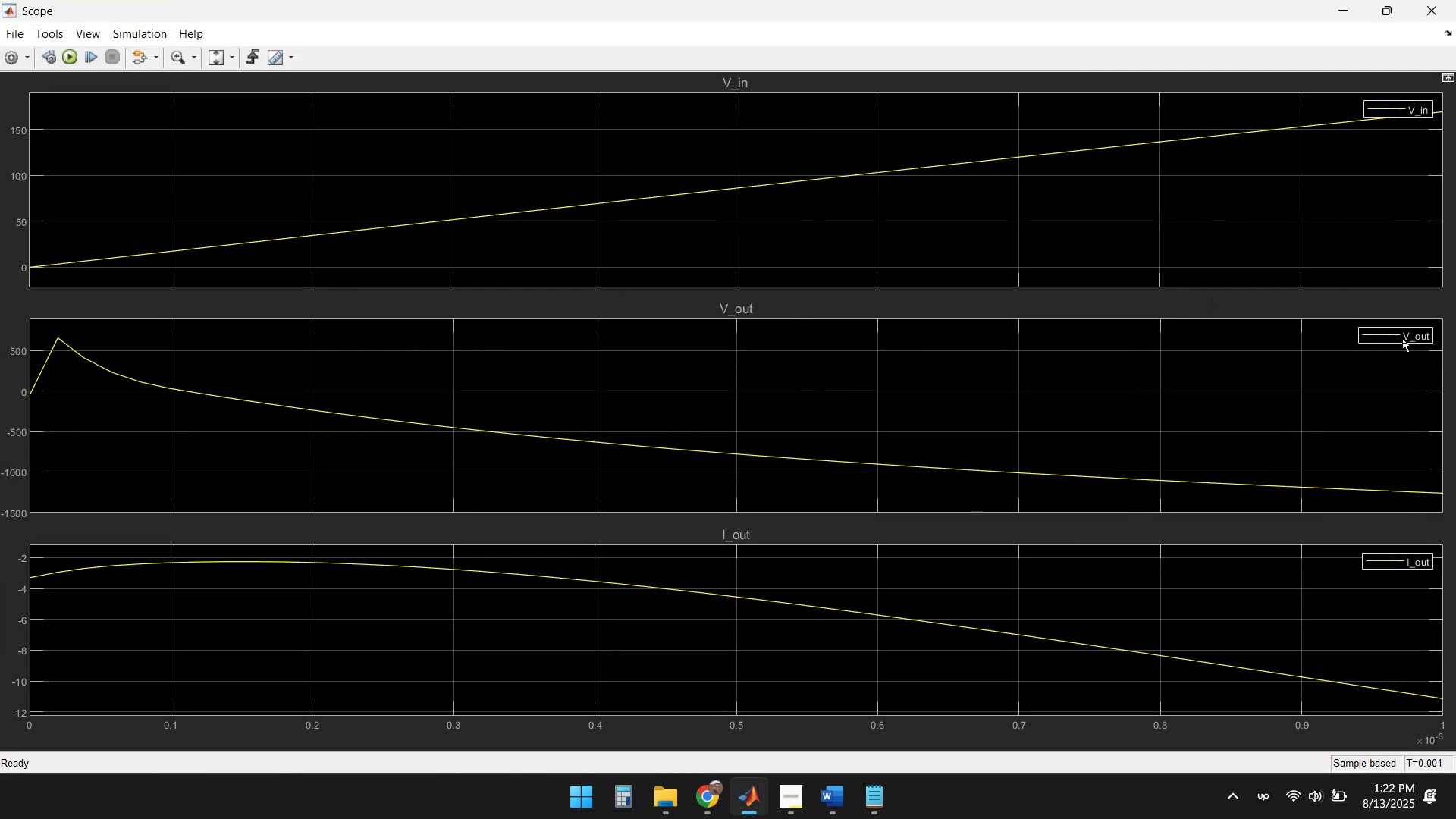 
wait(8.89)
 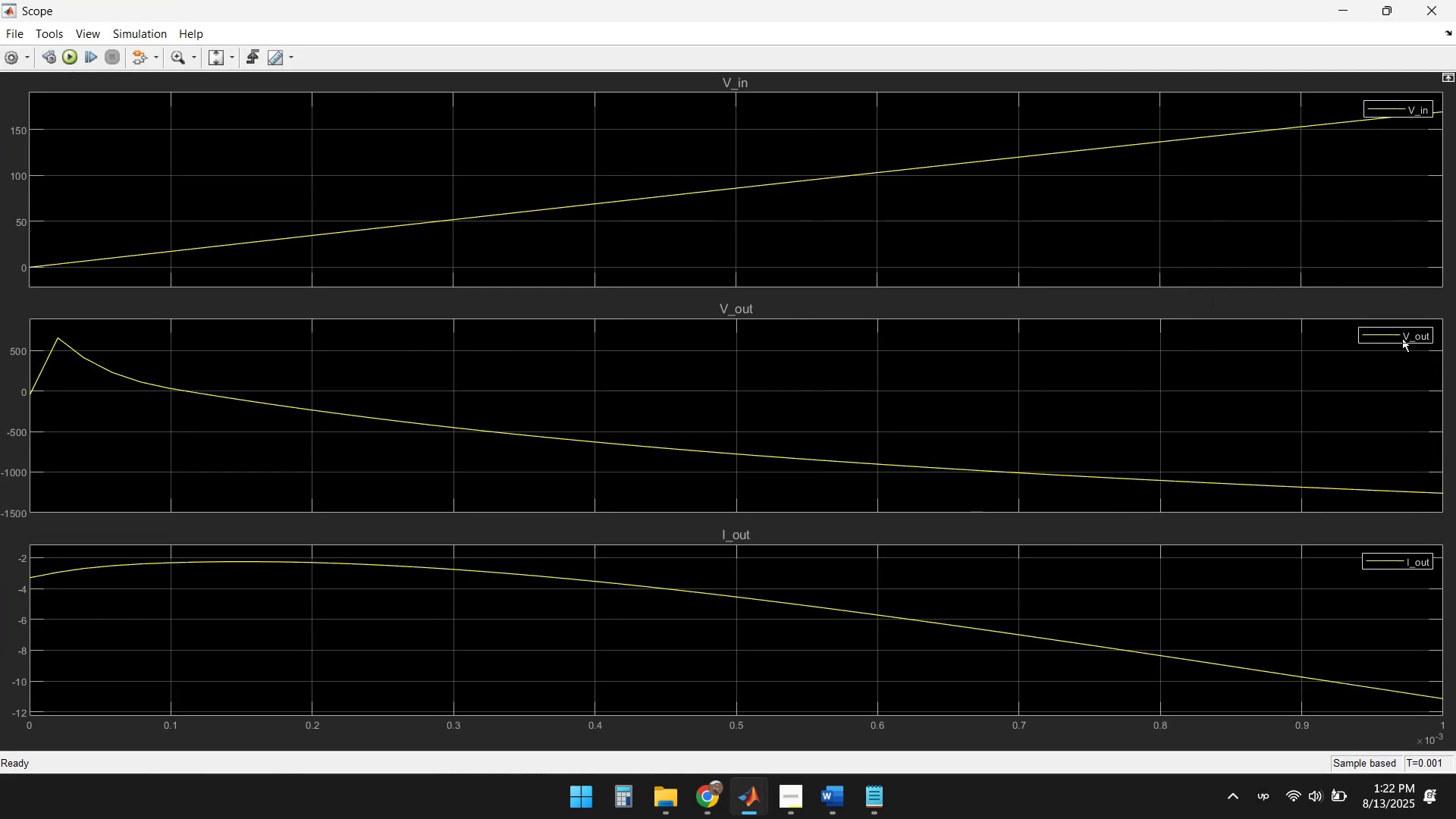 
left_click([1342, 13])
 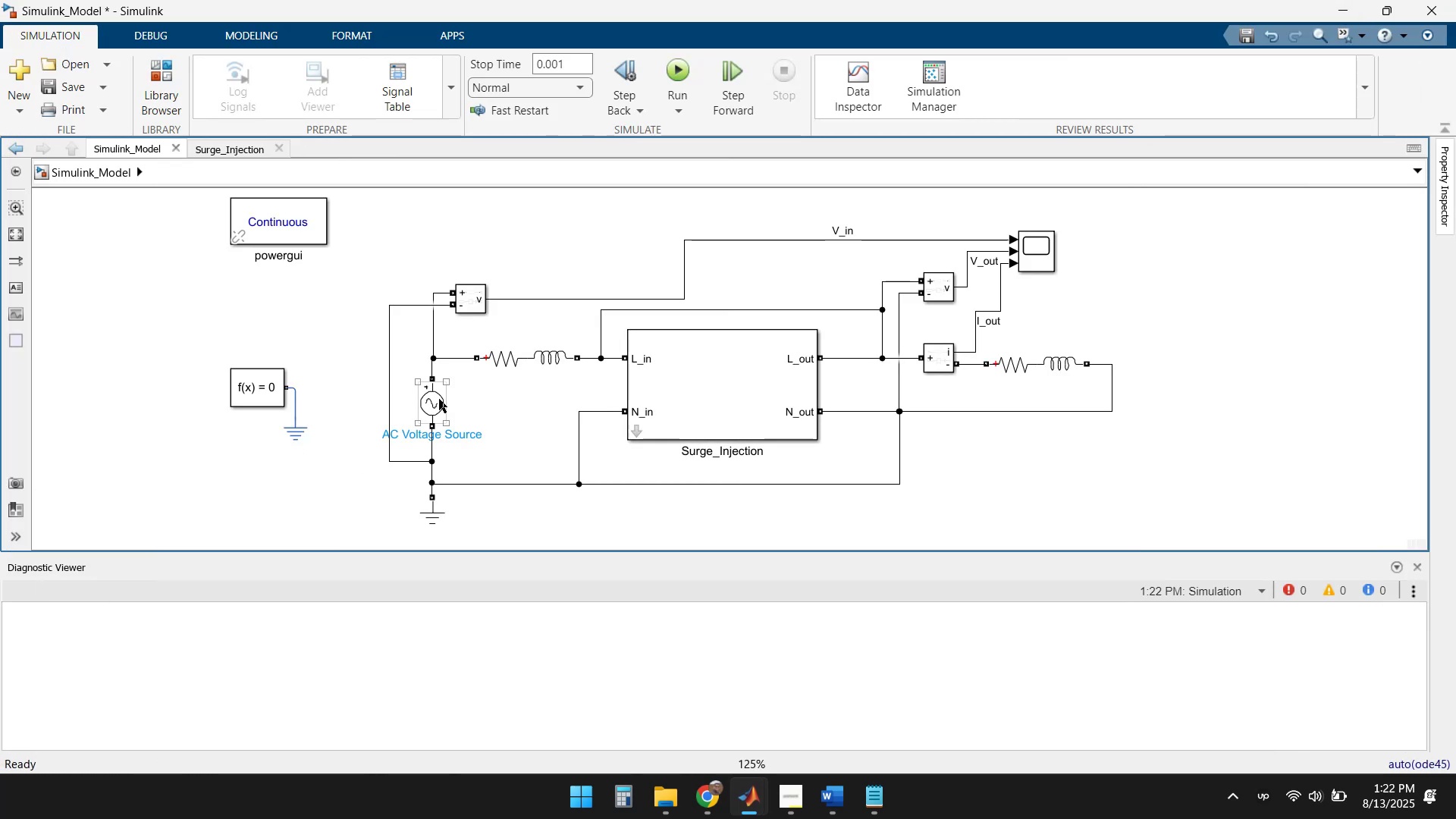 
double_click([433, 400])
 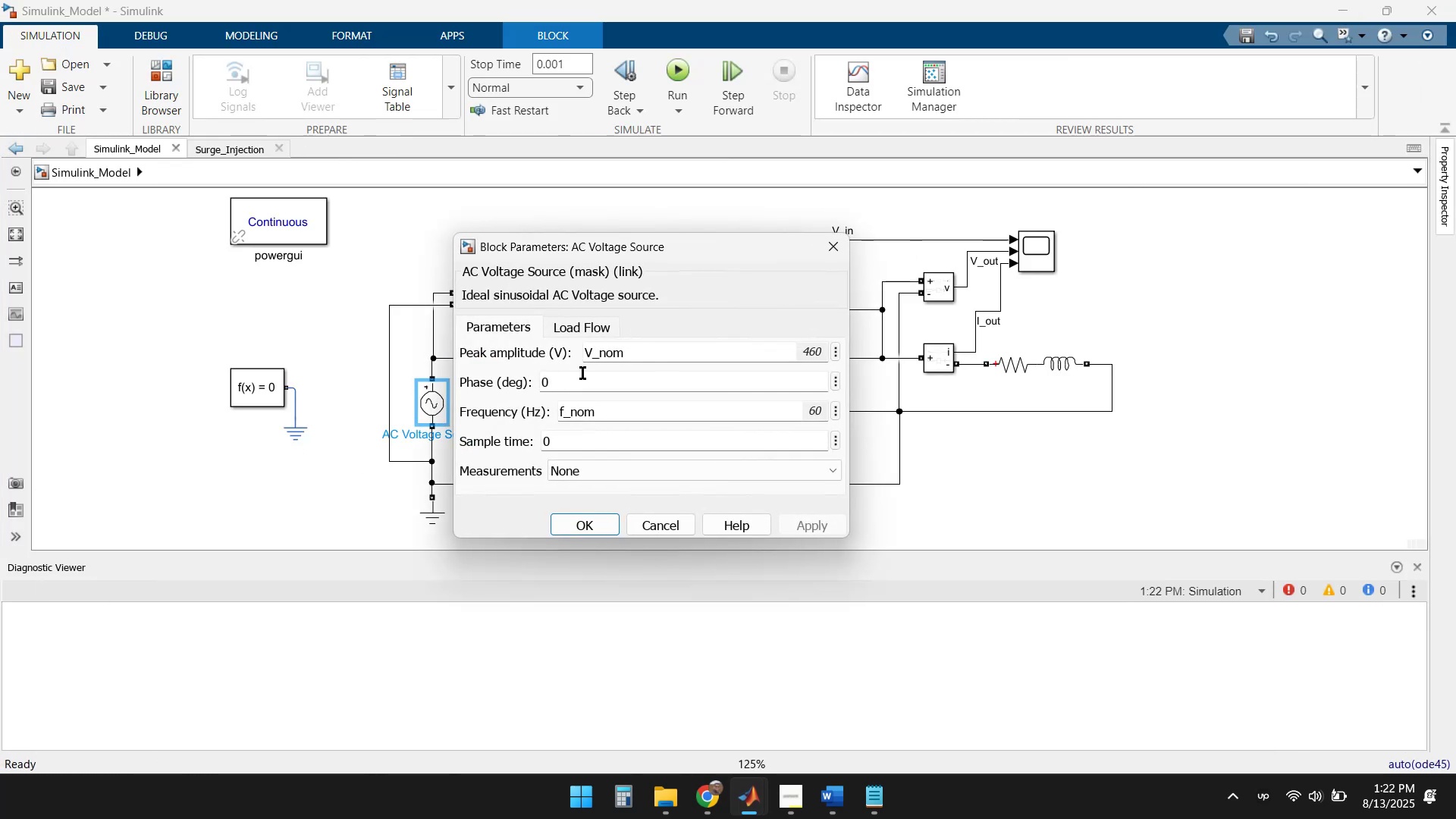 
left_click([638, 356])
 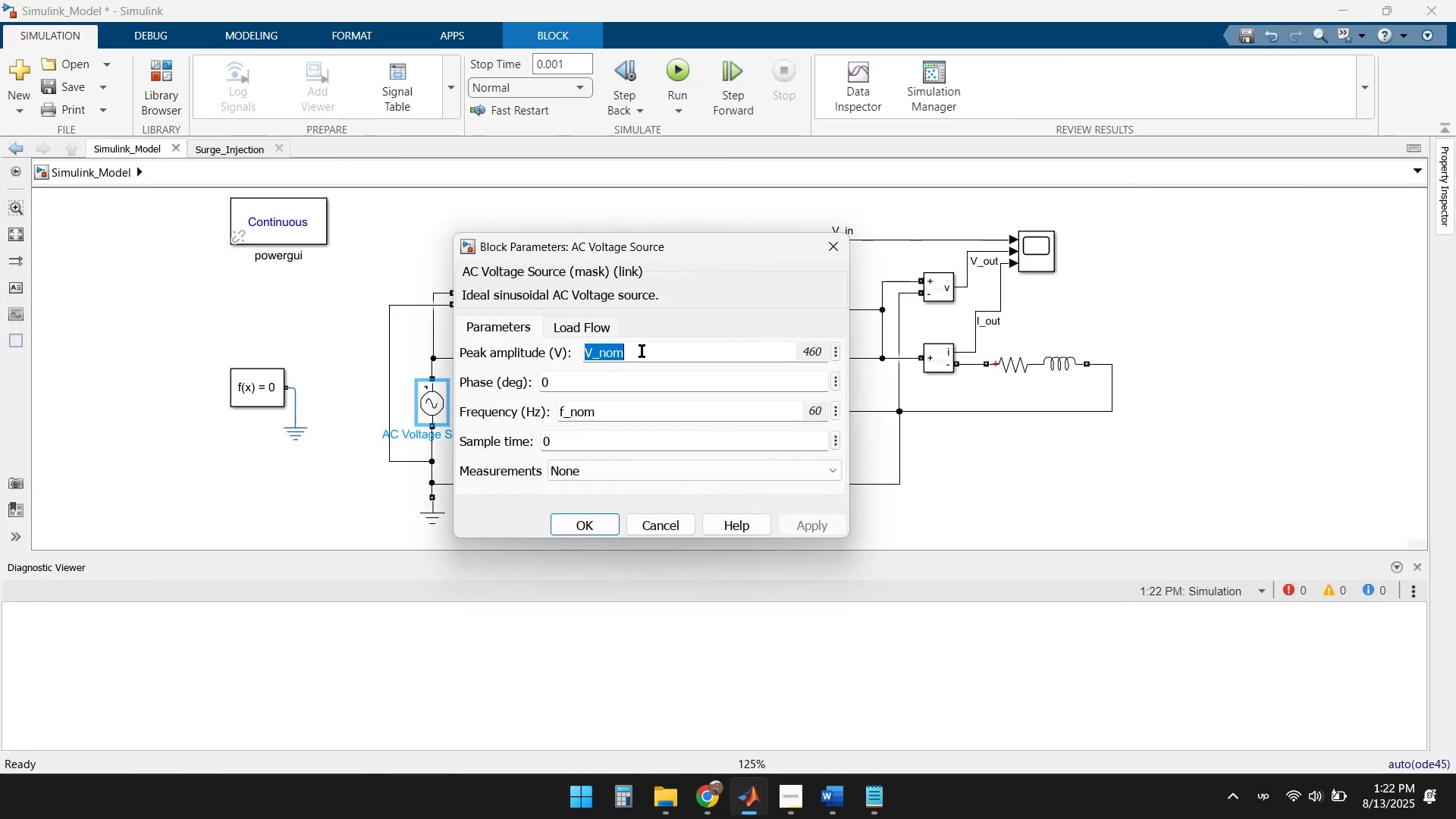 
left_click([642, 351])
 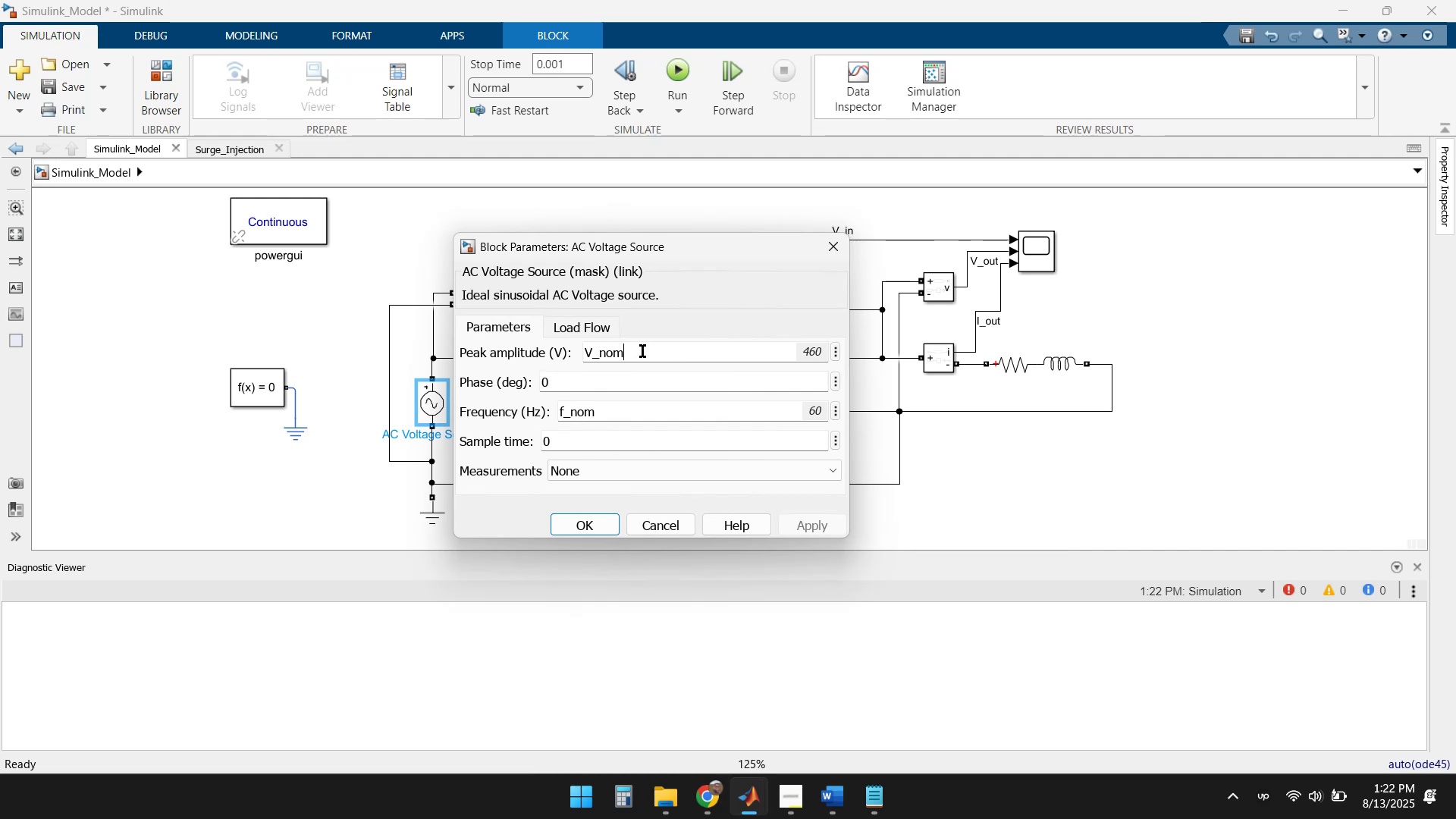 
type(*sqrt())
 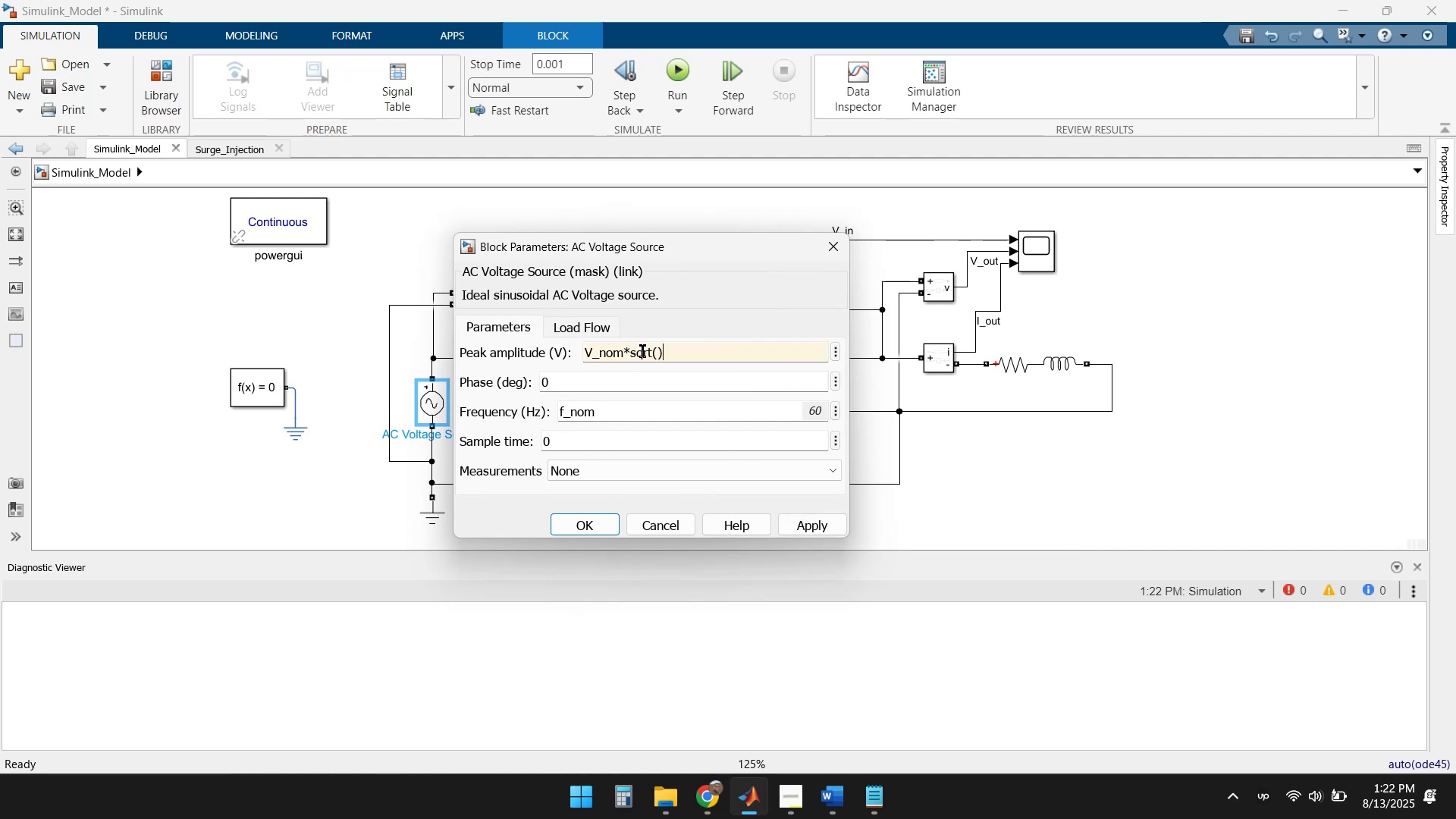 
 